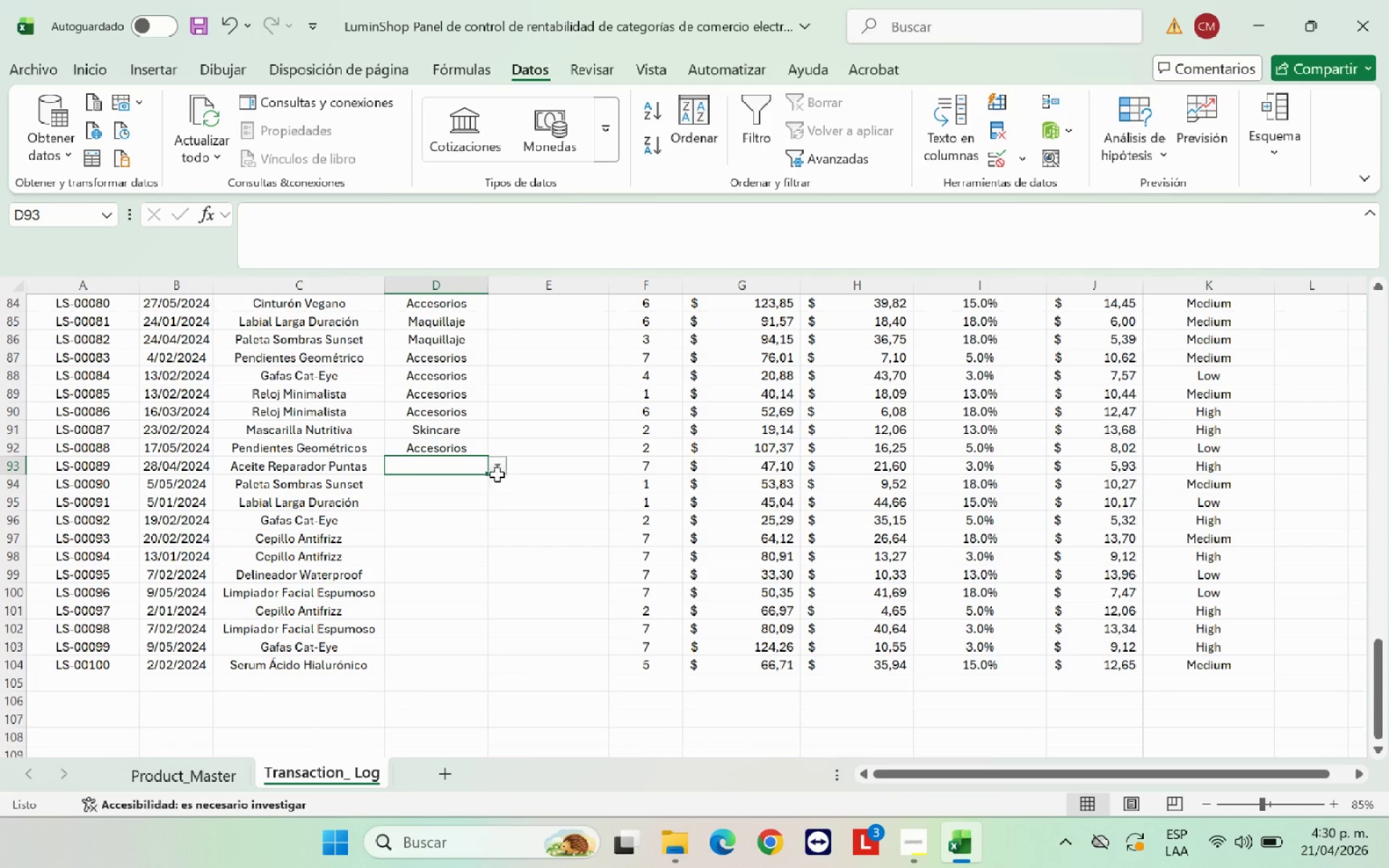 
left_click([498, 473])
 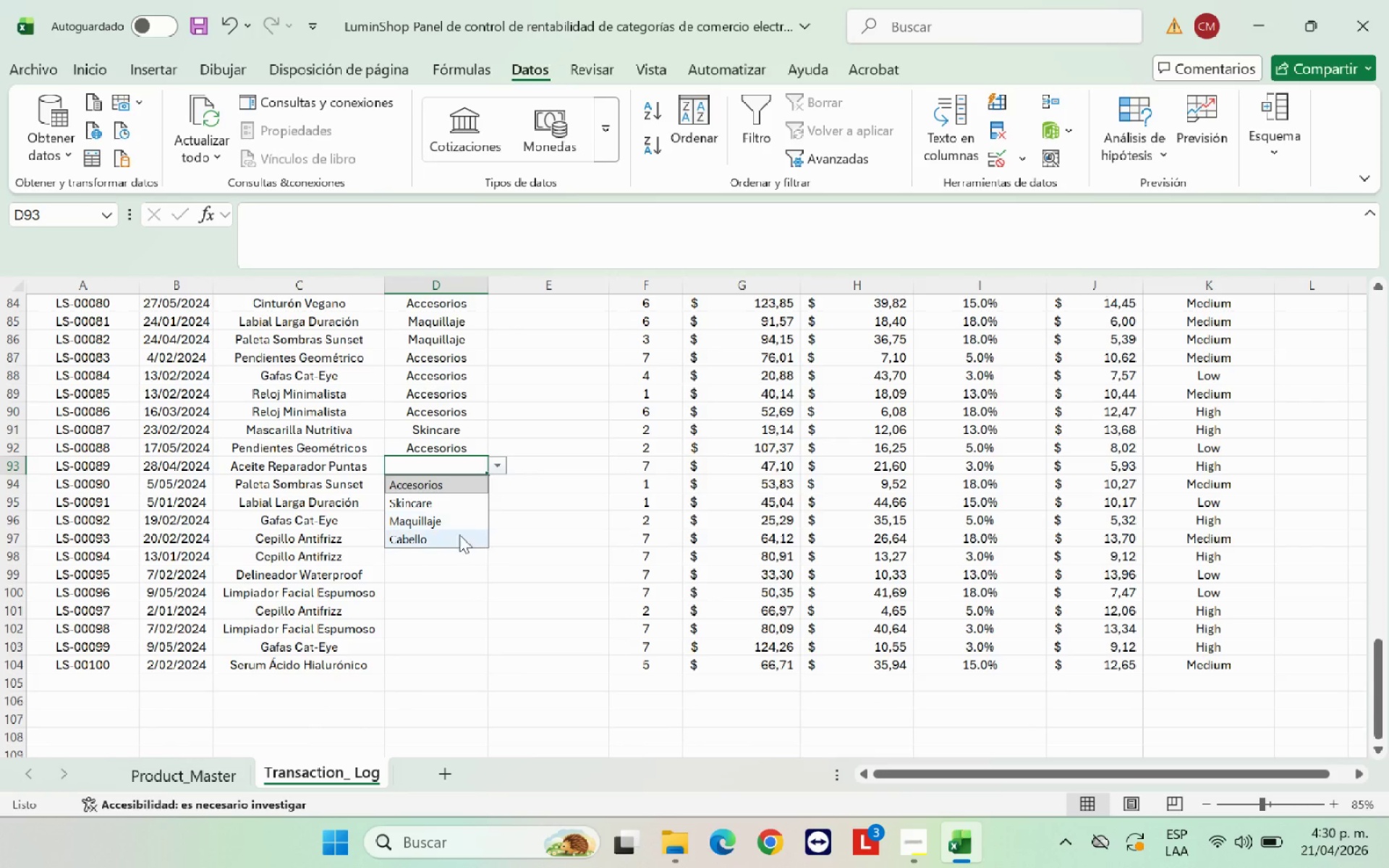 
left_click([456, 539])
 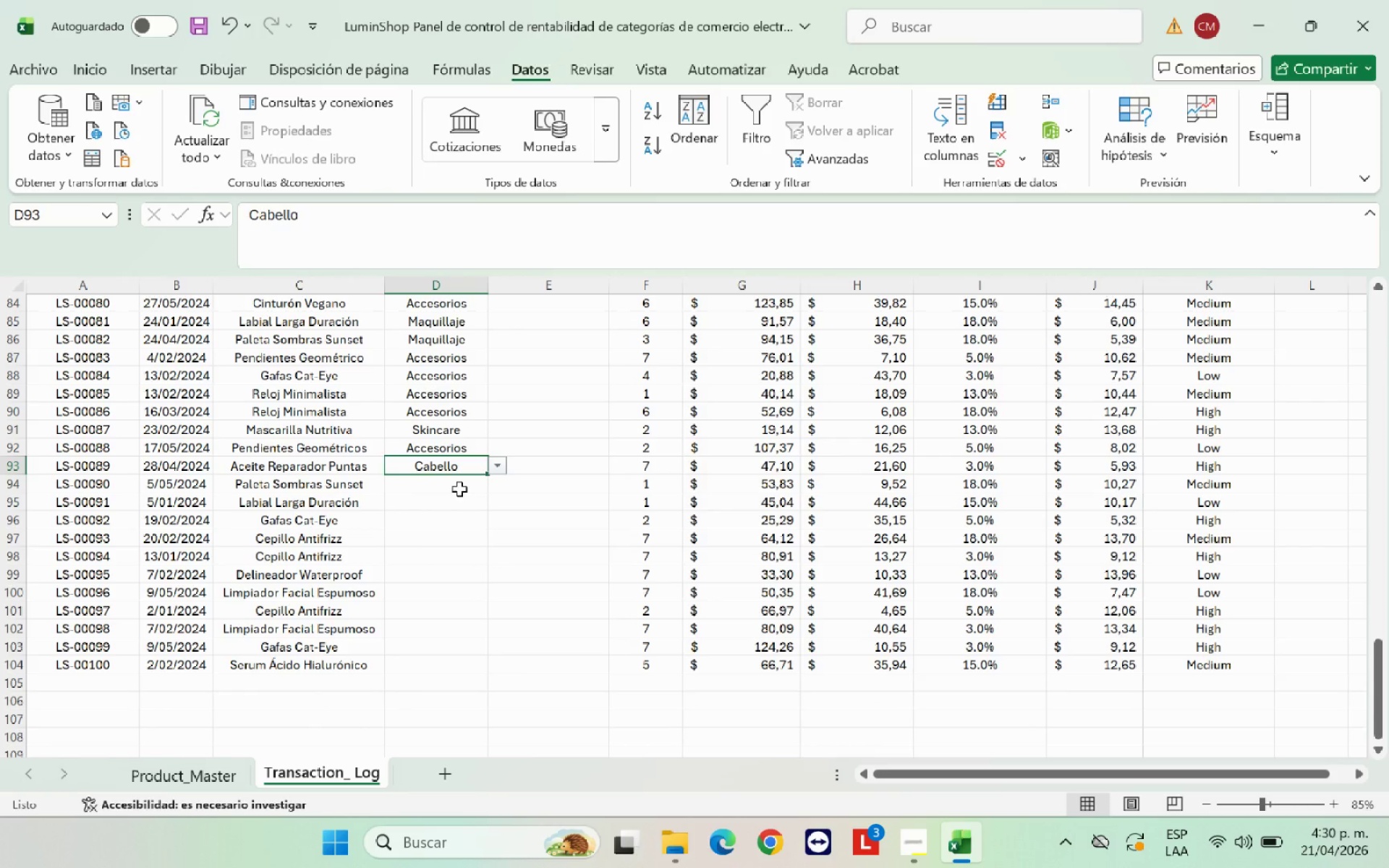 
left_click([459, 489])
 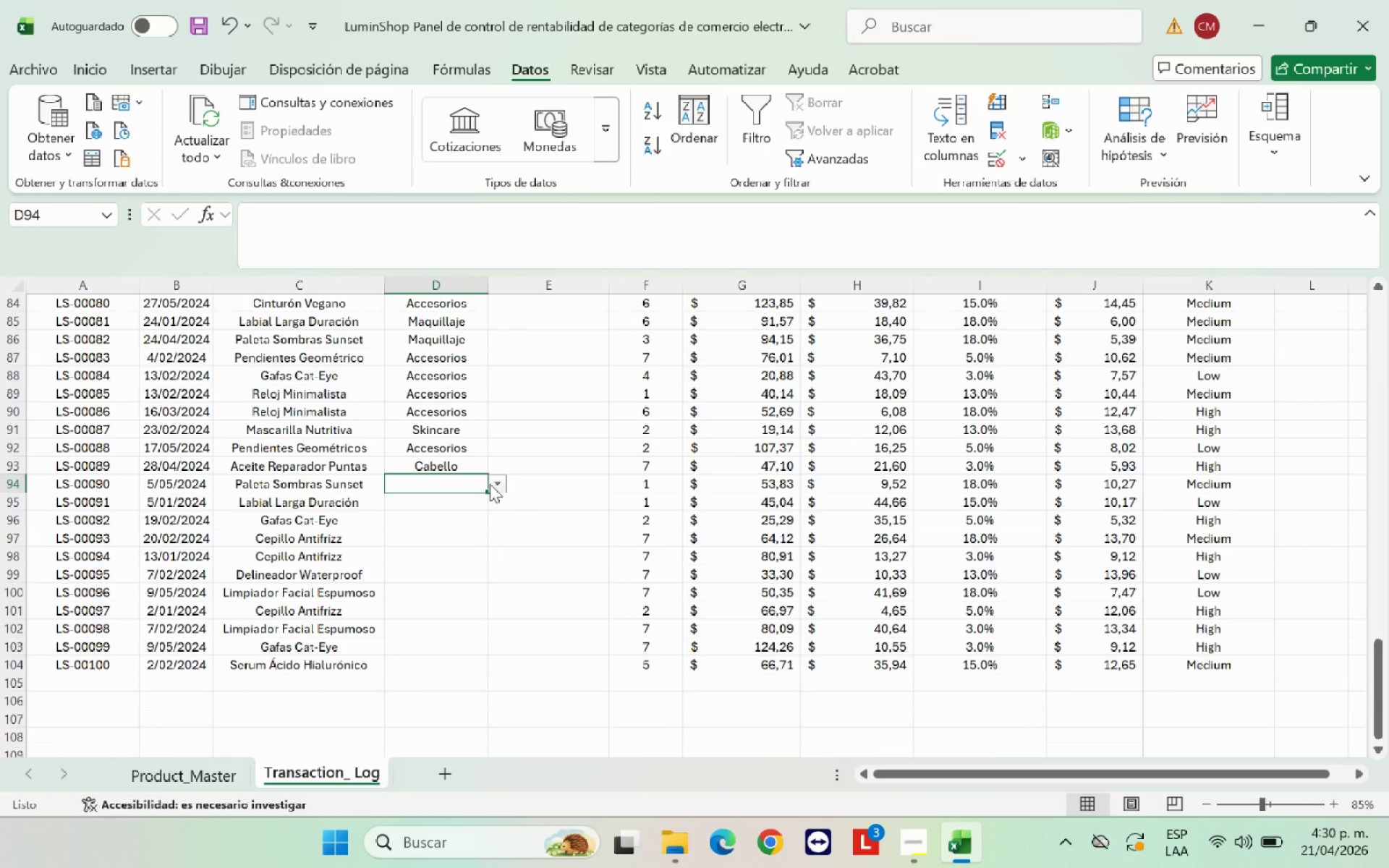 
left_click([490, 484])
 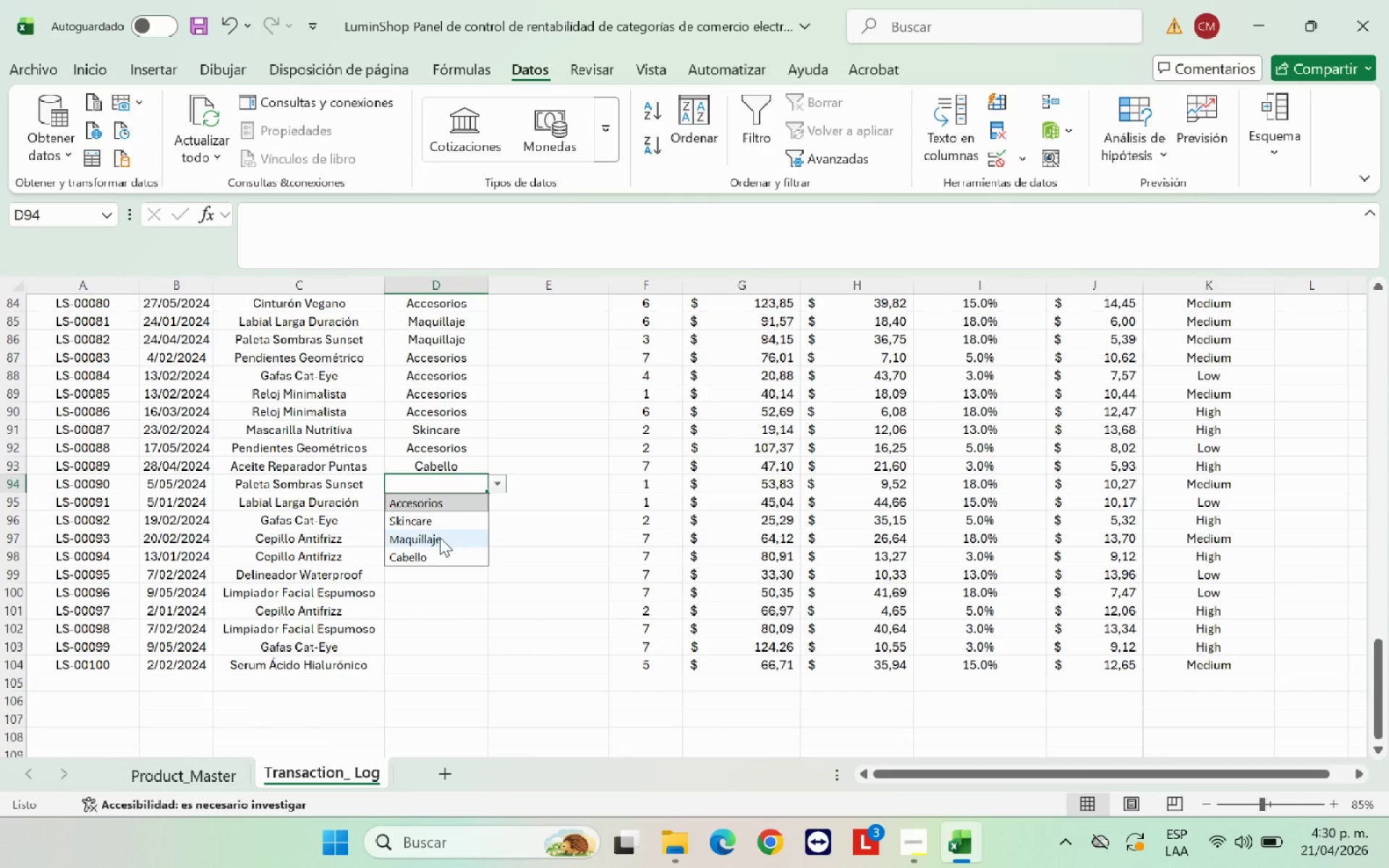 
left_click([440, 537])
 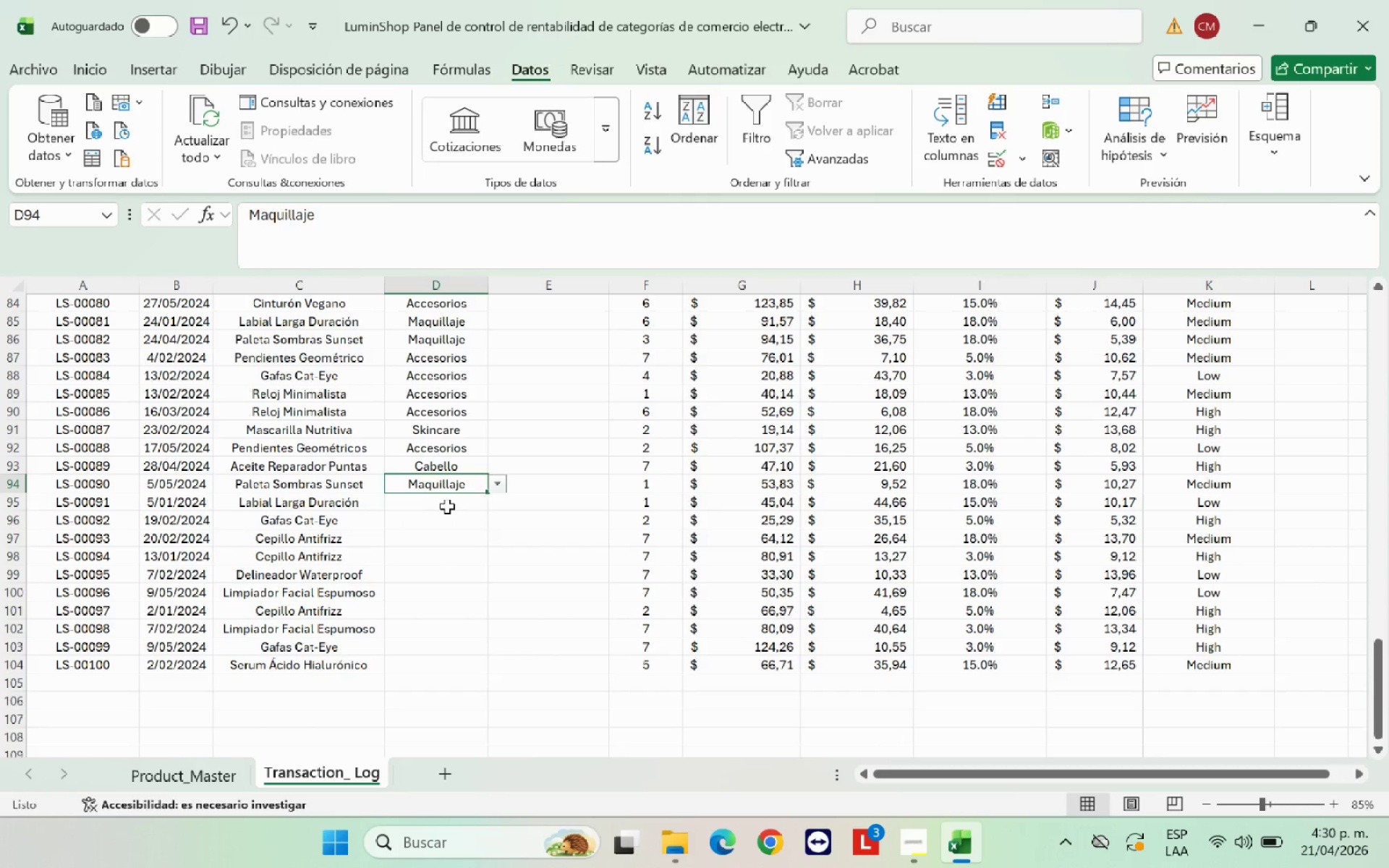 
left_click([448, 503])
 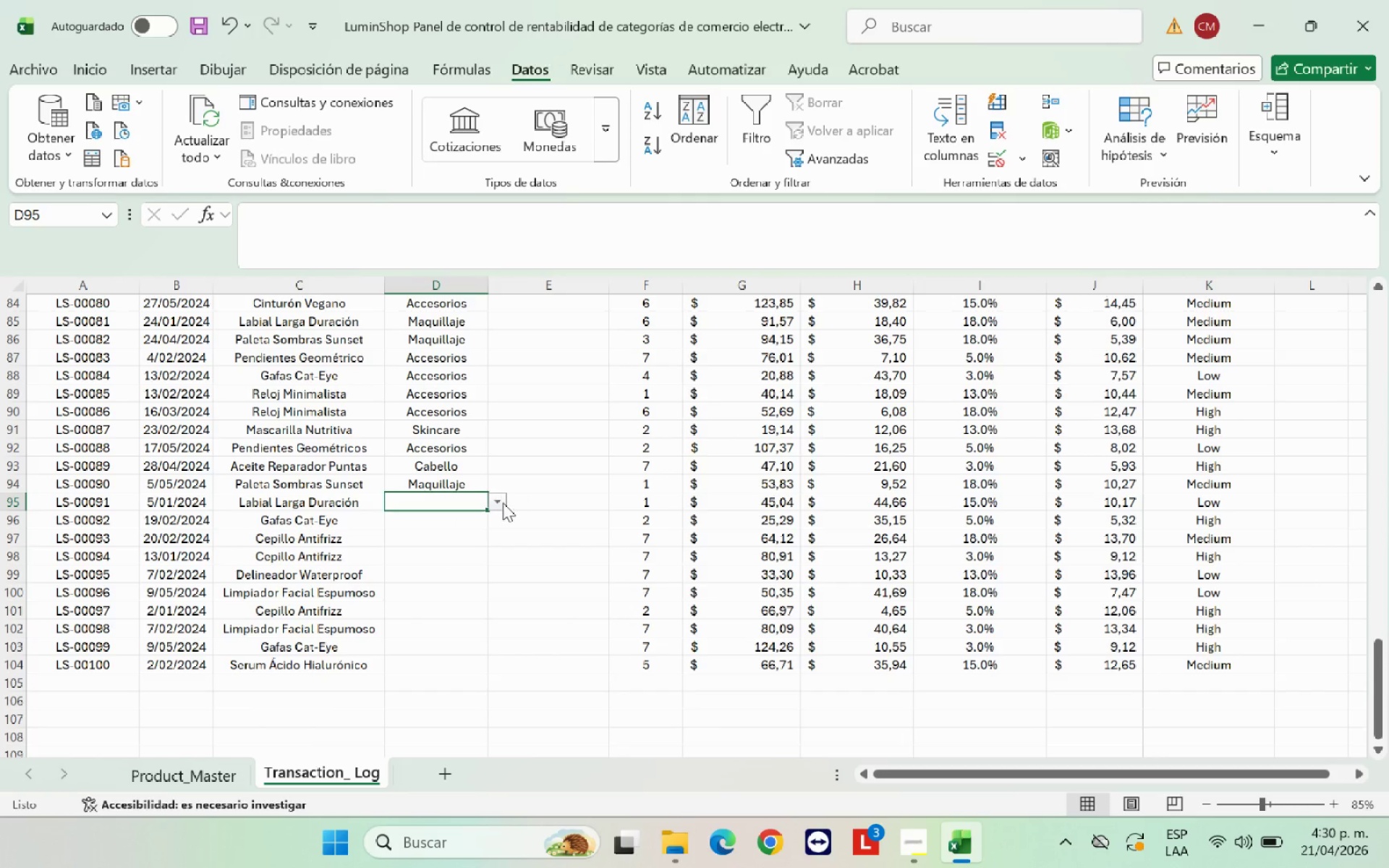 
left_click([501, 503])
 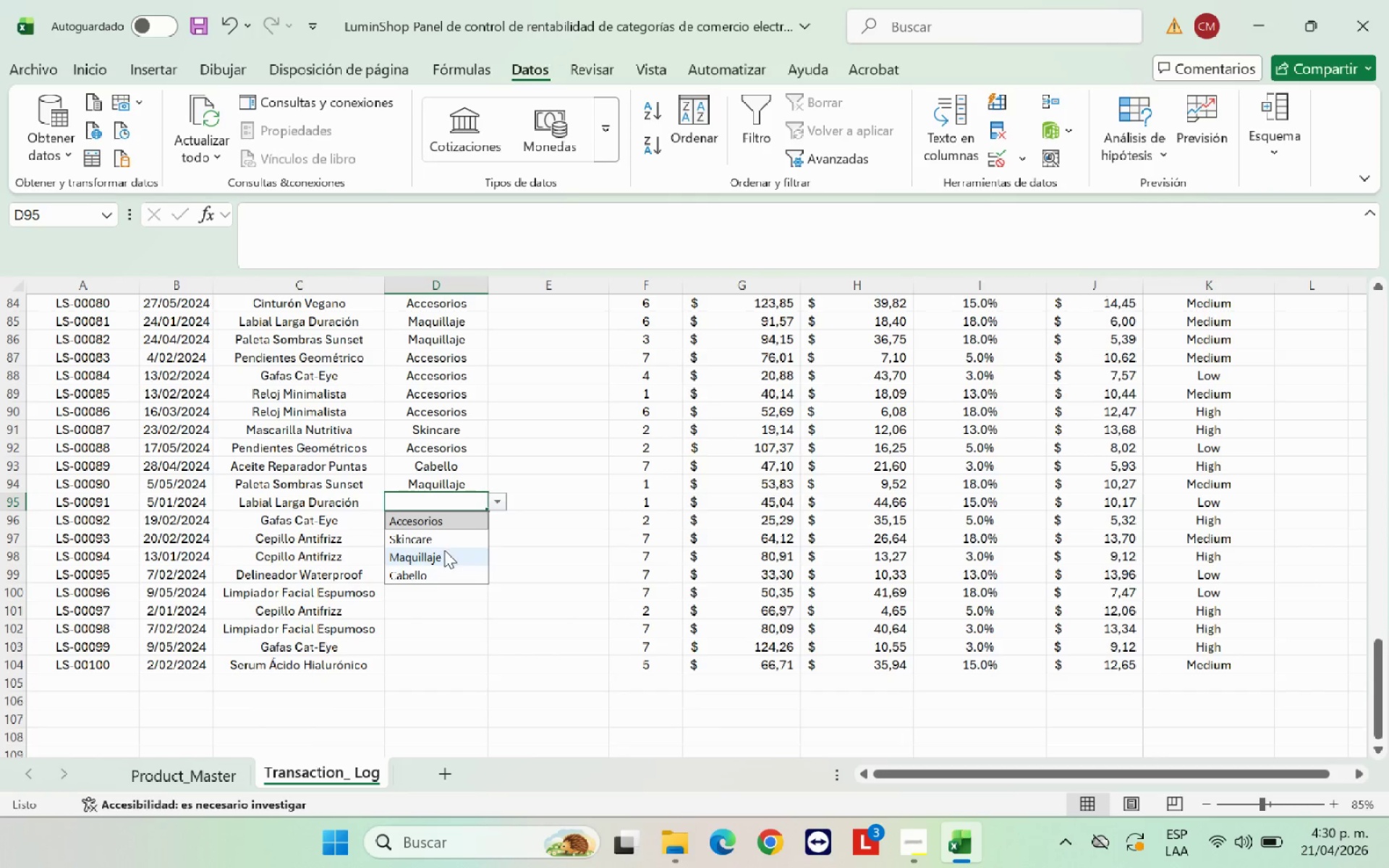 
left_click([441, 556])
 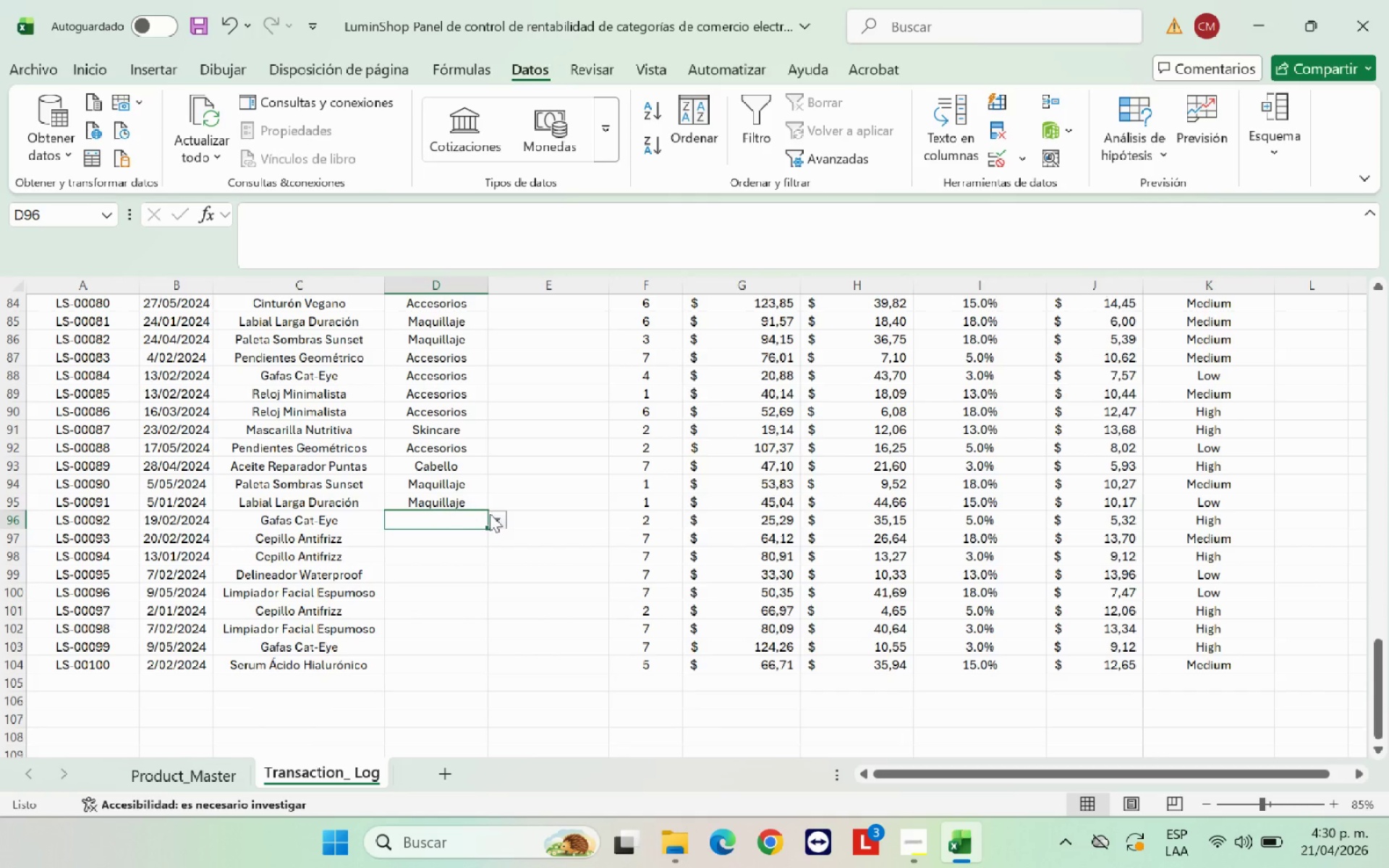 
left_click([496, 515])
 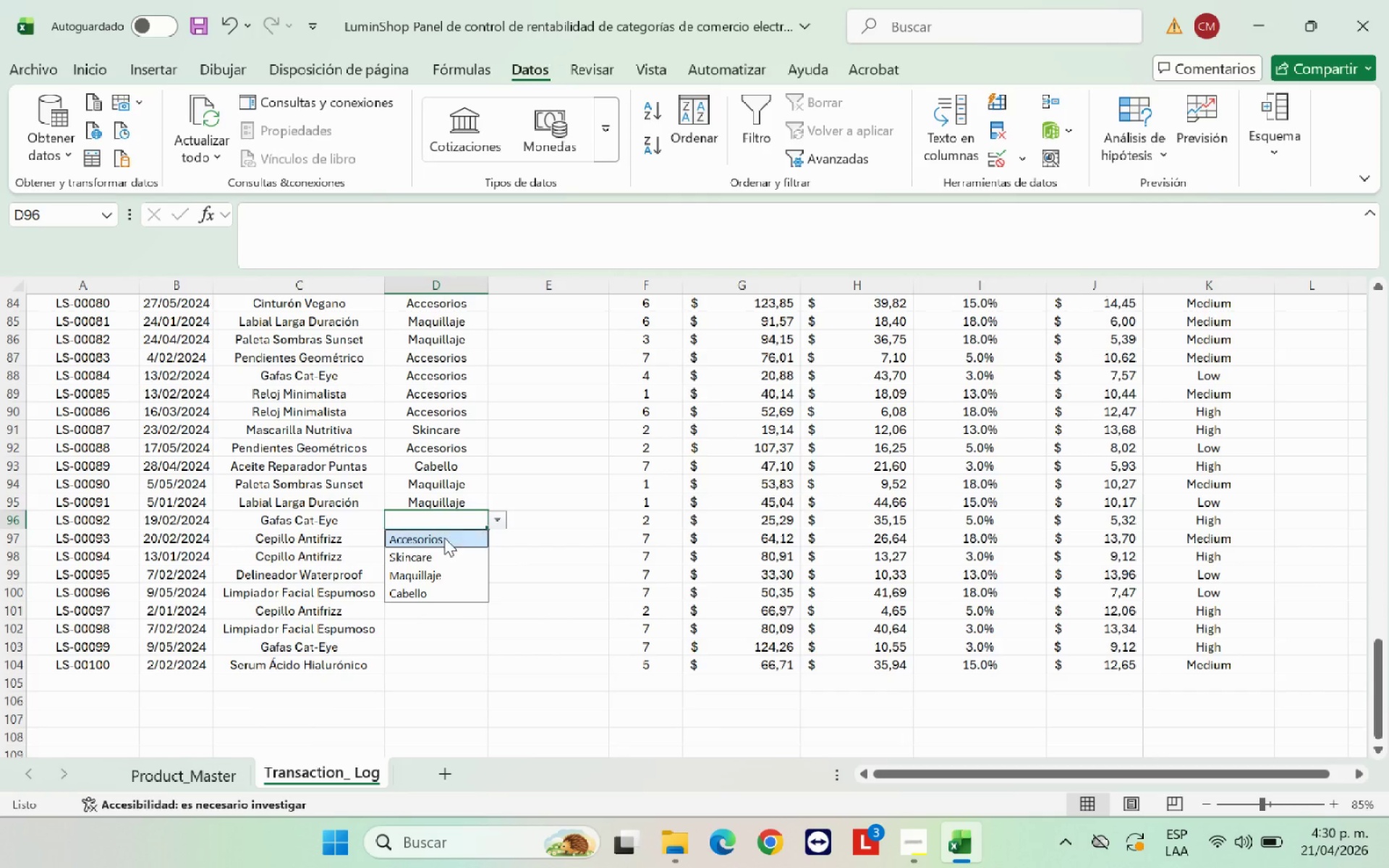 
left_click([444, 537])
 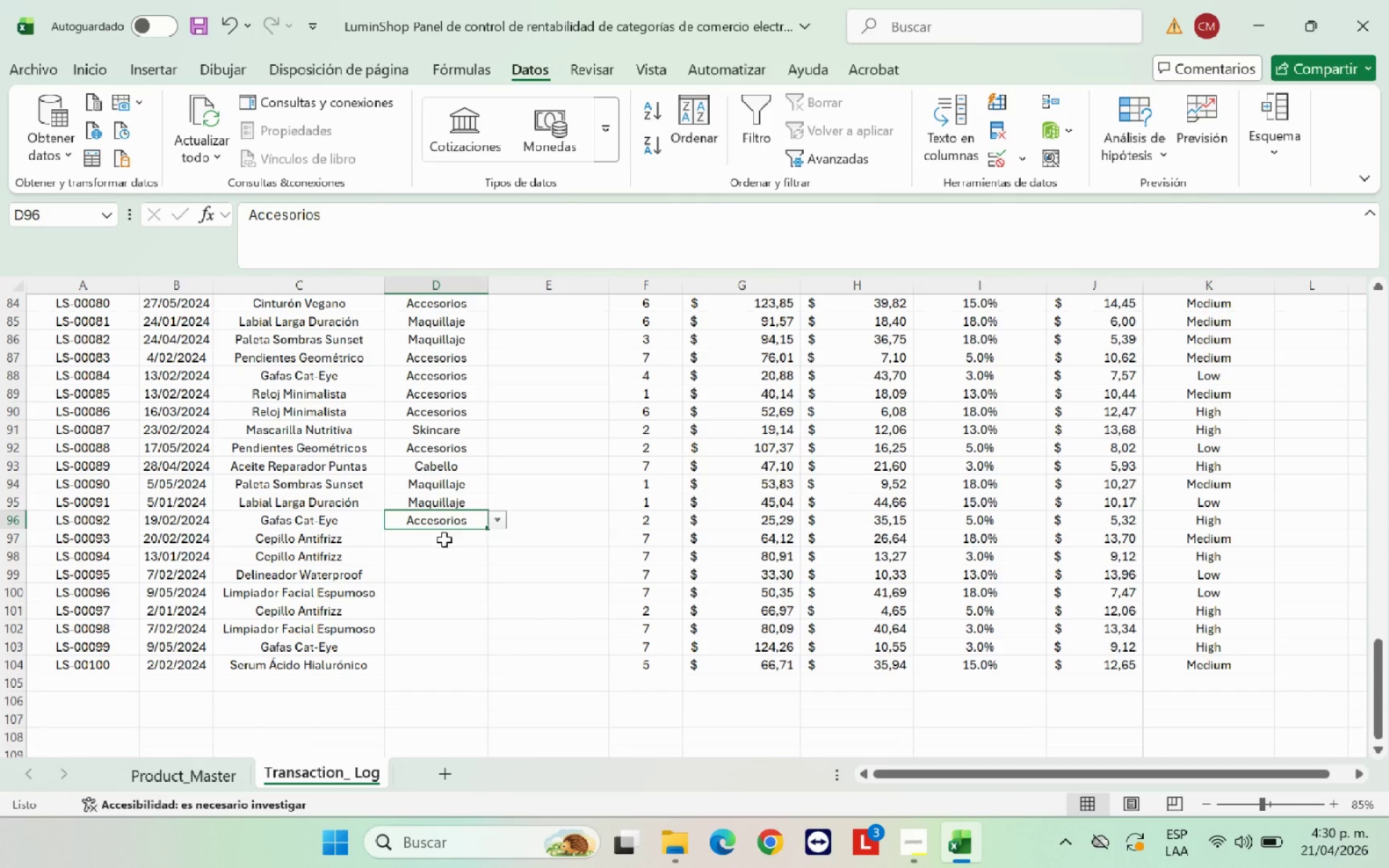 
left_click([444, 540])
 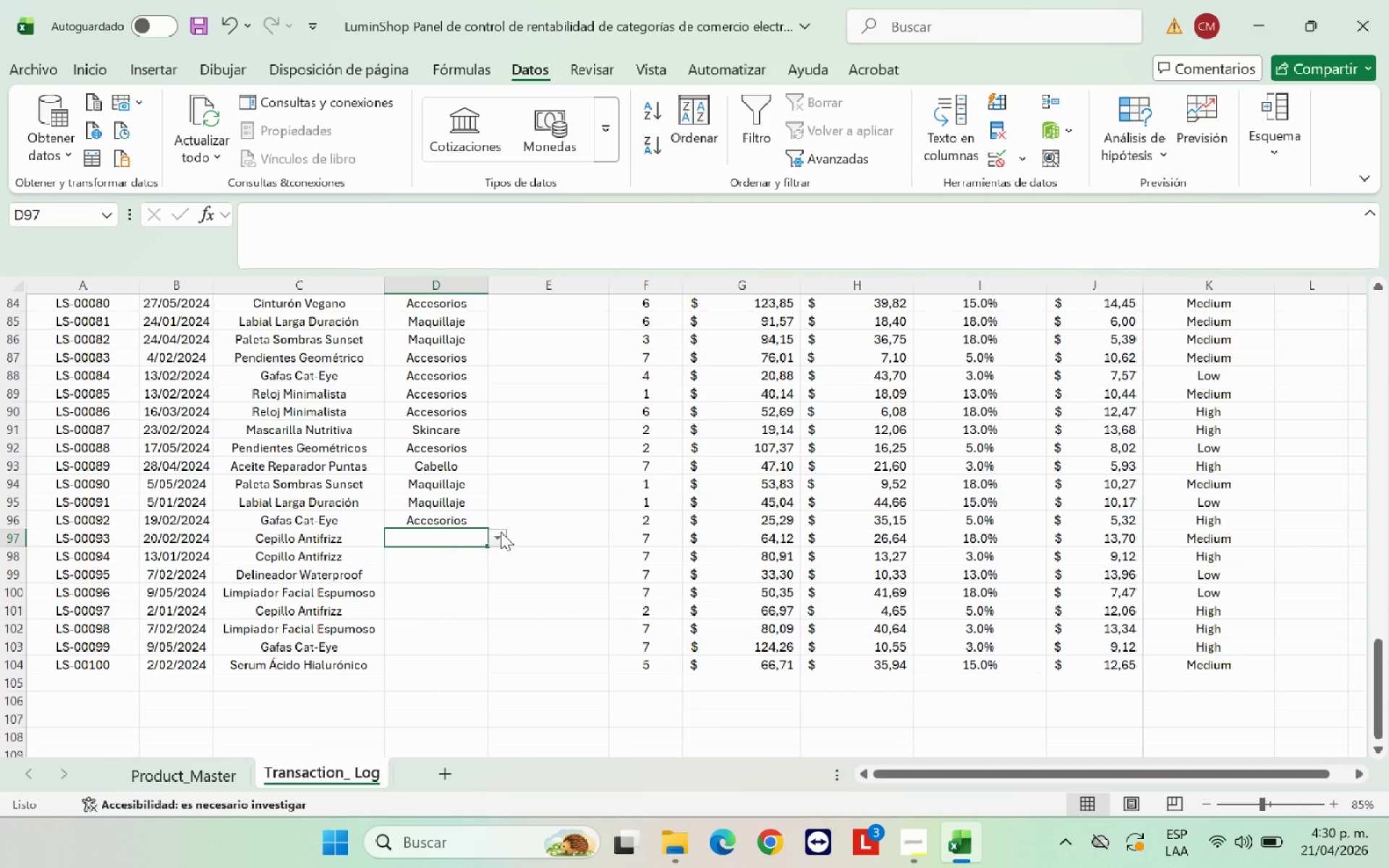 
left_click([501, 532])
 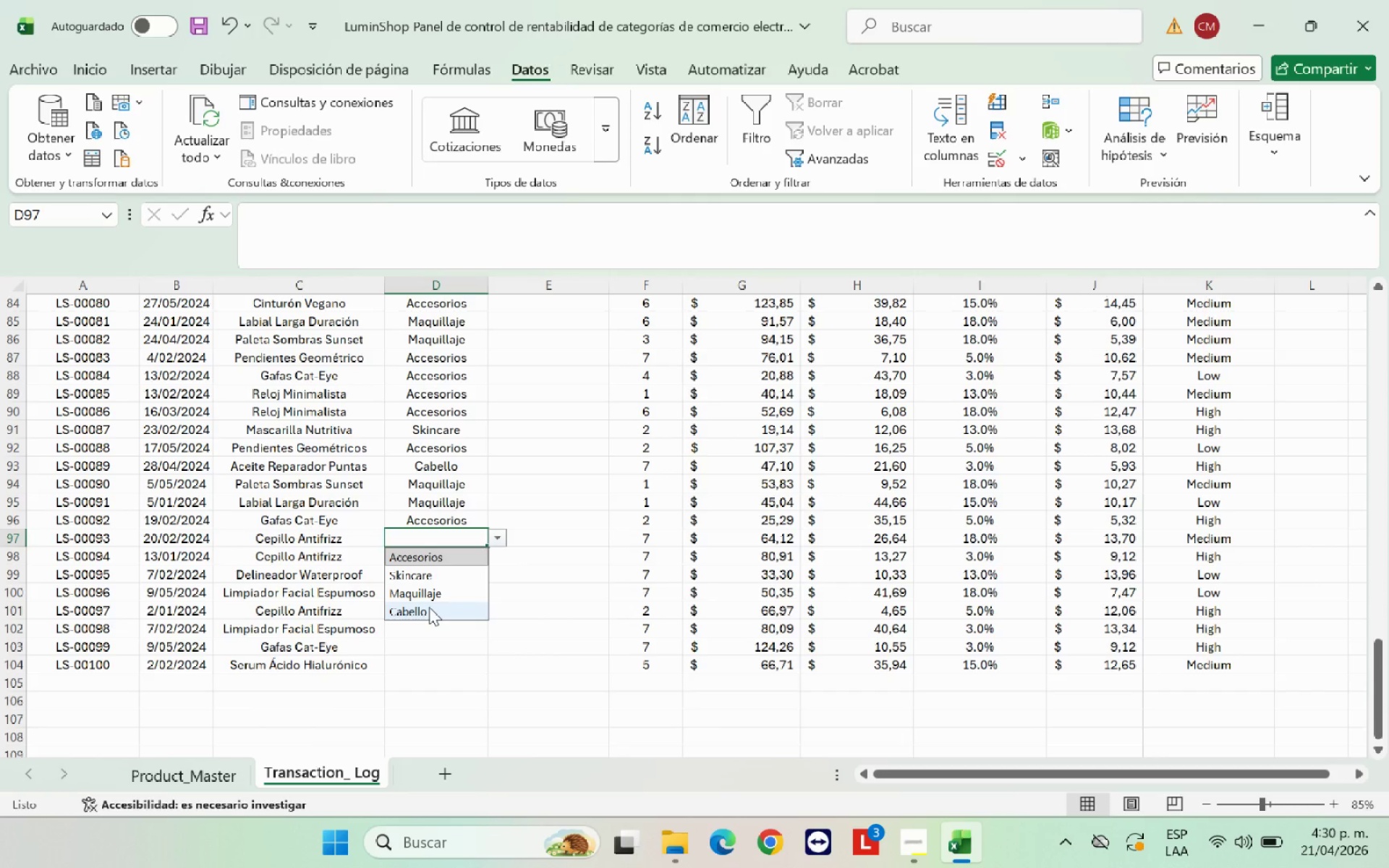 
left_click([429, 607])
 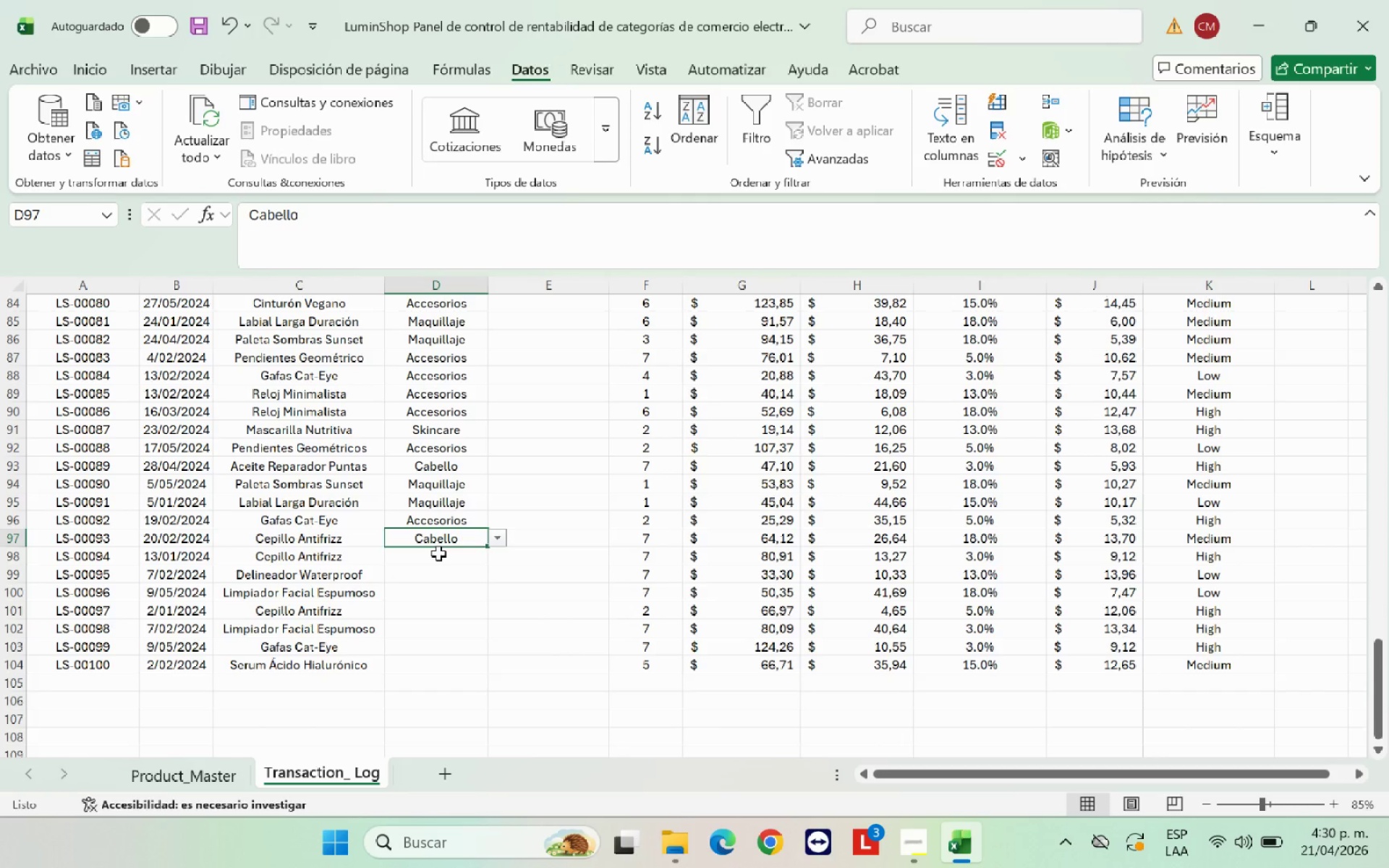 
left_click([438, 553])
 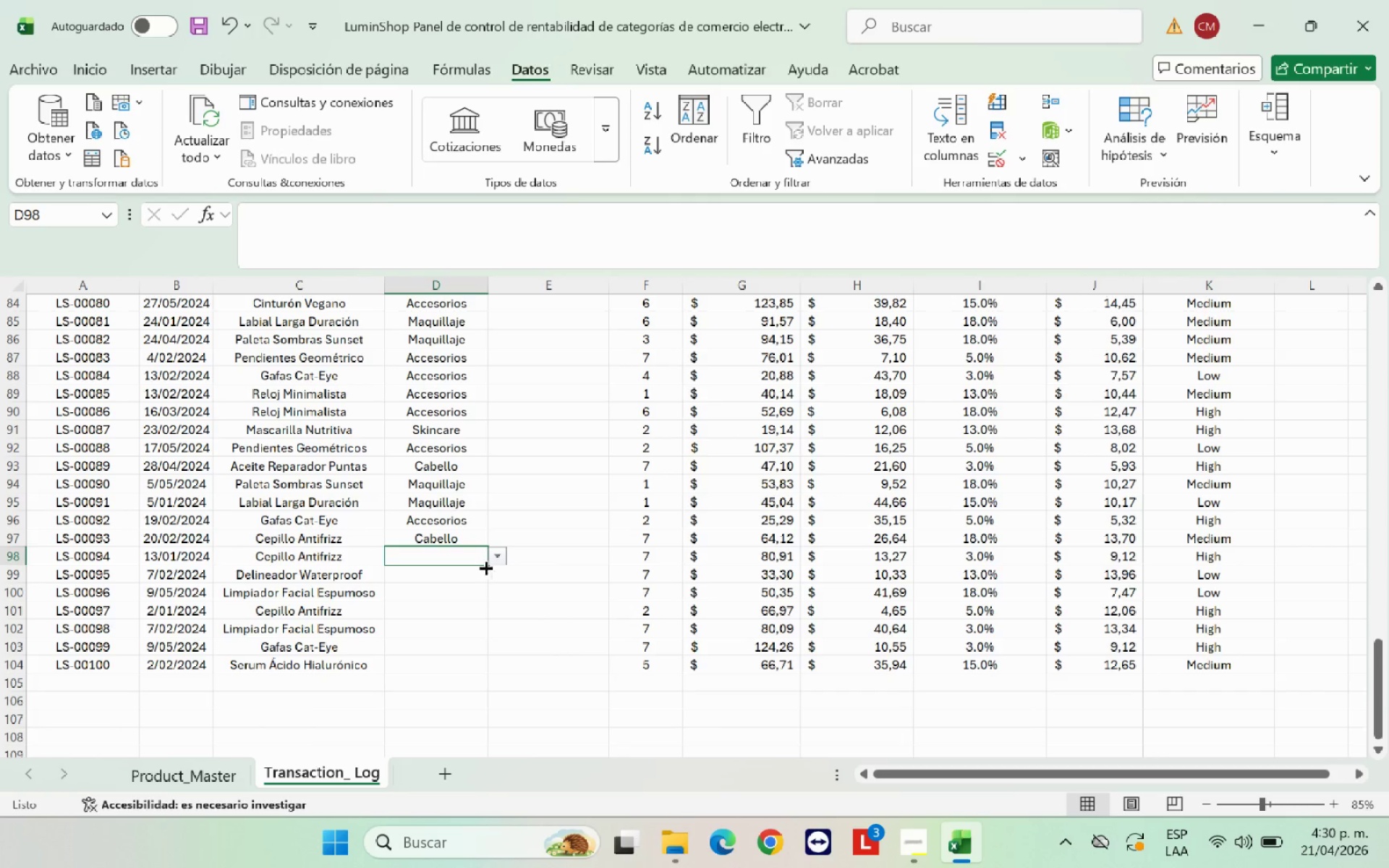 
left_click([496, 558])
 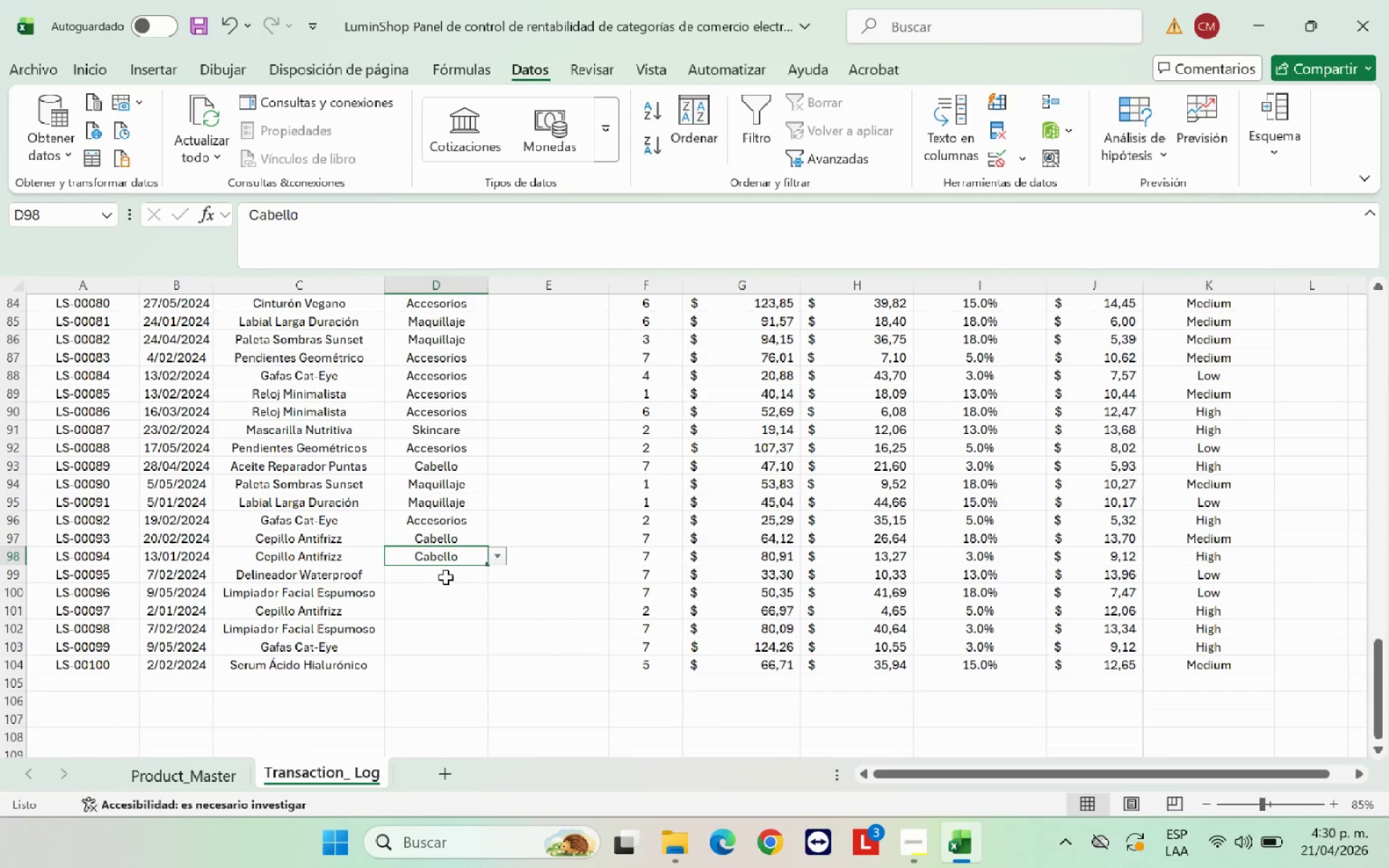 
left_click([446, 574])
 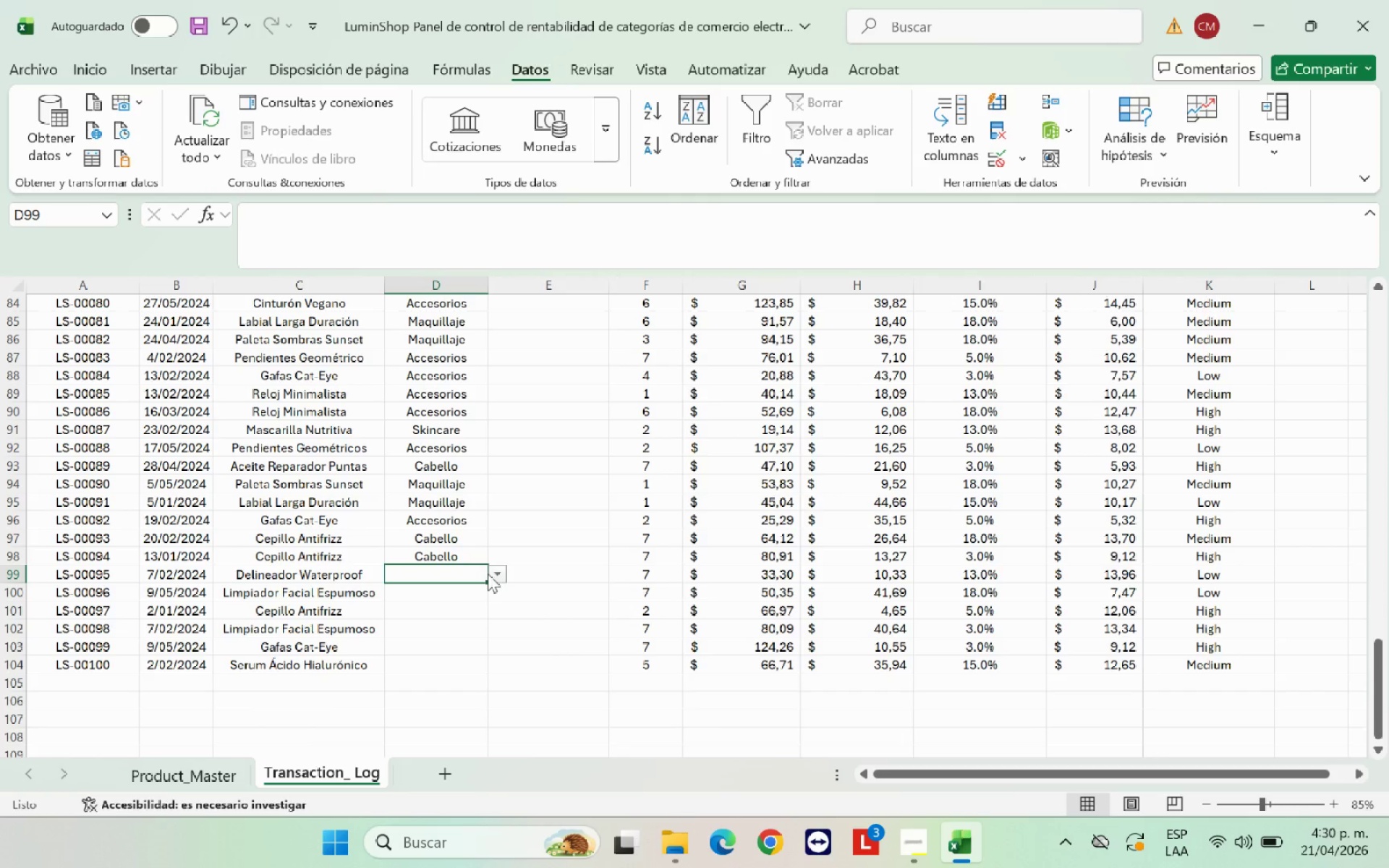 
left_click([495, 576])
 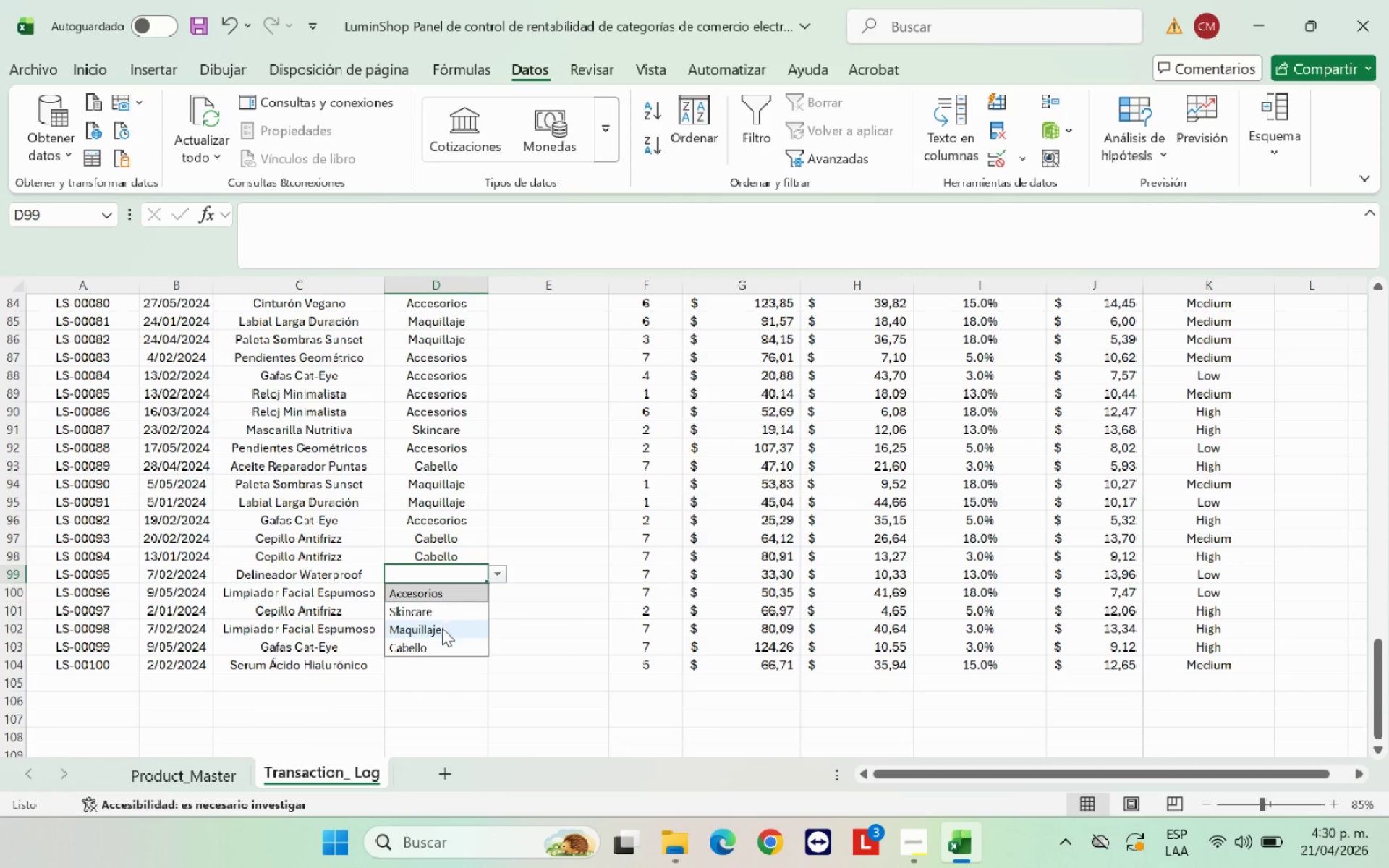 
left_click([442, 628])
 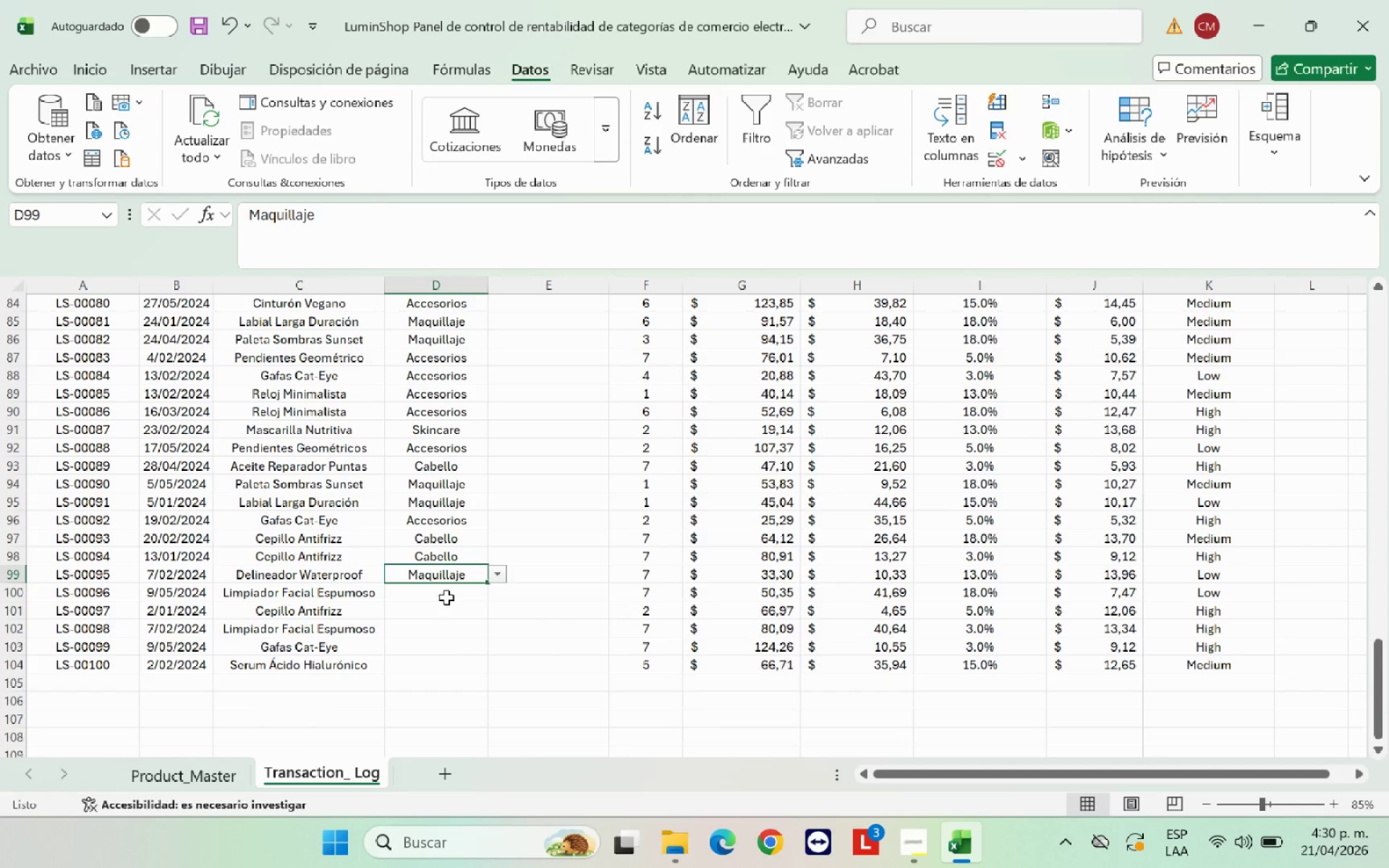 
left_click([446, 597])
 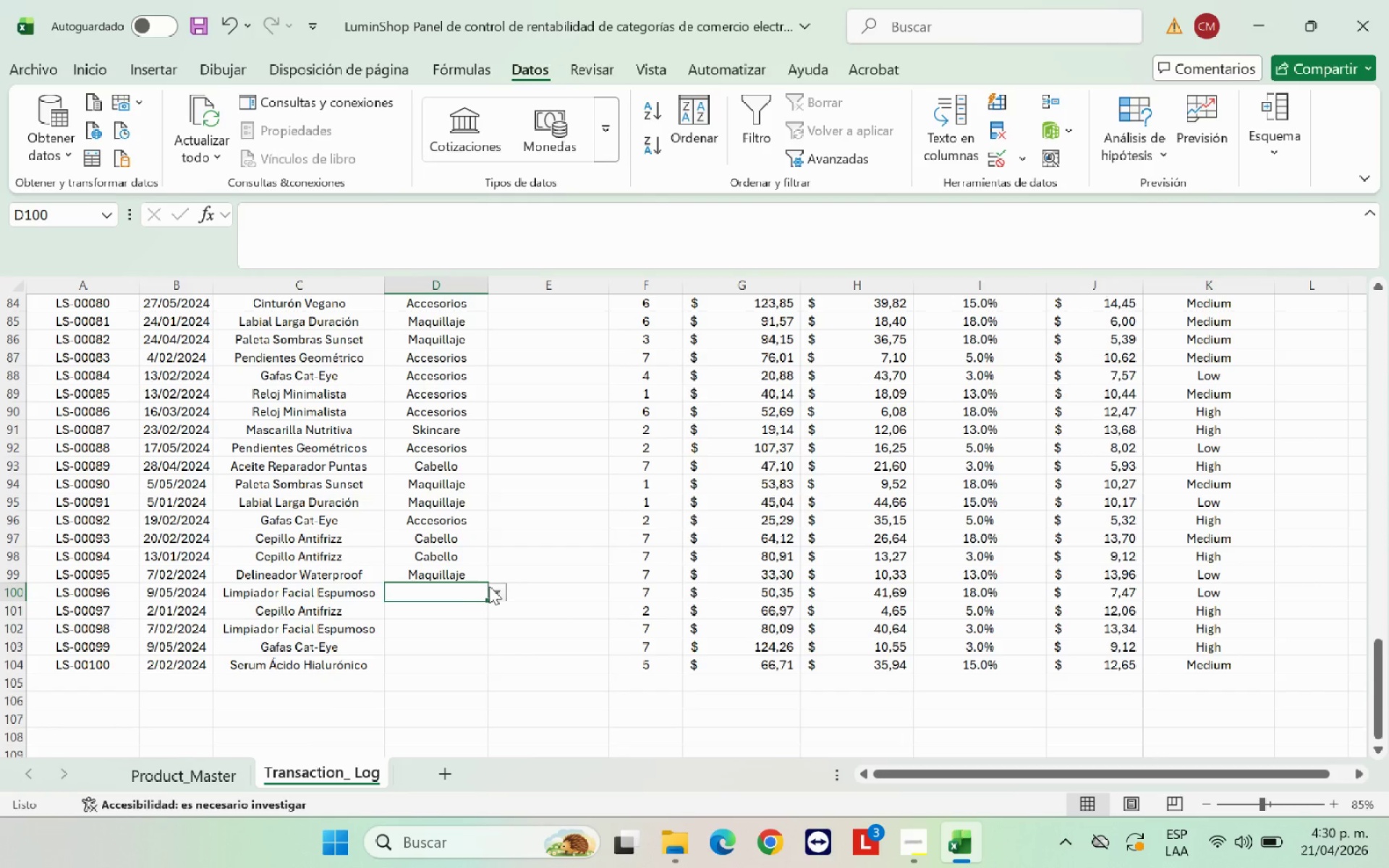 
left_click([489, 586])
 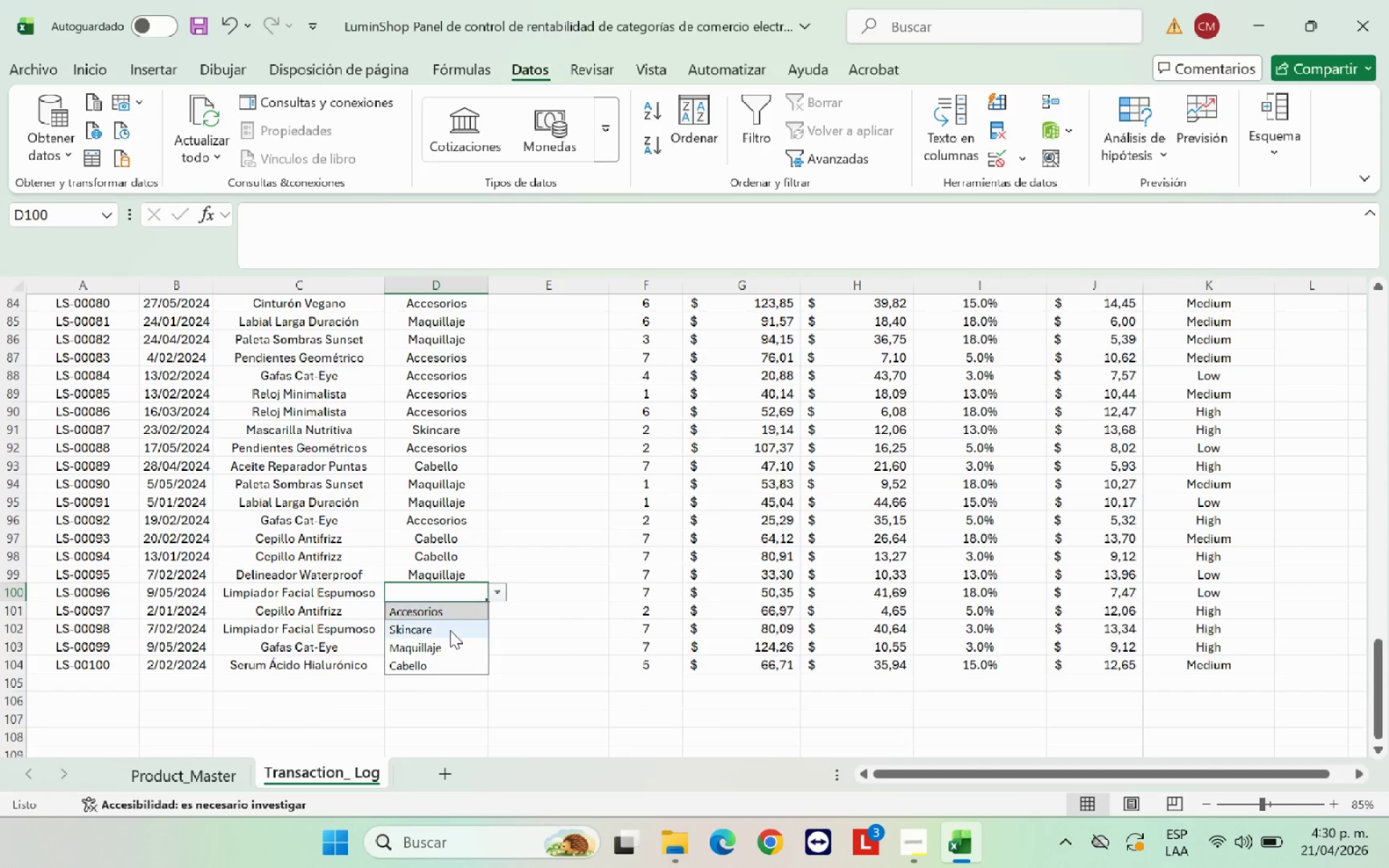 
left_click([450, 630])
 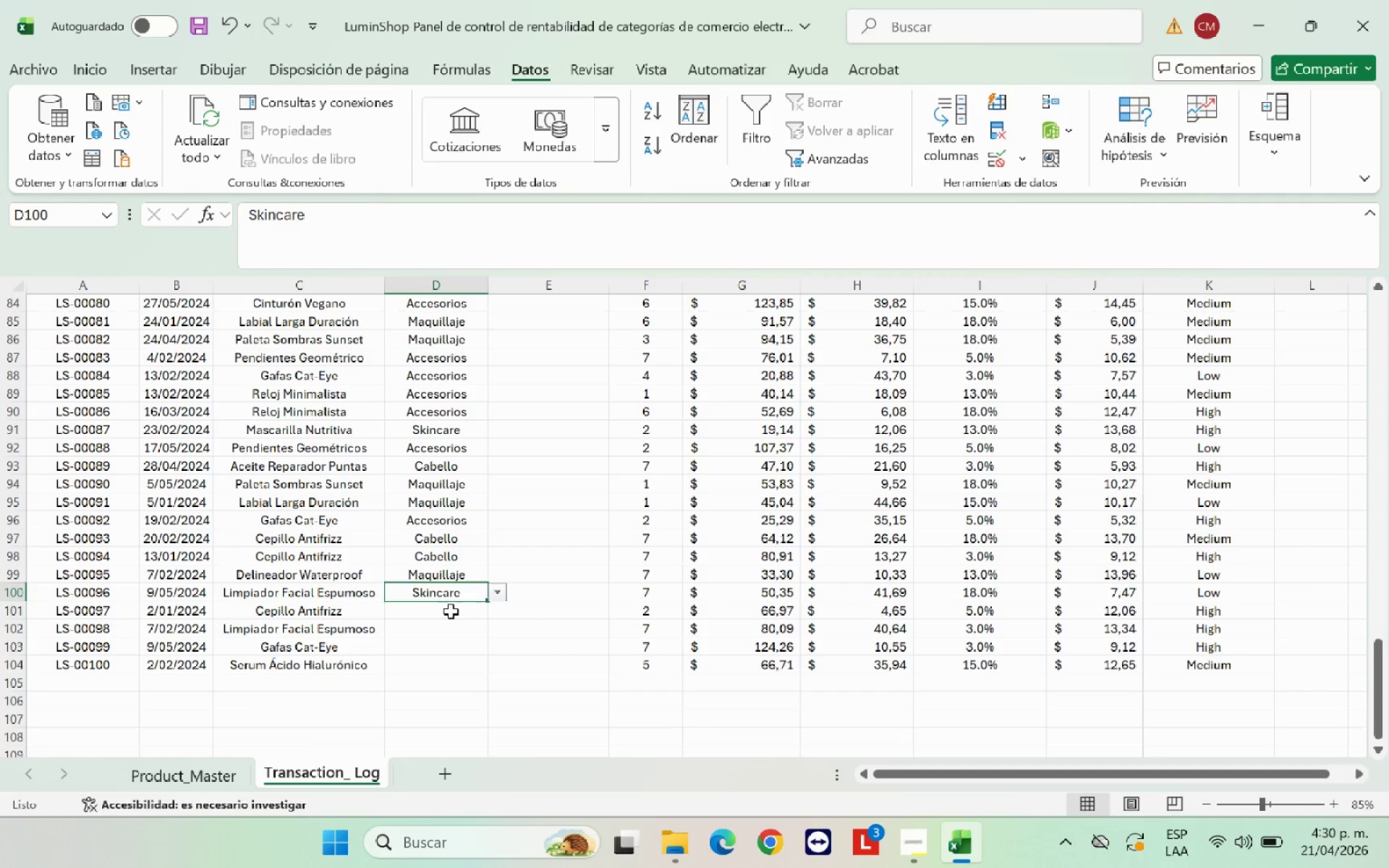 
left_click([451, 610])
 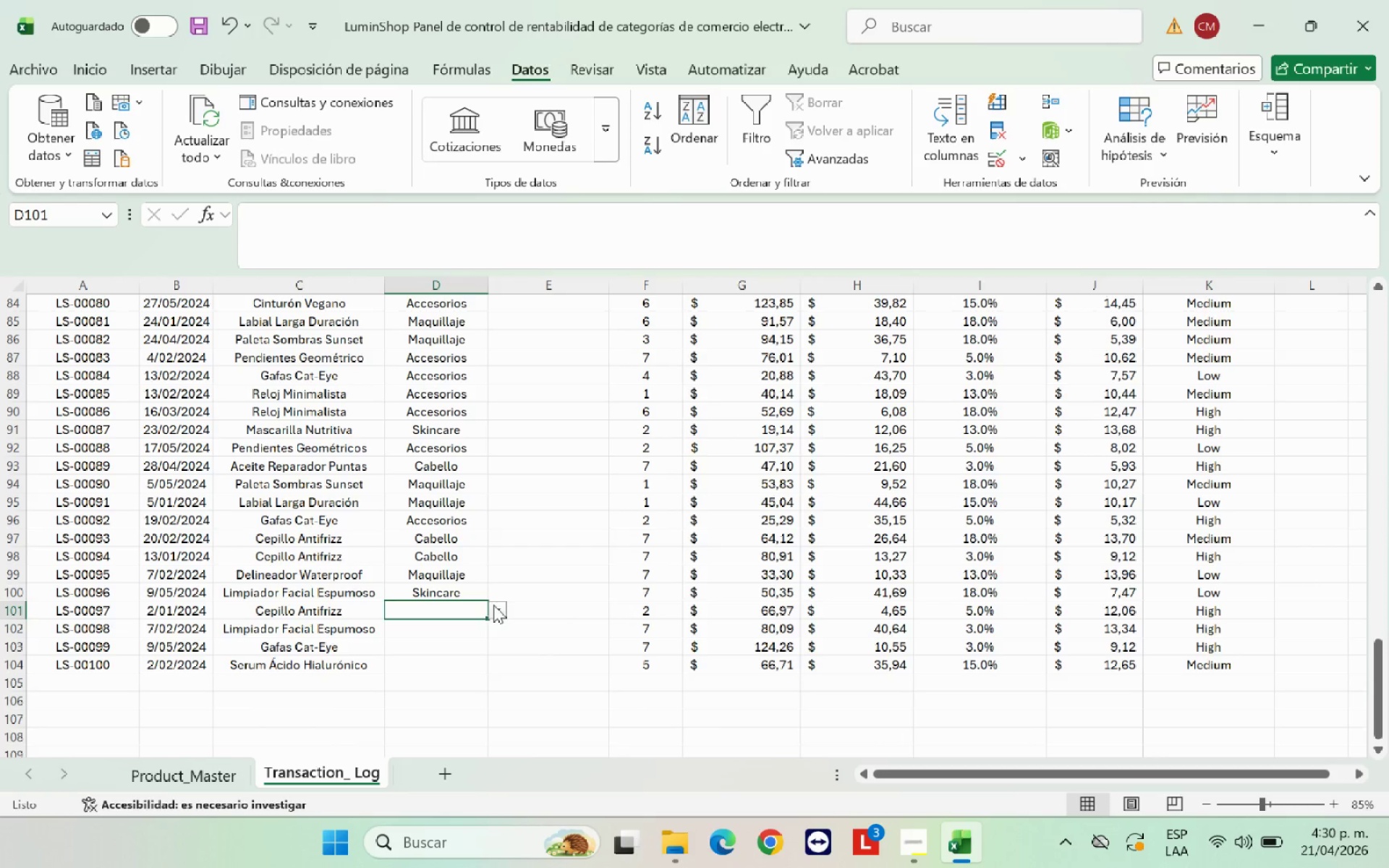 
left_click([494, 605])
 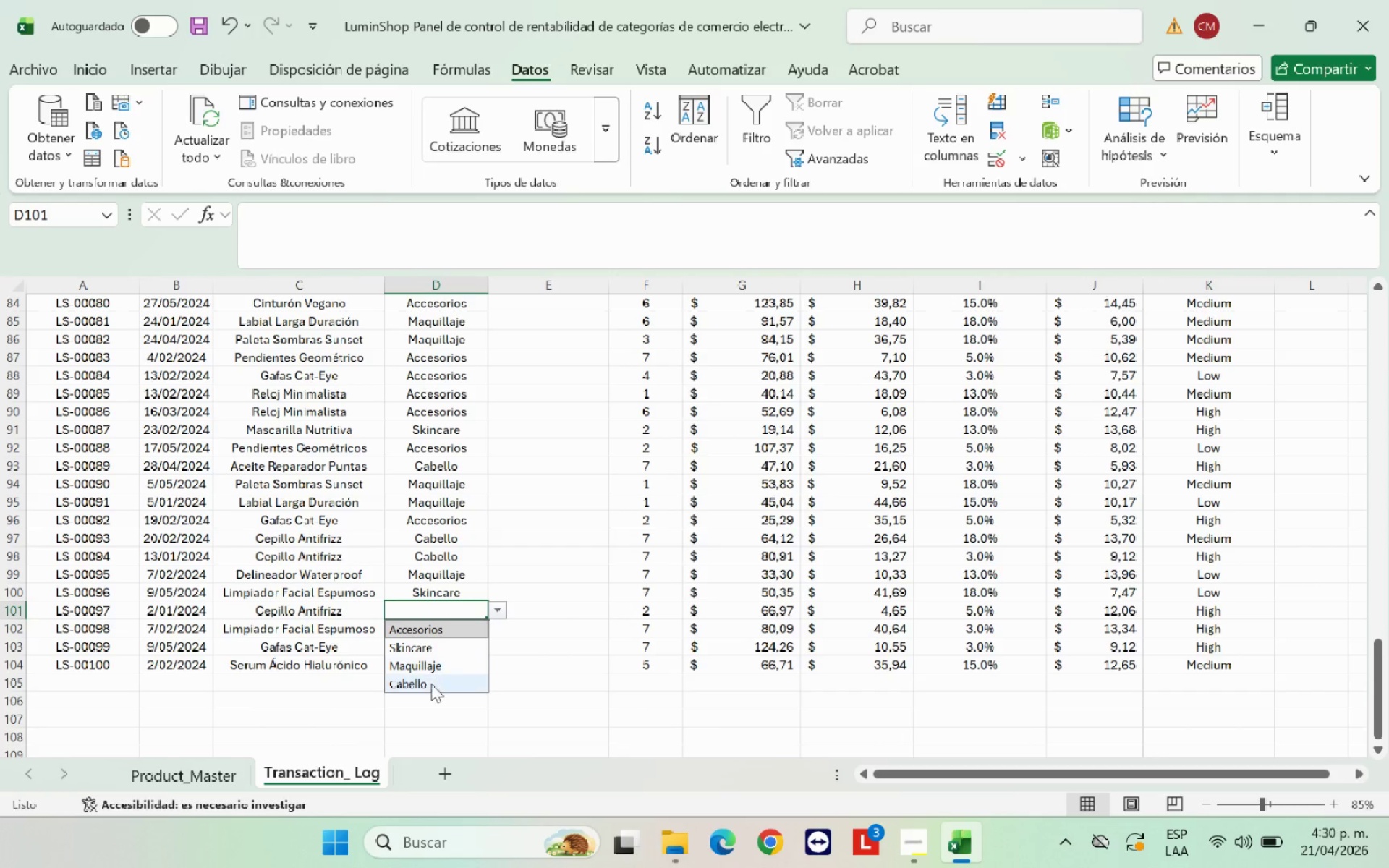 
left_click([428, 687])
 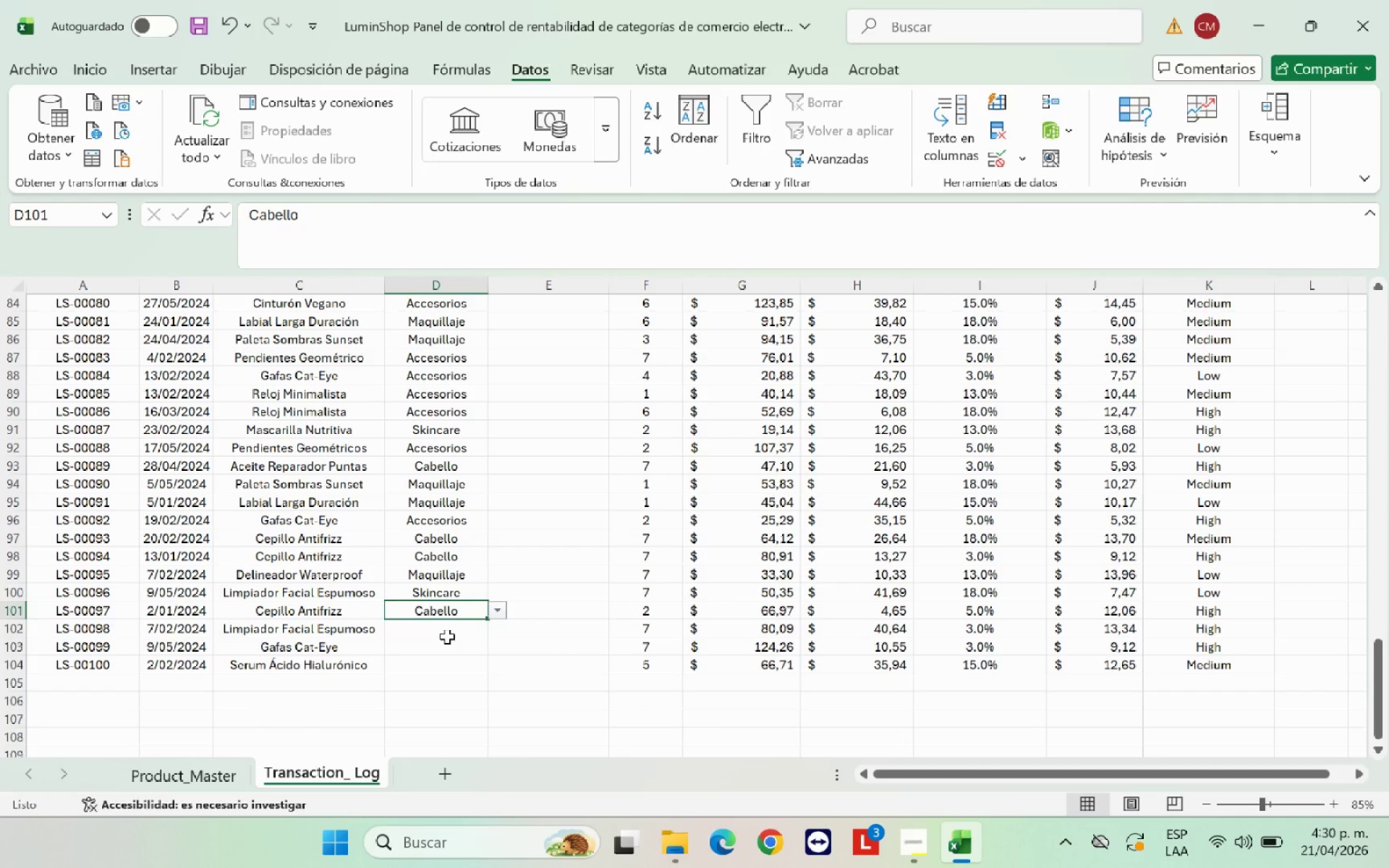 
left_click([447, 637])
 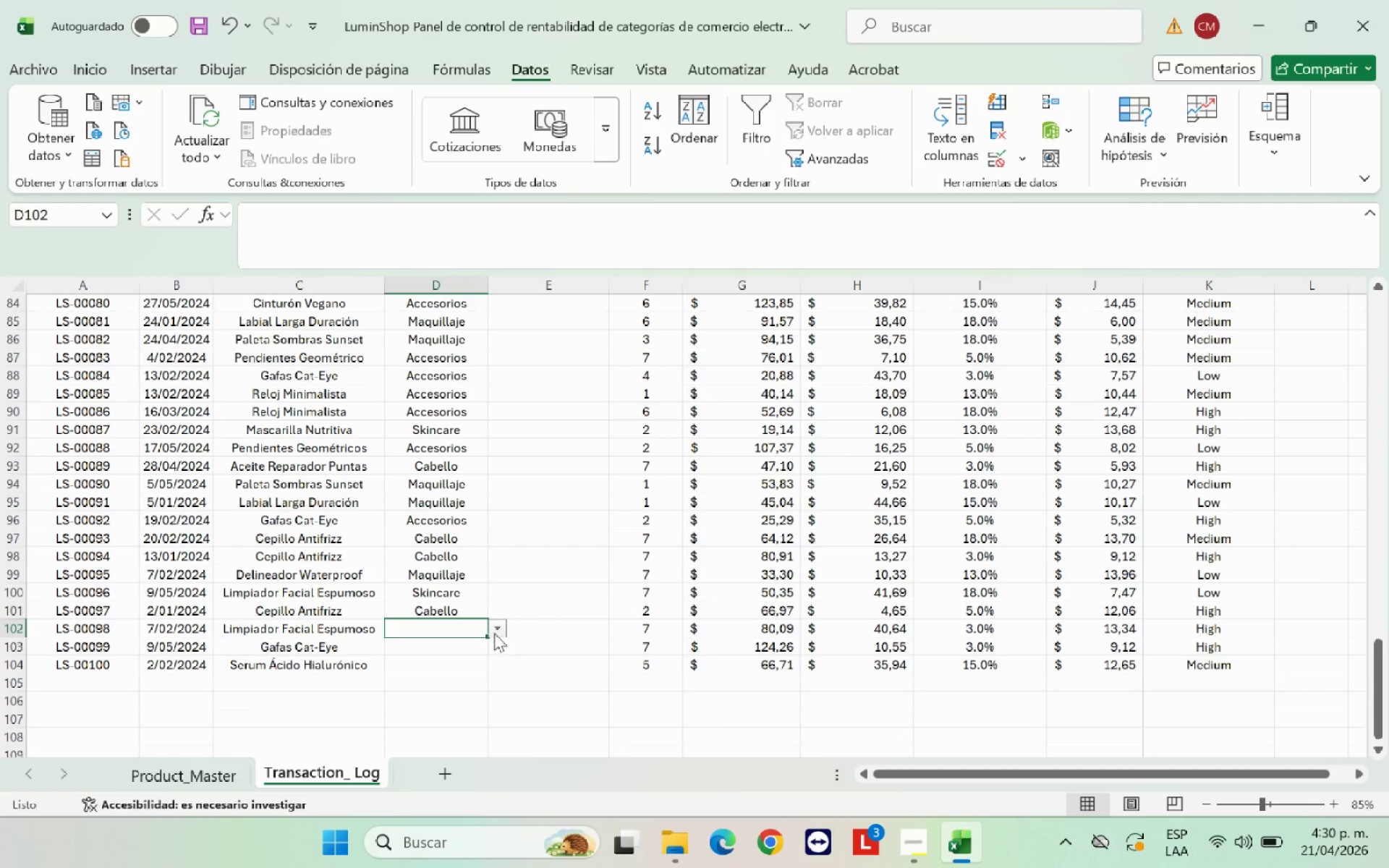 
left_click([495, 631])
 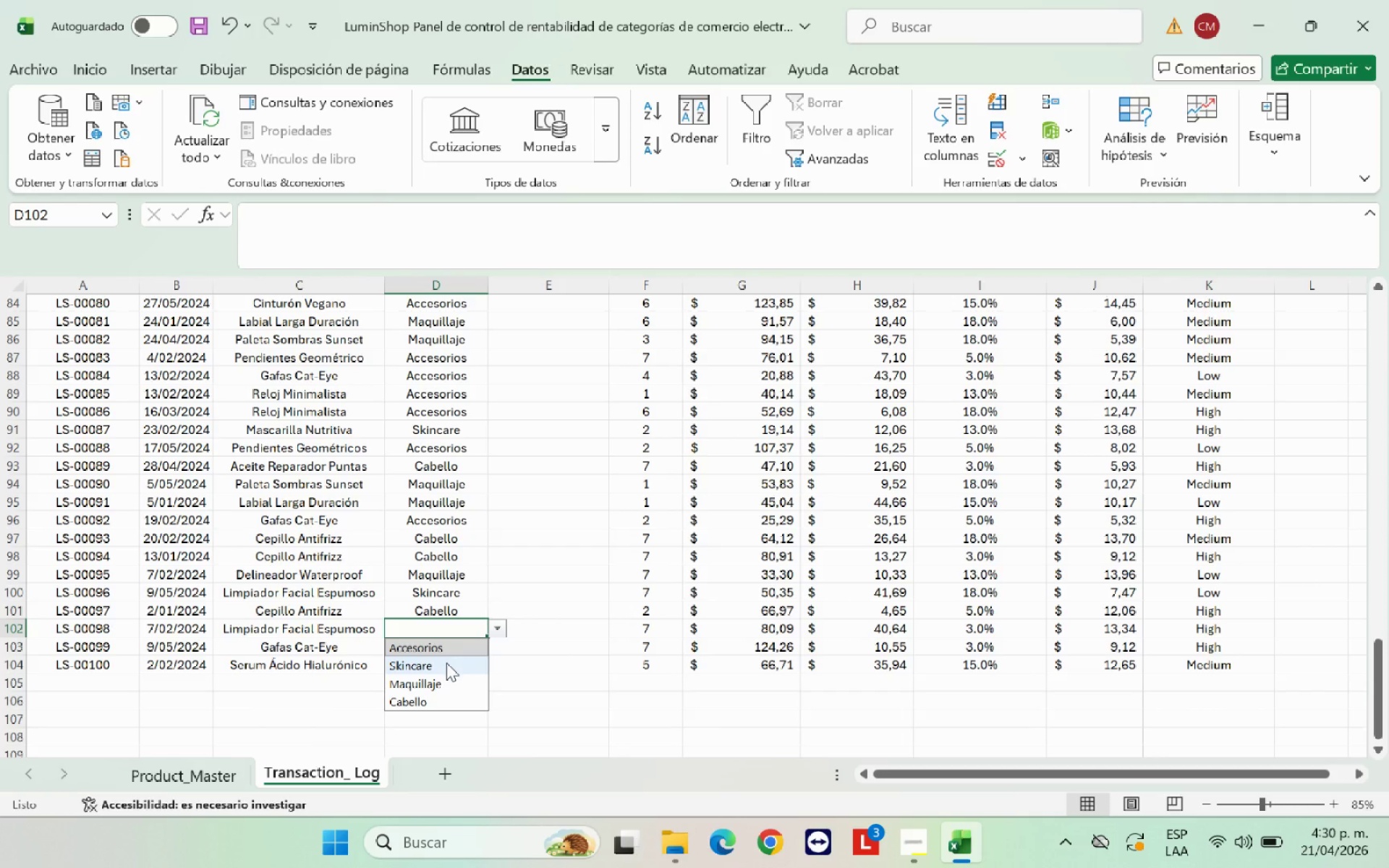 
left_click([445, 664])
 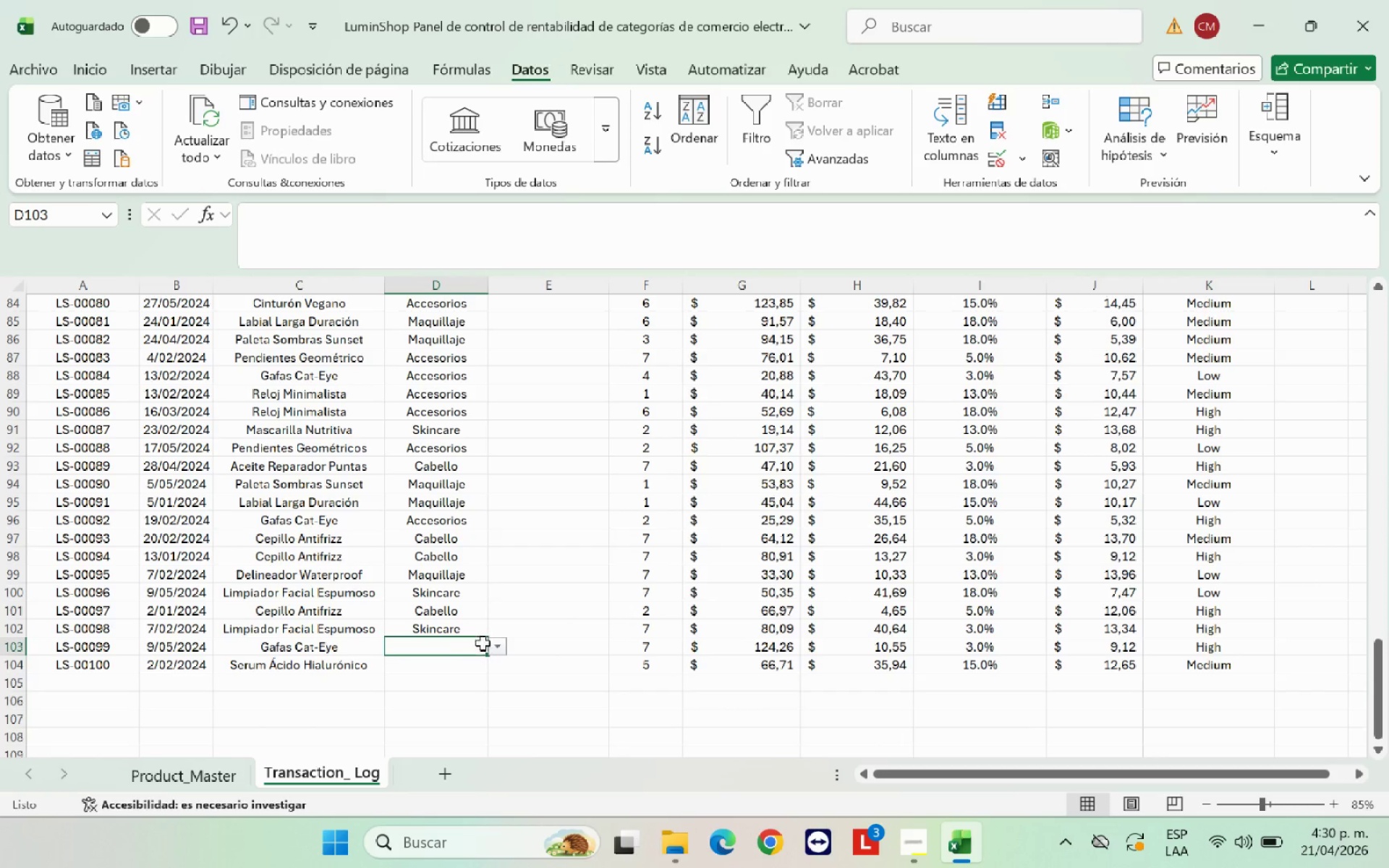 
left_click([497, 650])
 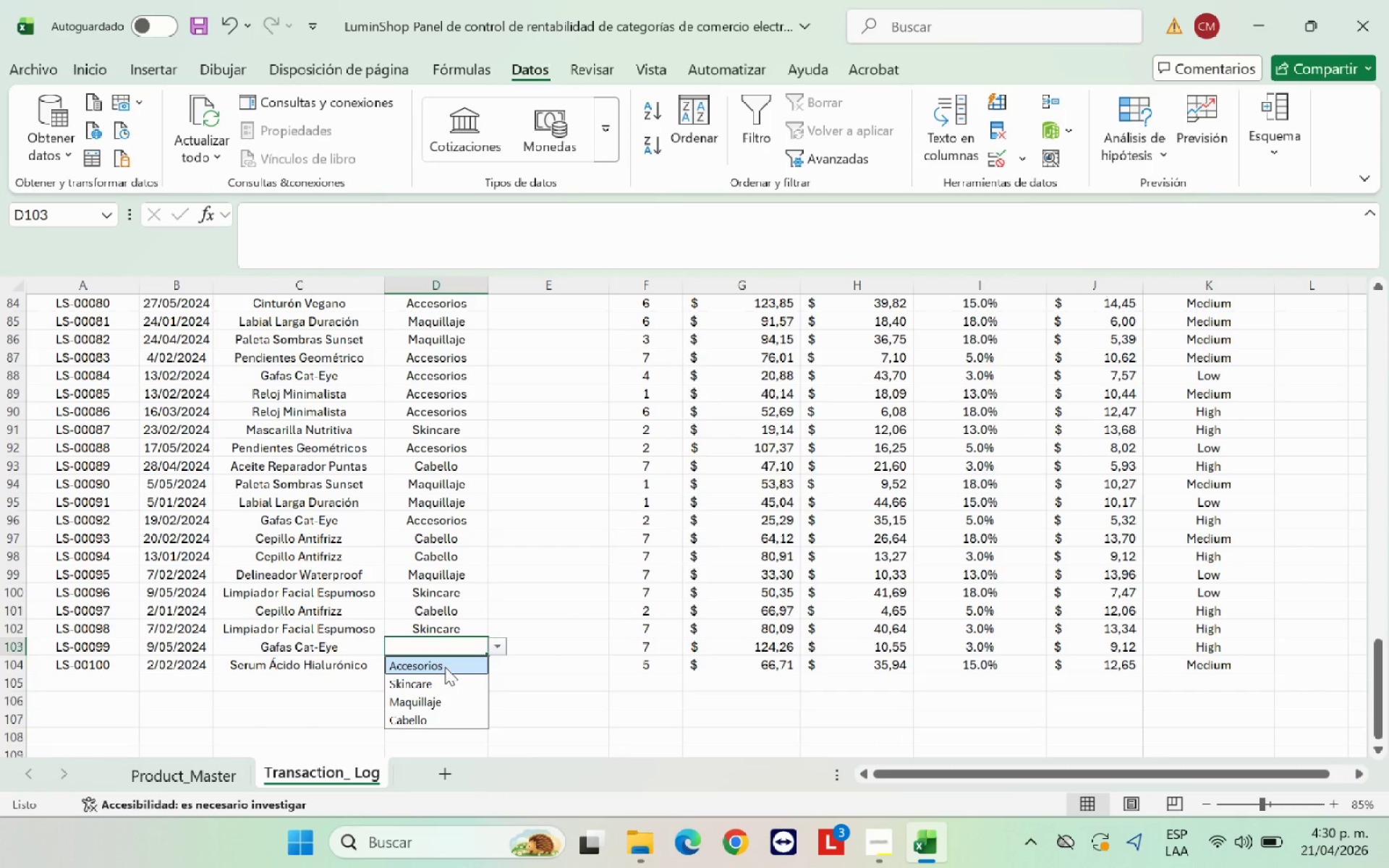 
left_click([445, 667])
 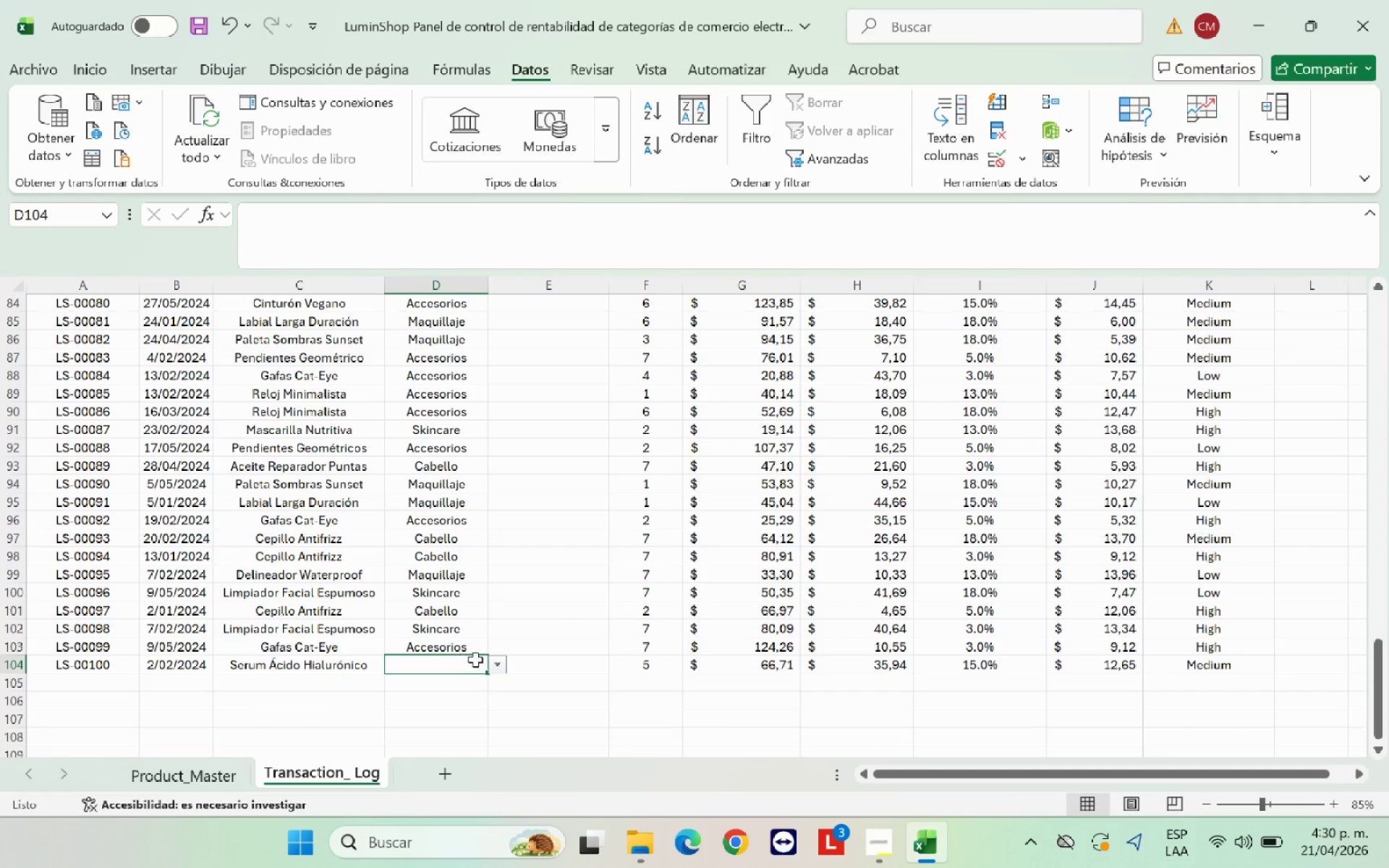 
left_click([493, 663])
 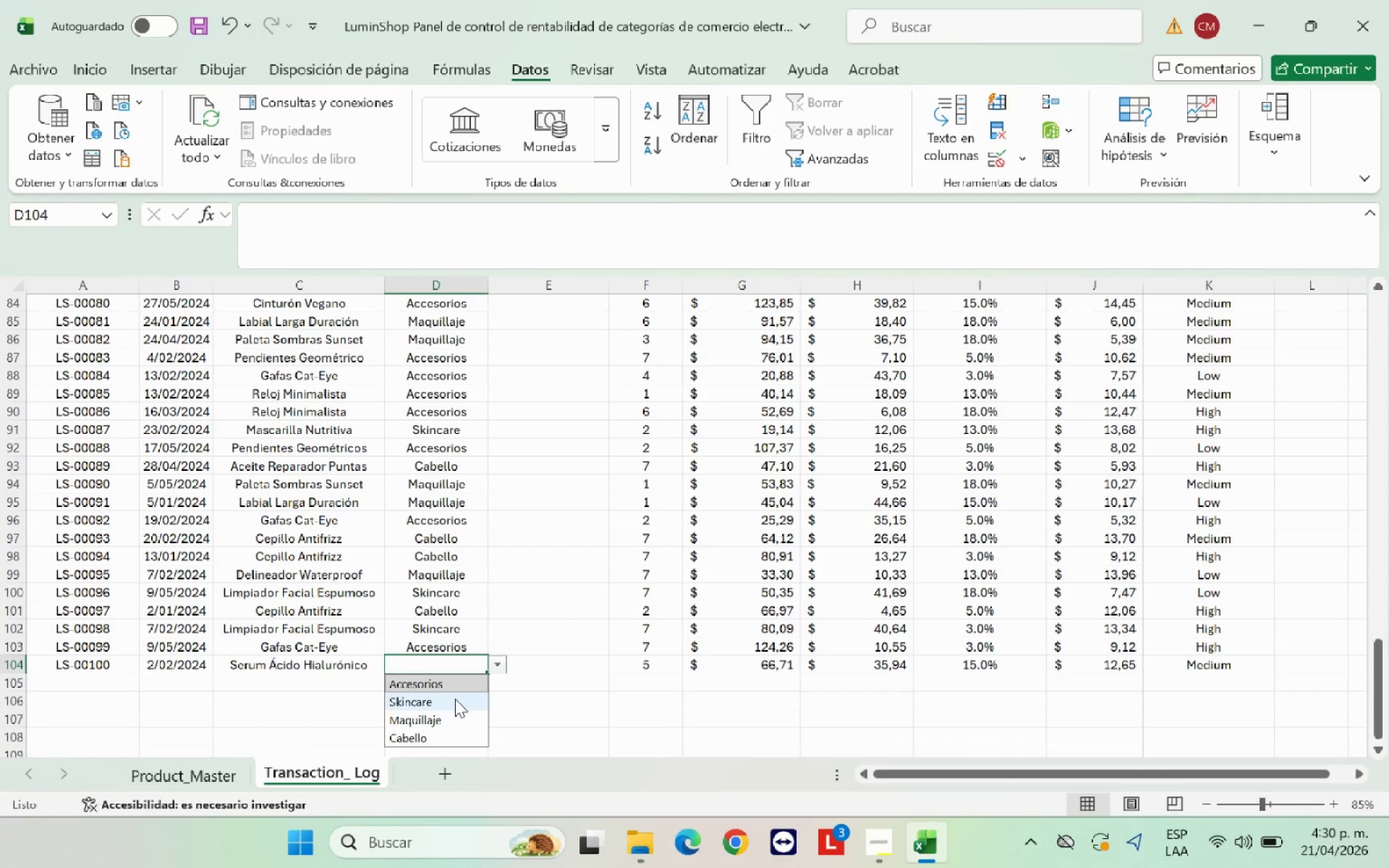 
left_click([454, 699])
 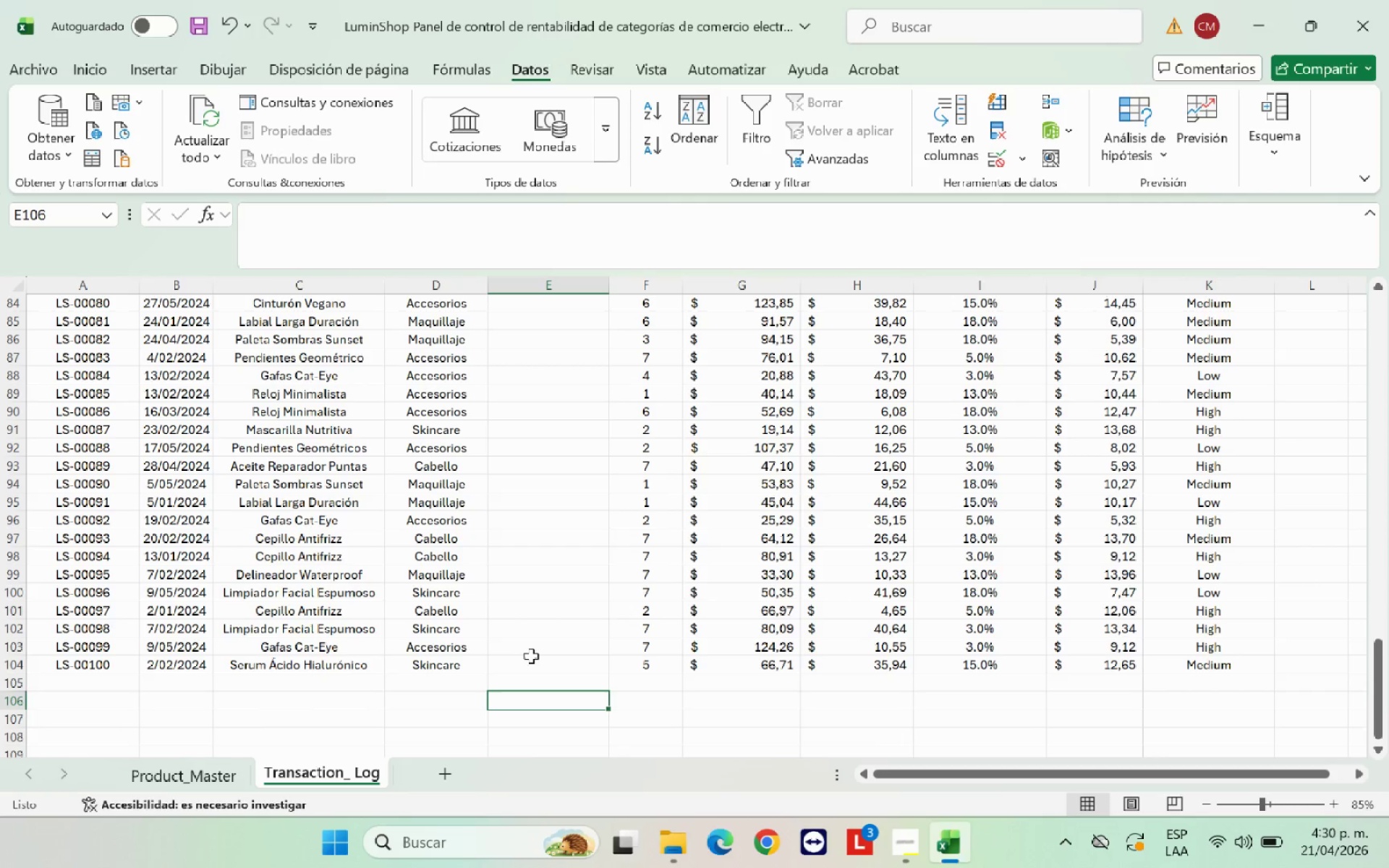 
wait(6.22)
 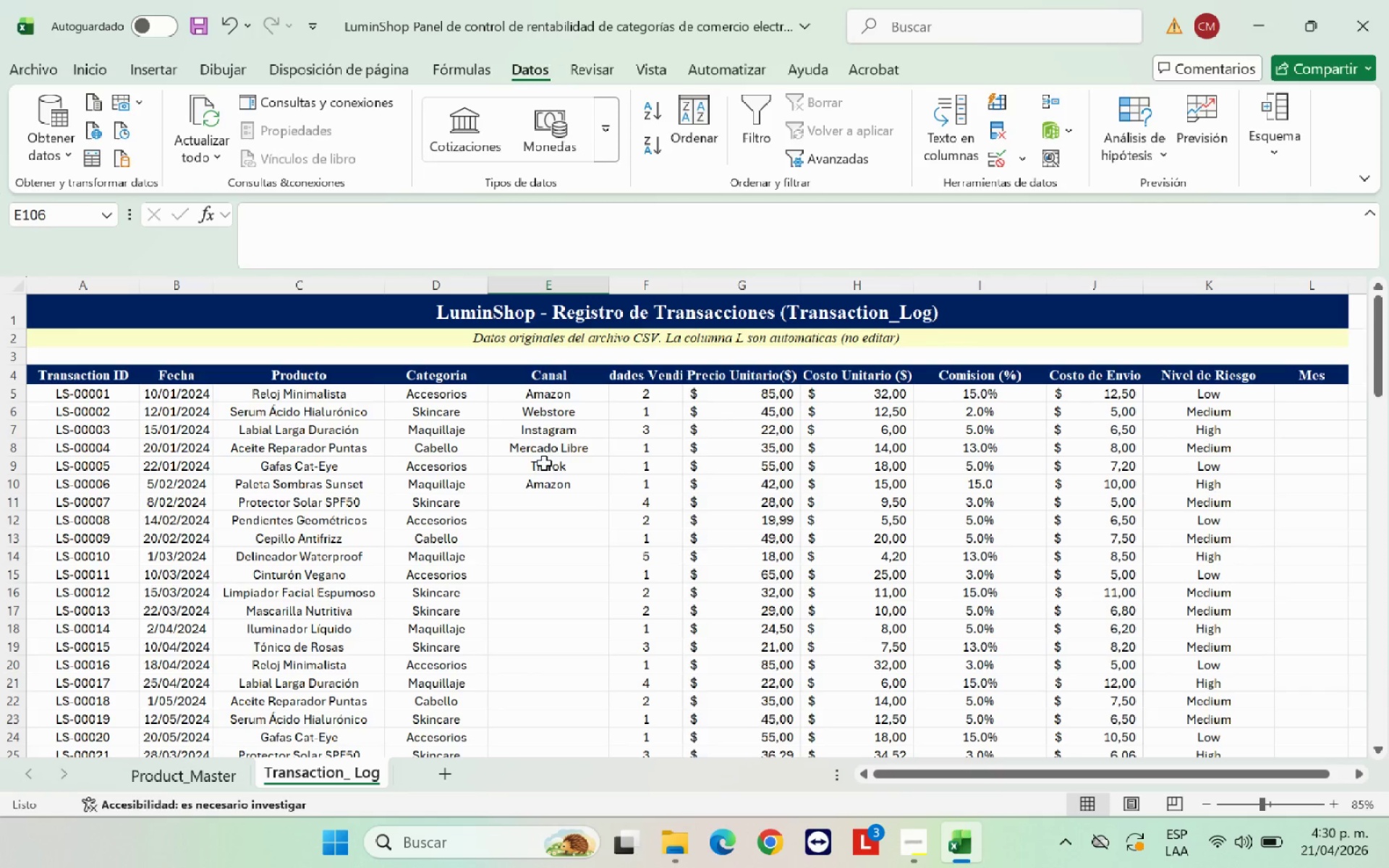 
left_click([535, 436])
 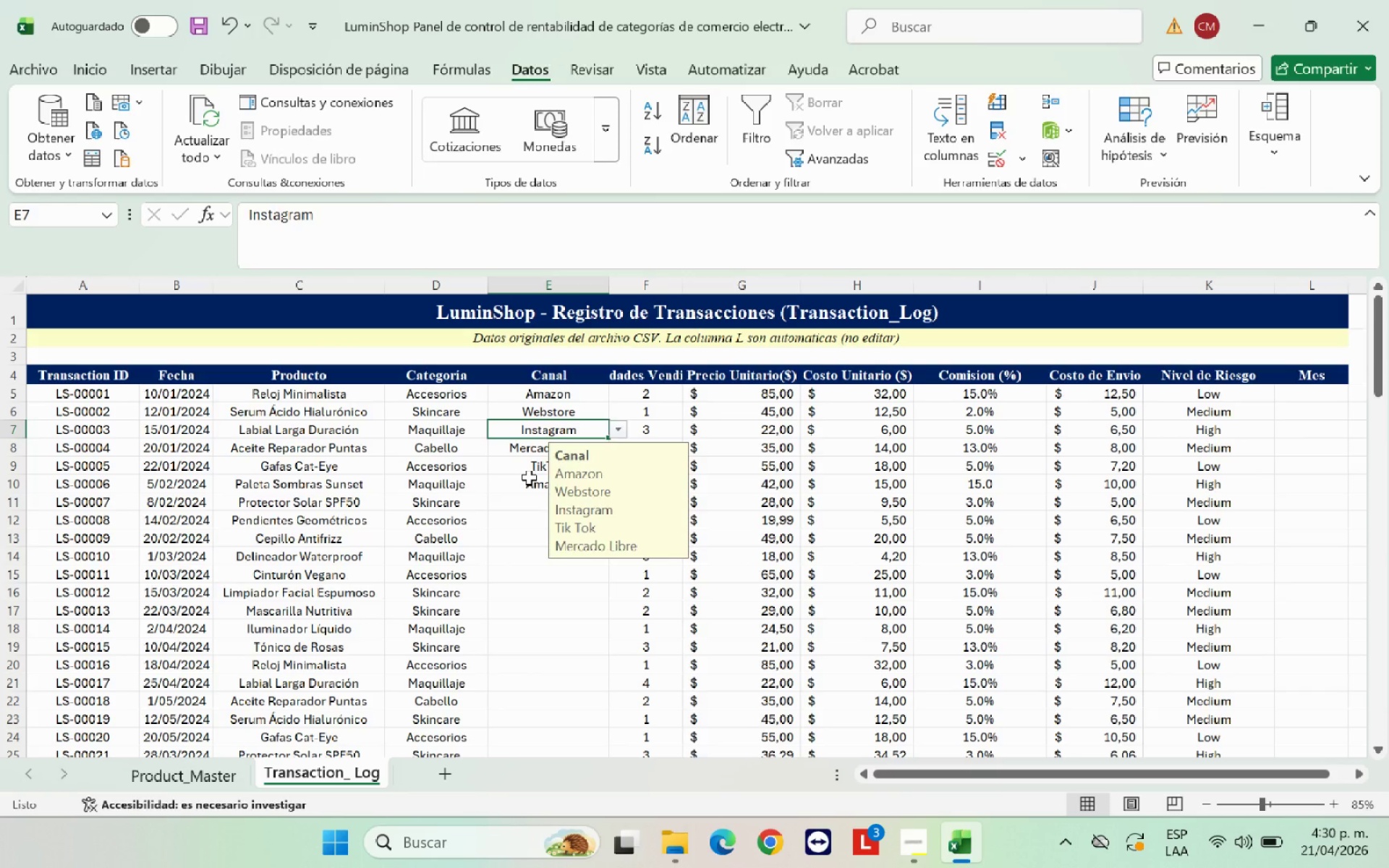 
scroll: coordinate [540, 614], scroll_direction: up, amount: 32.0
 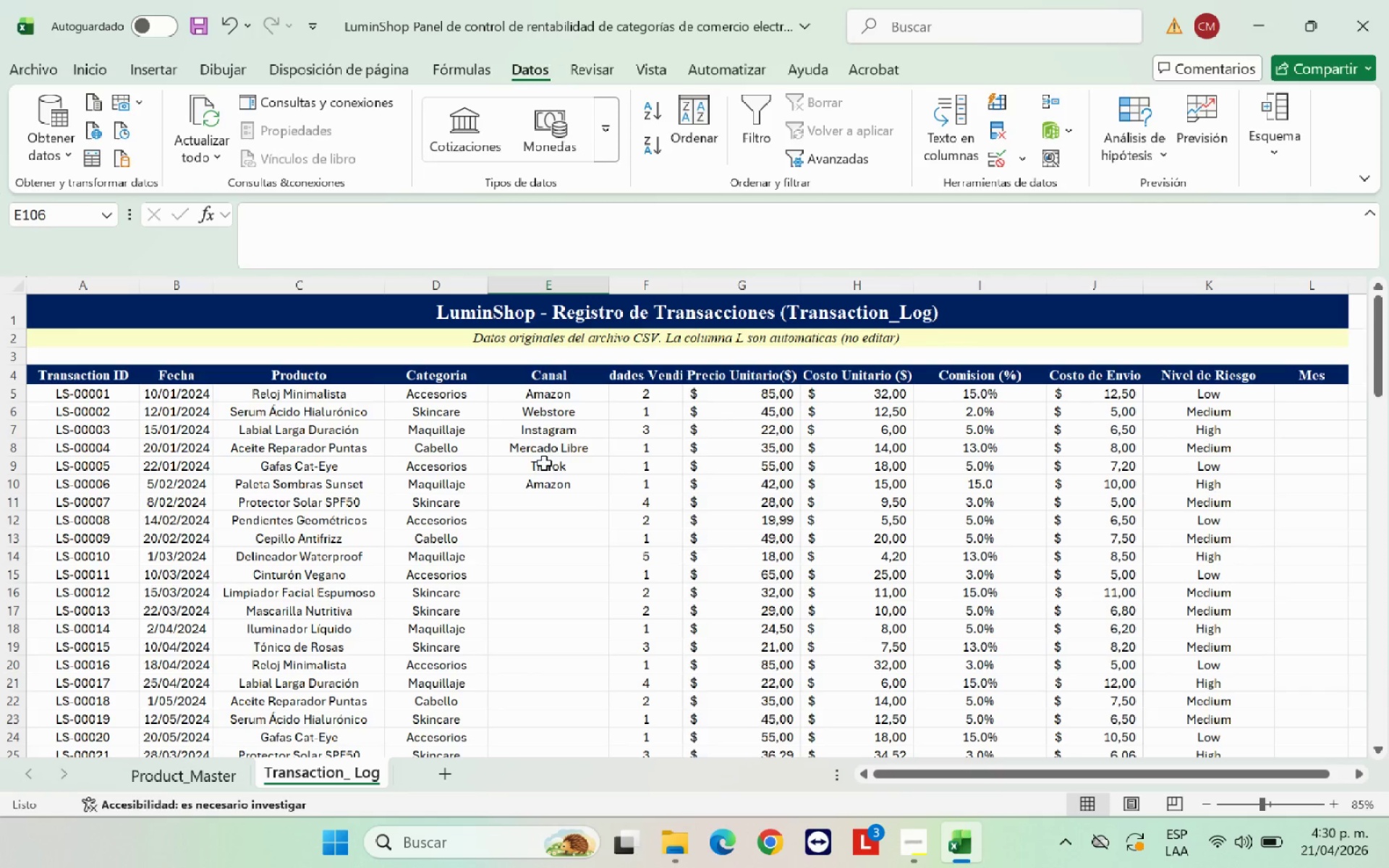 
left_click([529, 477])
 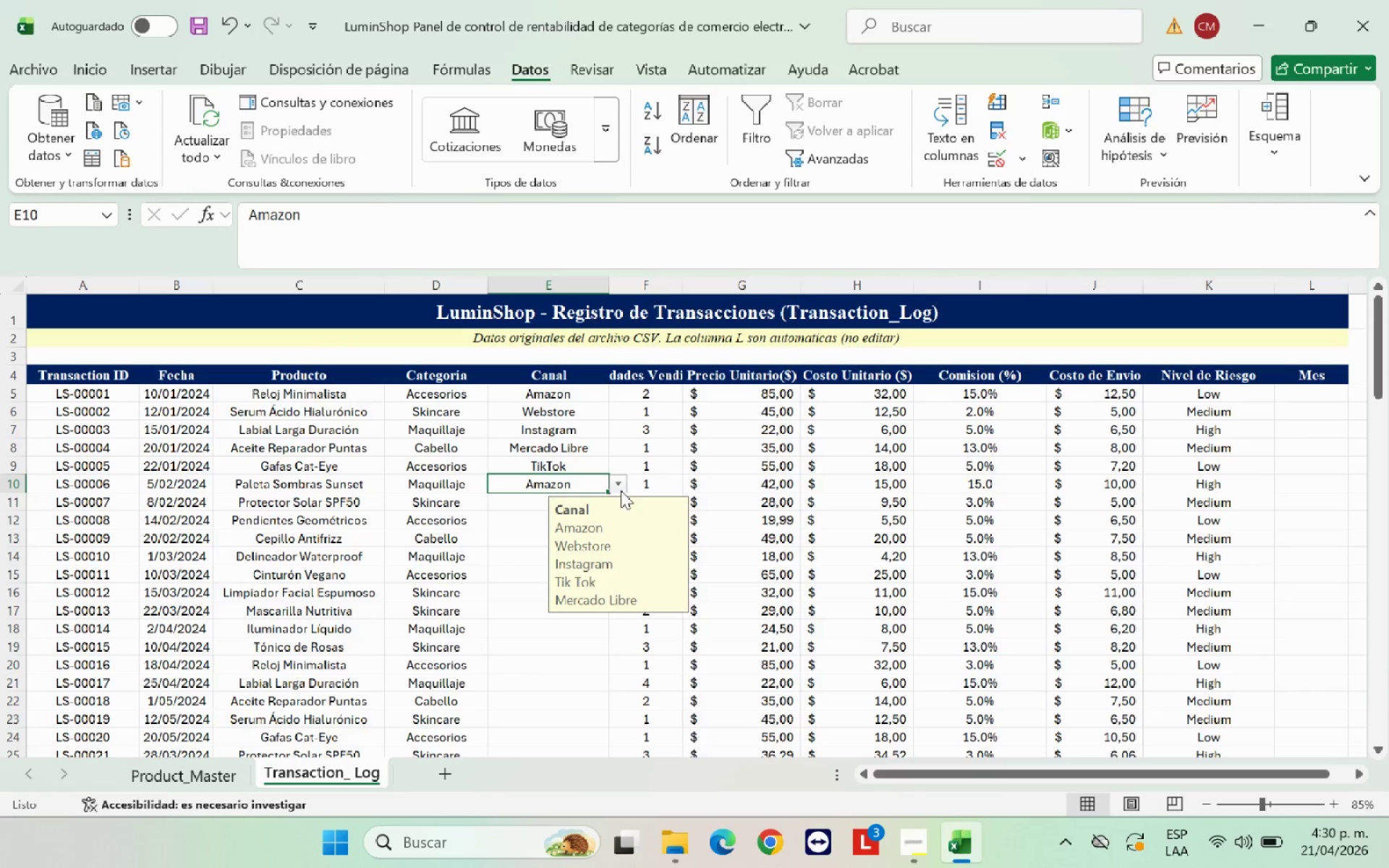 
left_click([617, 487])
 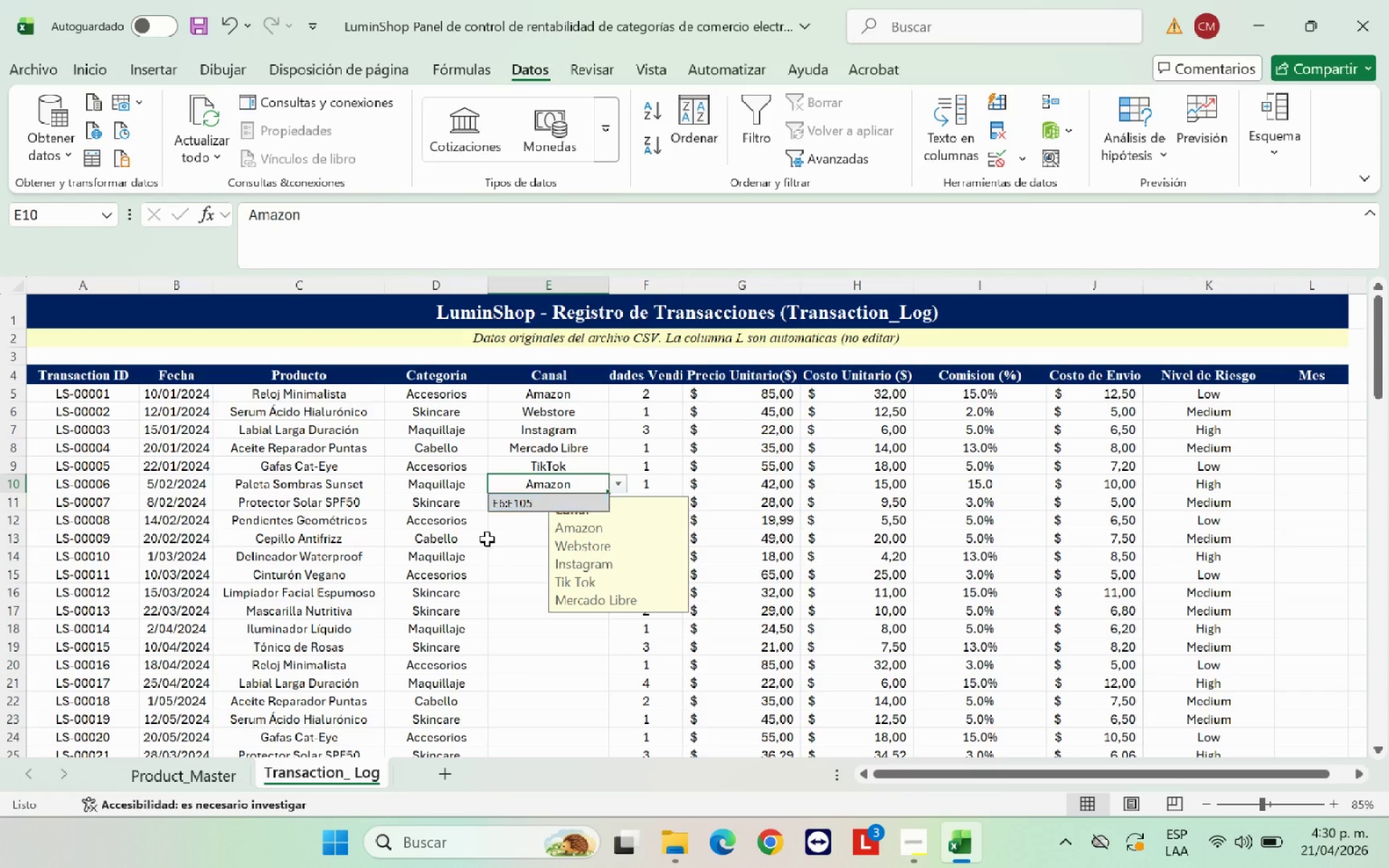 
left_click([485, 541])
 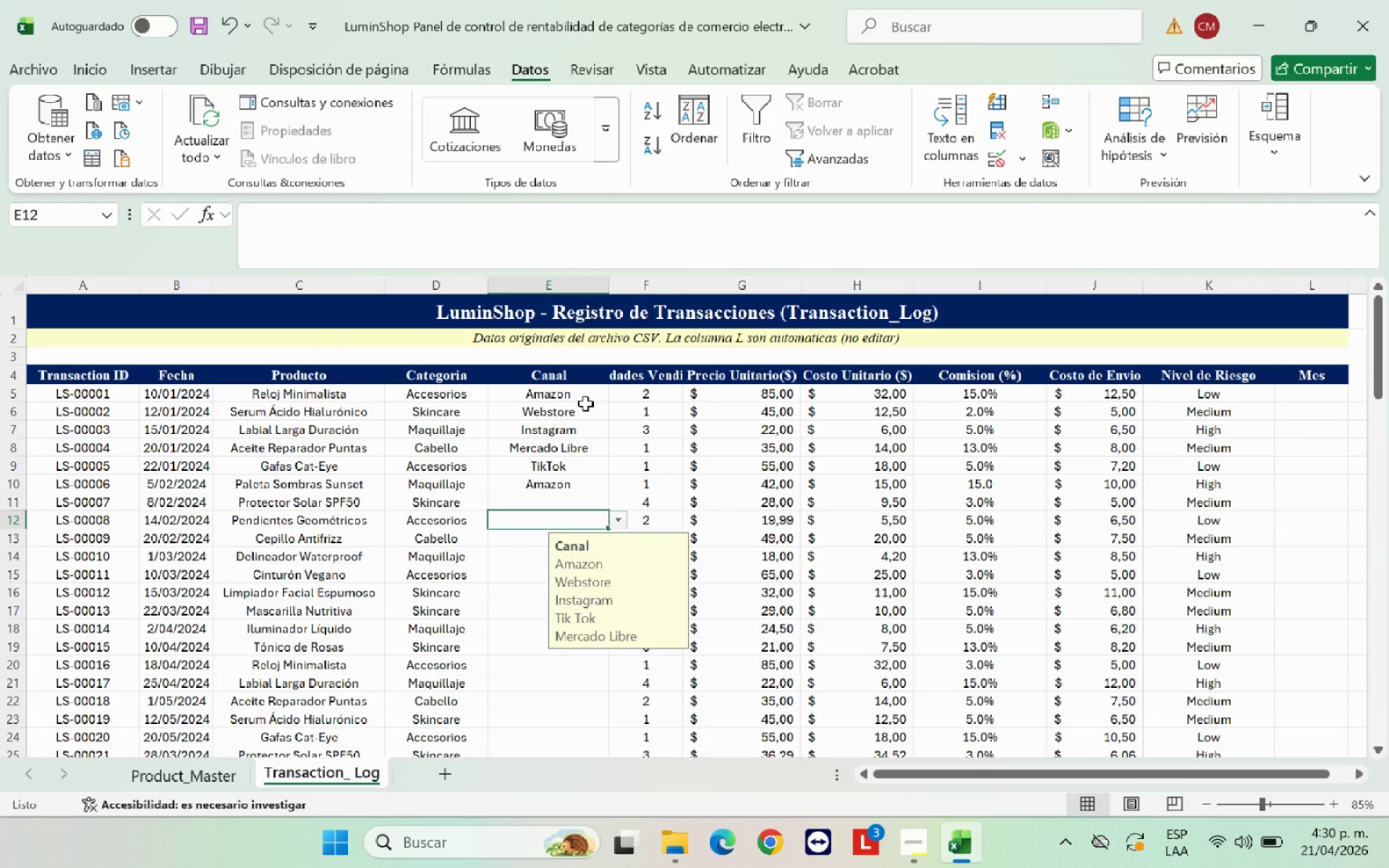 
left_click_drag(start_coordinate=[585, 404], to_coordinate=[579, 513])
 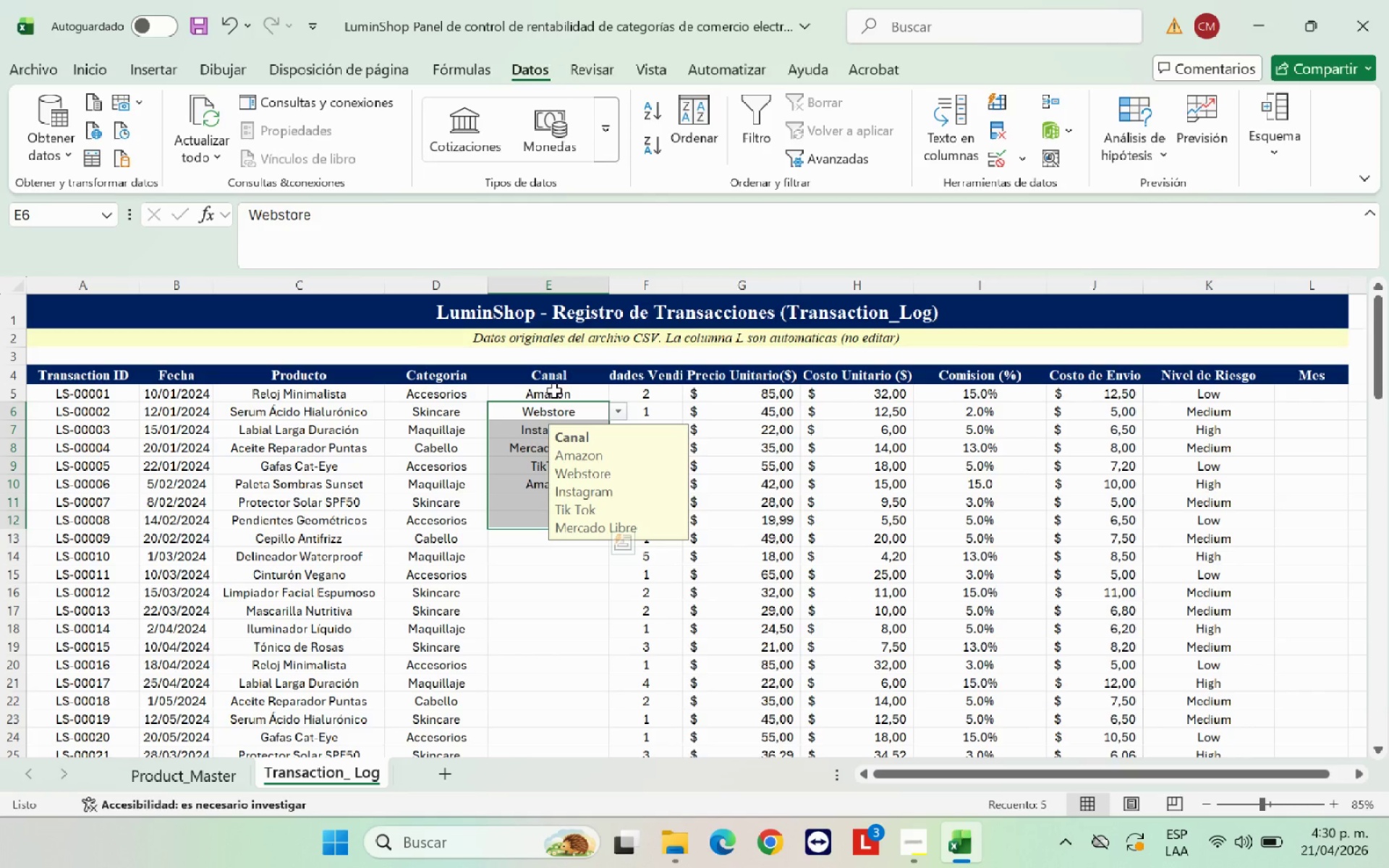 
left_click_drag(start_coordinate=[556, 392], to_coordinate=[569, 684])
 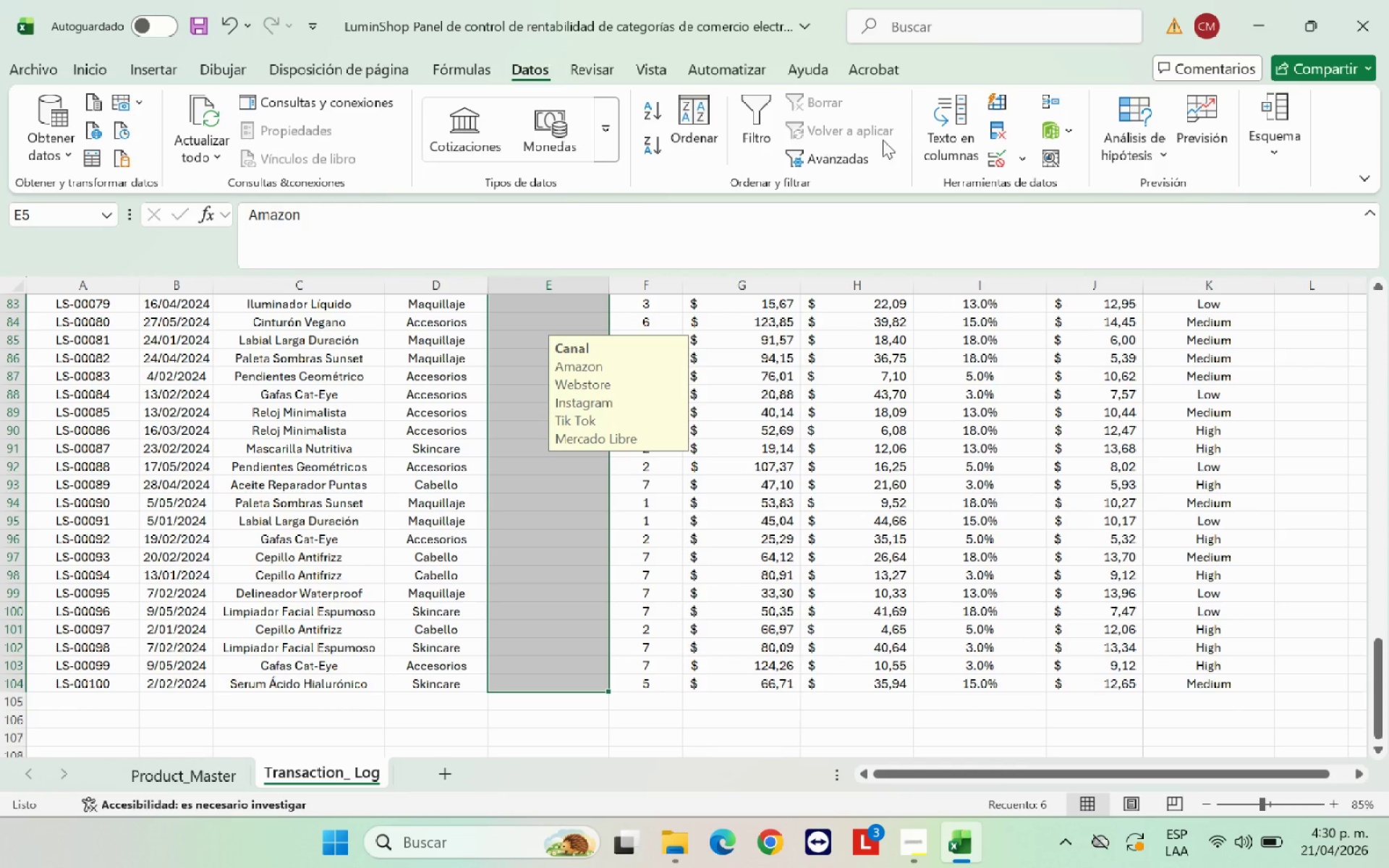 
left_click([1002, 161])
 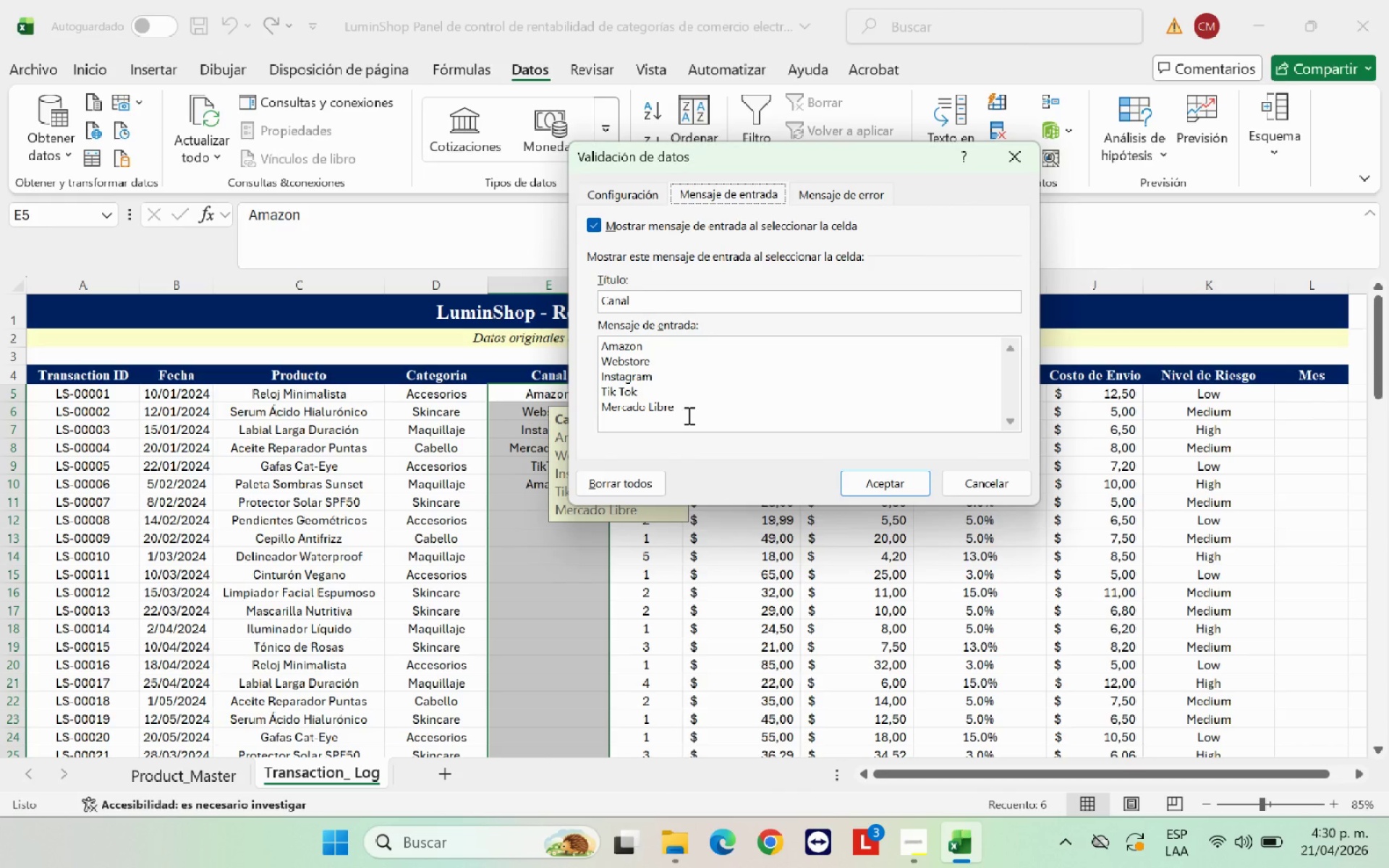 
left_click_drag(start_coordinate=[684, 411], to_coordinate=[602, 341])
 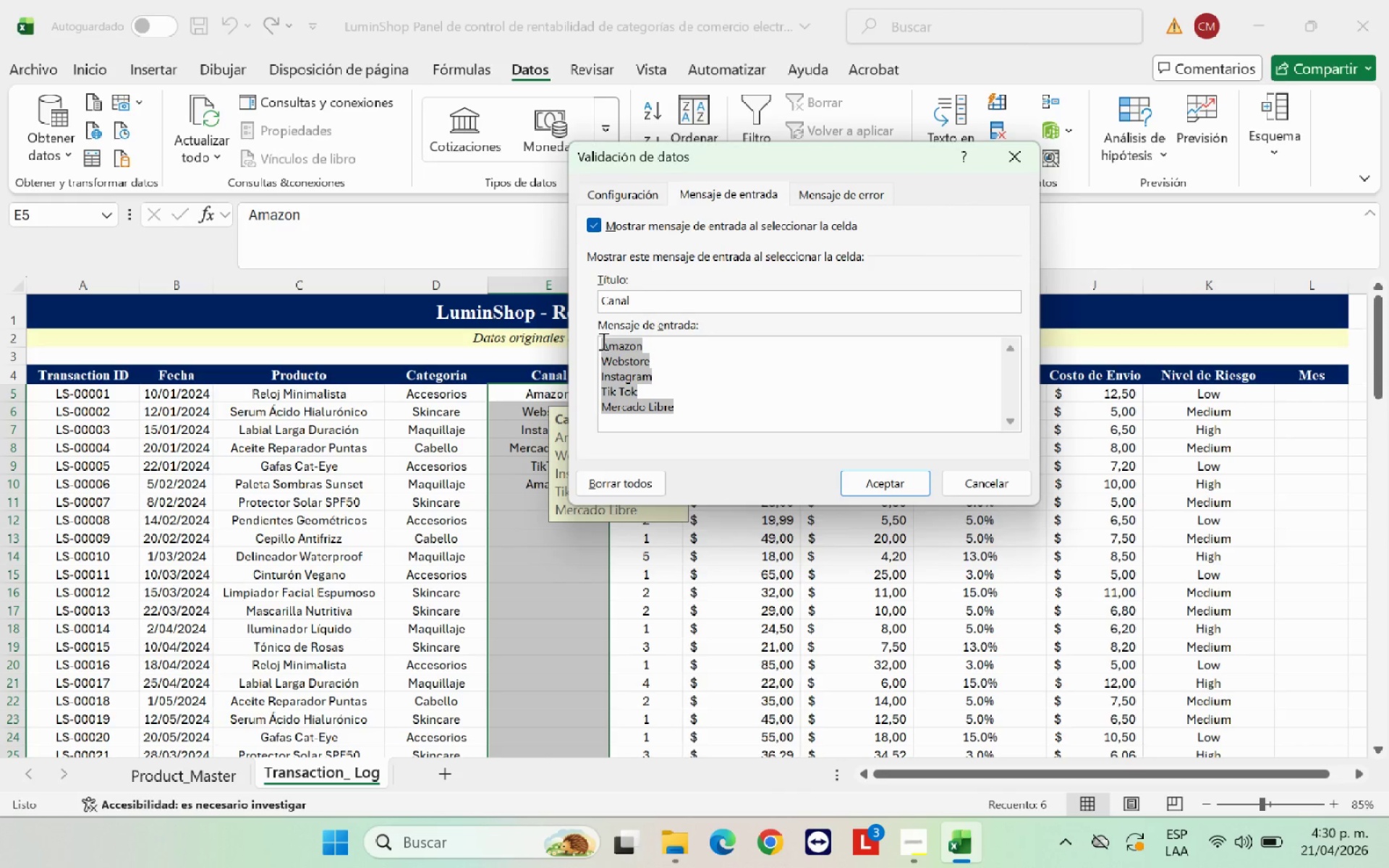 
key(Control+C)
 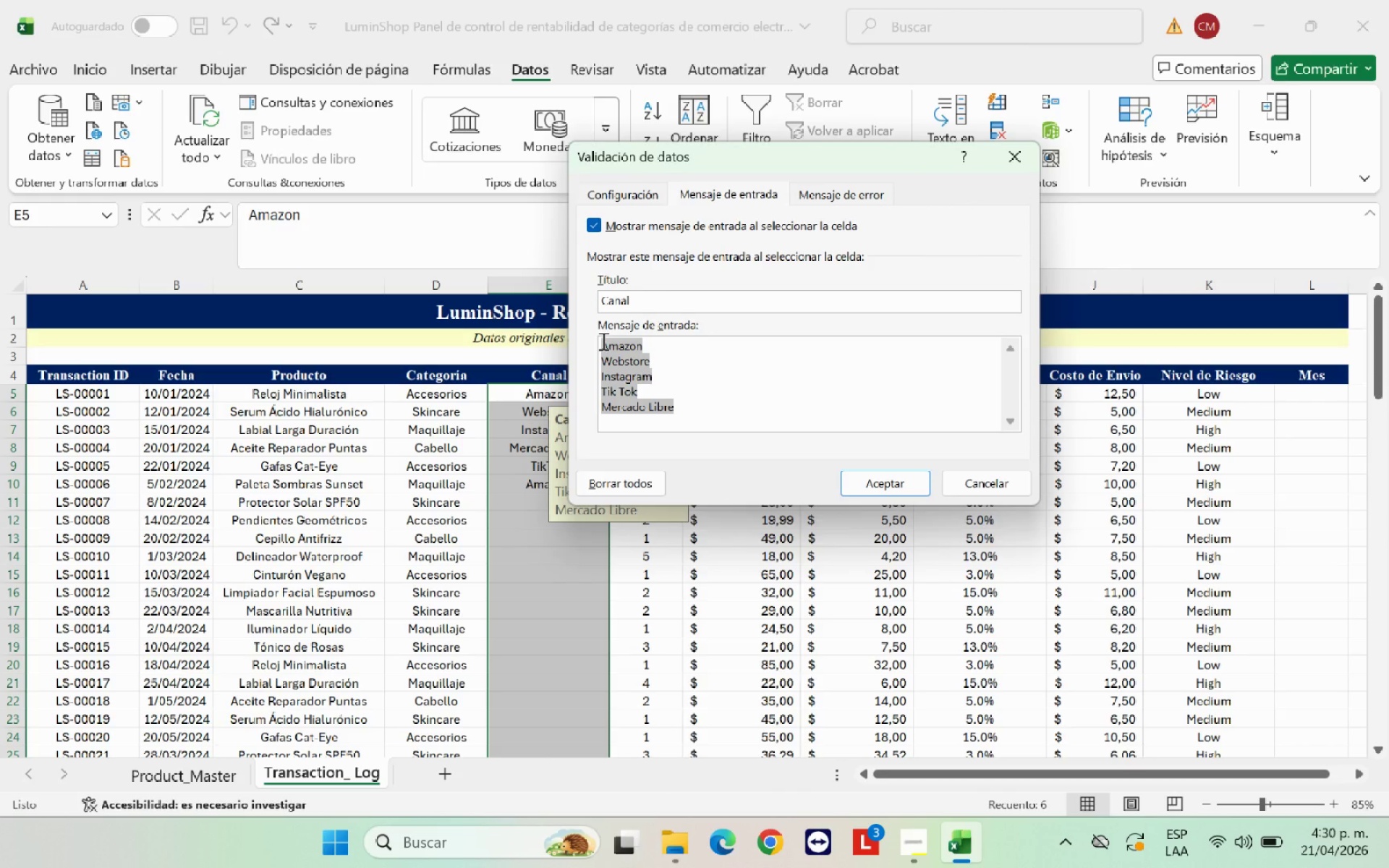 
key(Control+X)
 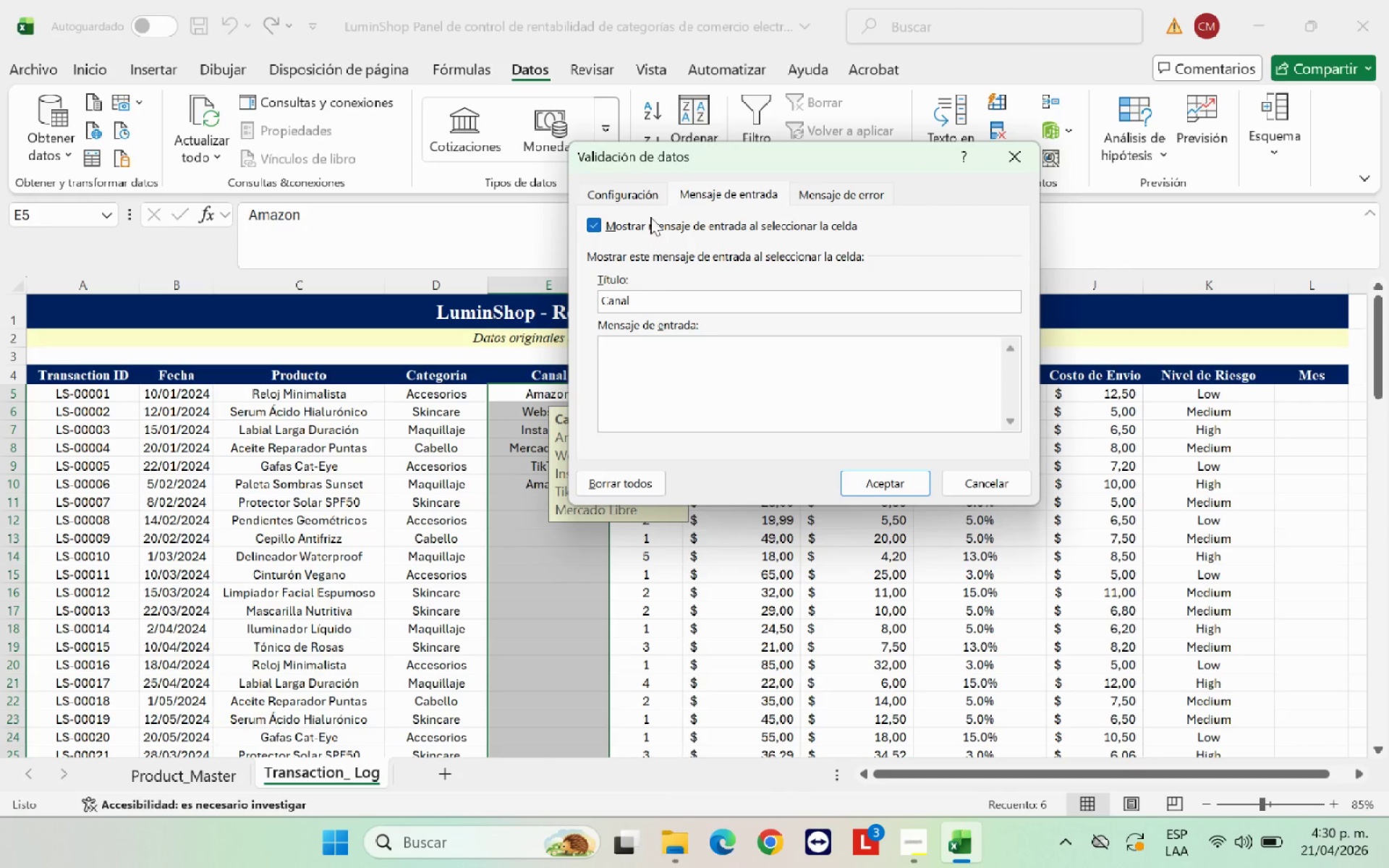 
left_click([638, 190])
 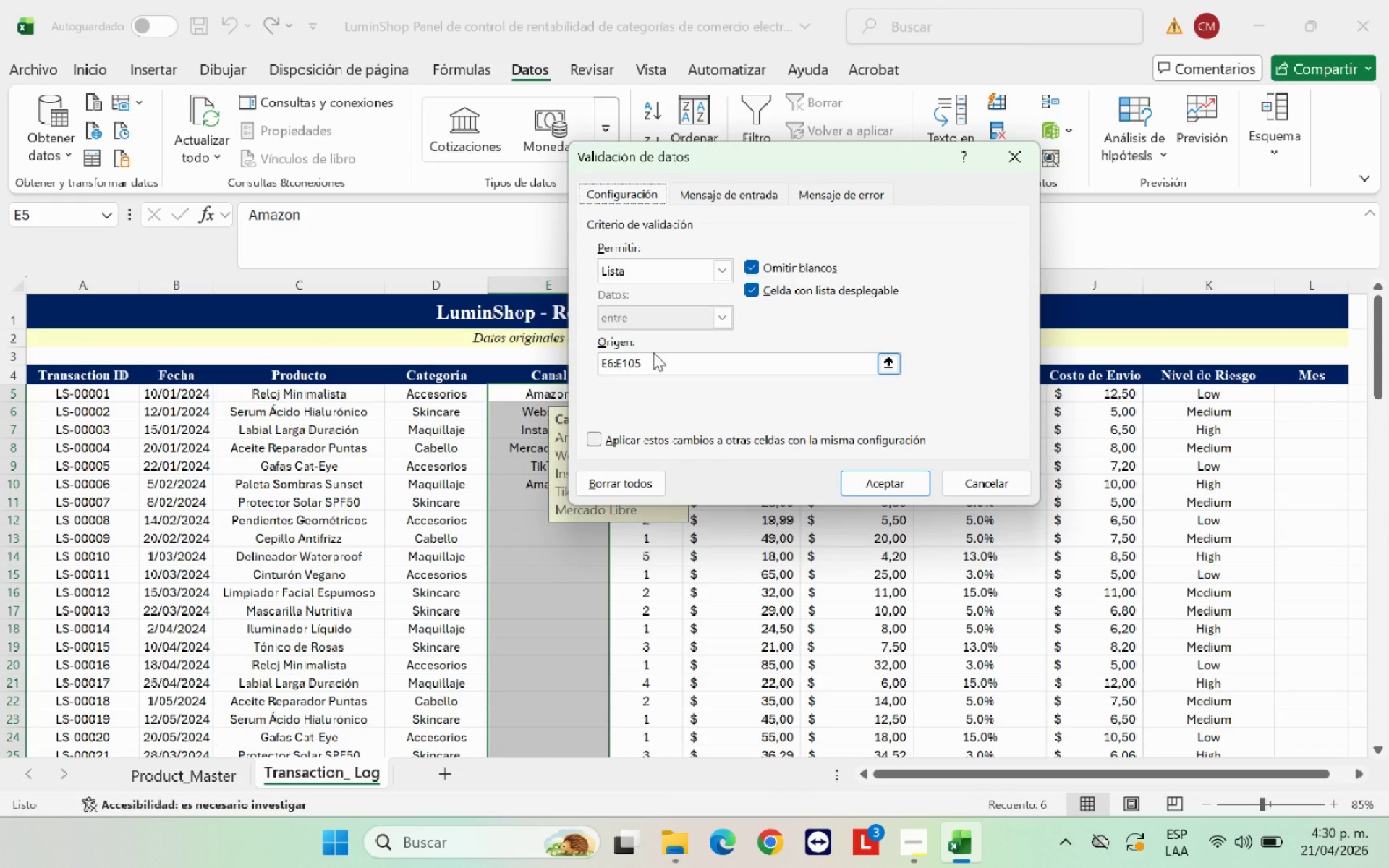 
left_click_drag(start_coordinate=[653, 360], to_coordinate=[605, 365])
 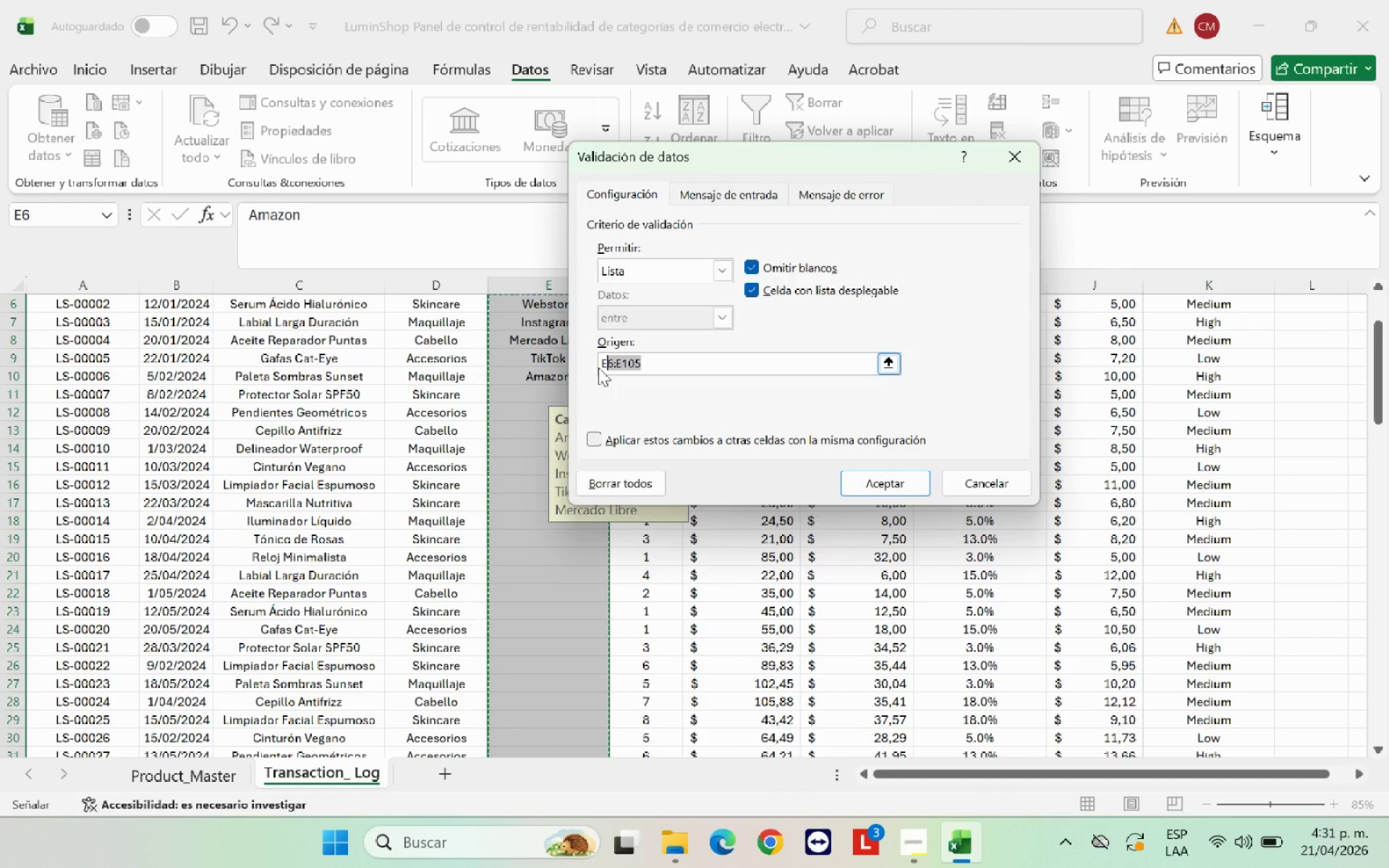 
key(Backspace)
 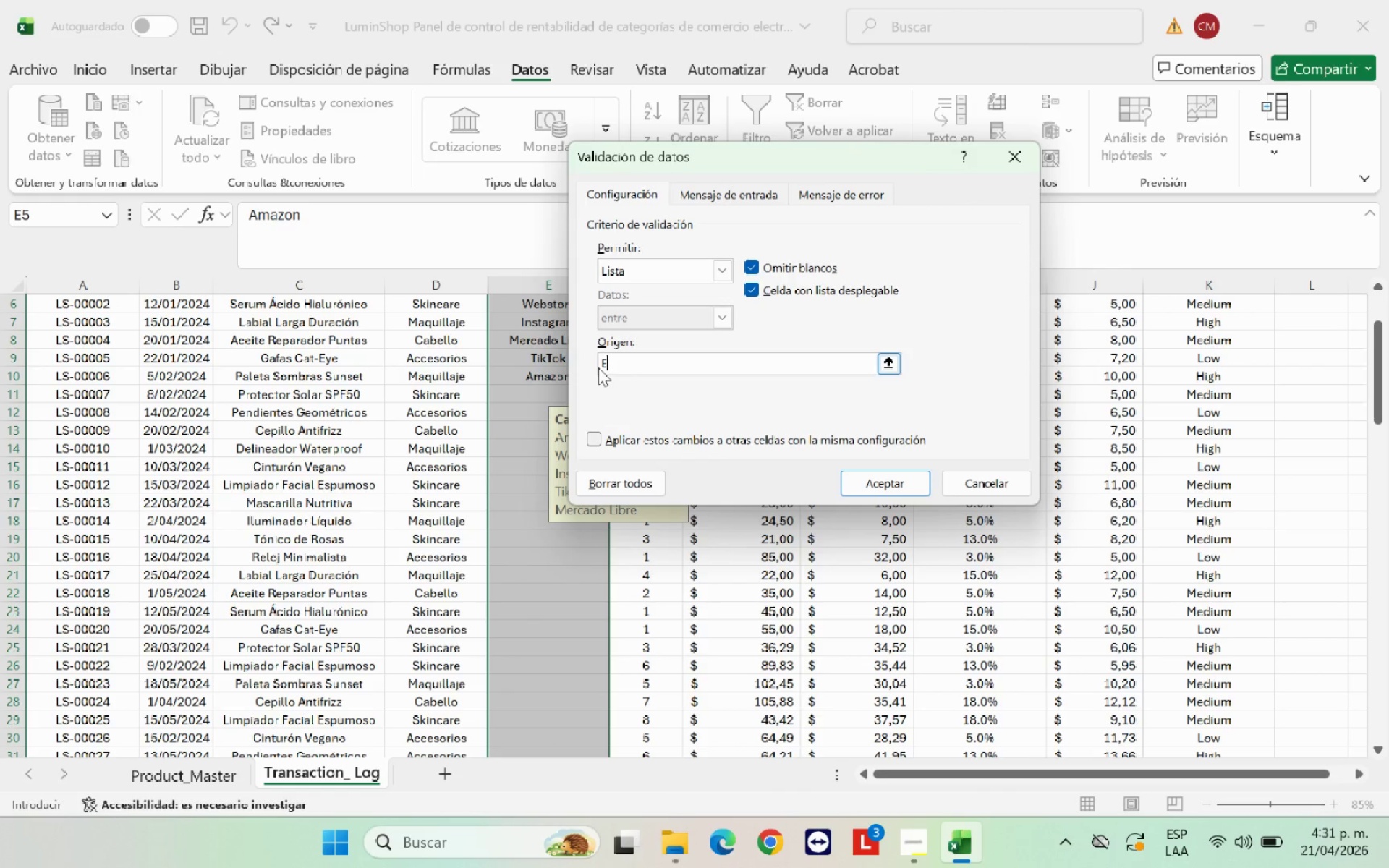 
key(Backspace)
 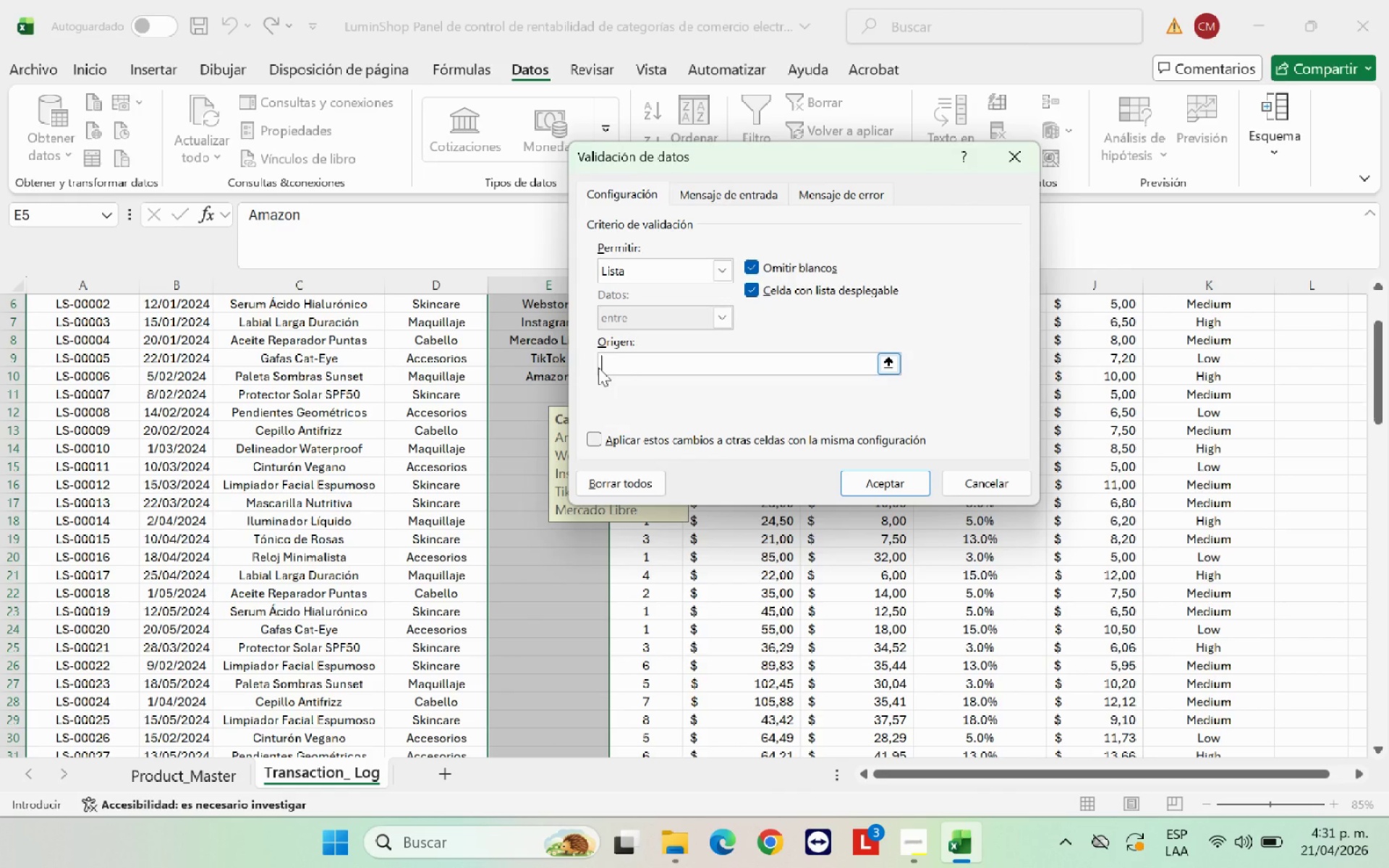 
key(Control+V)
 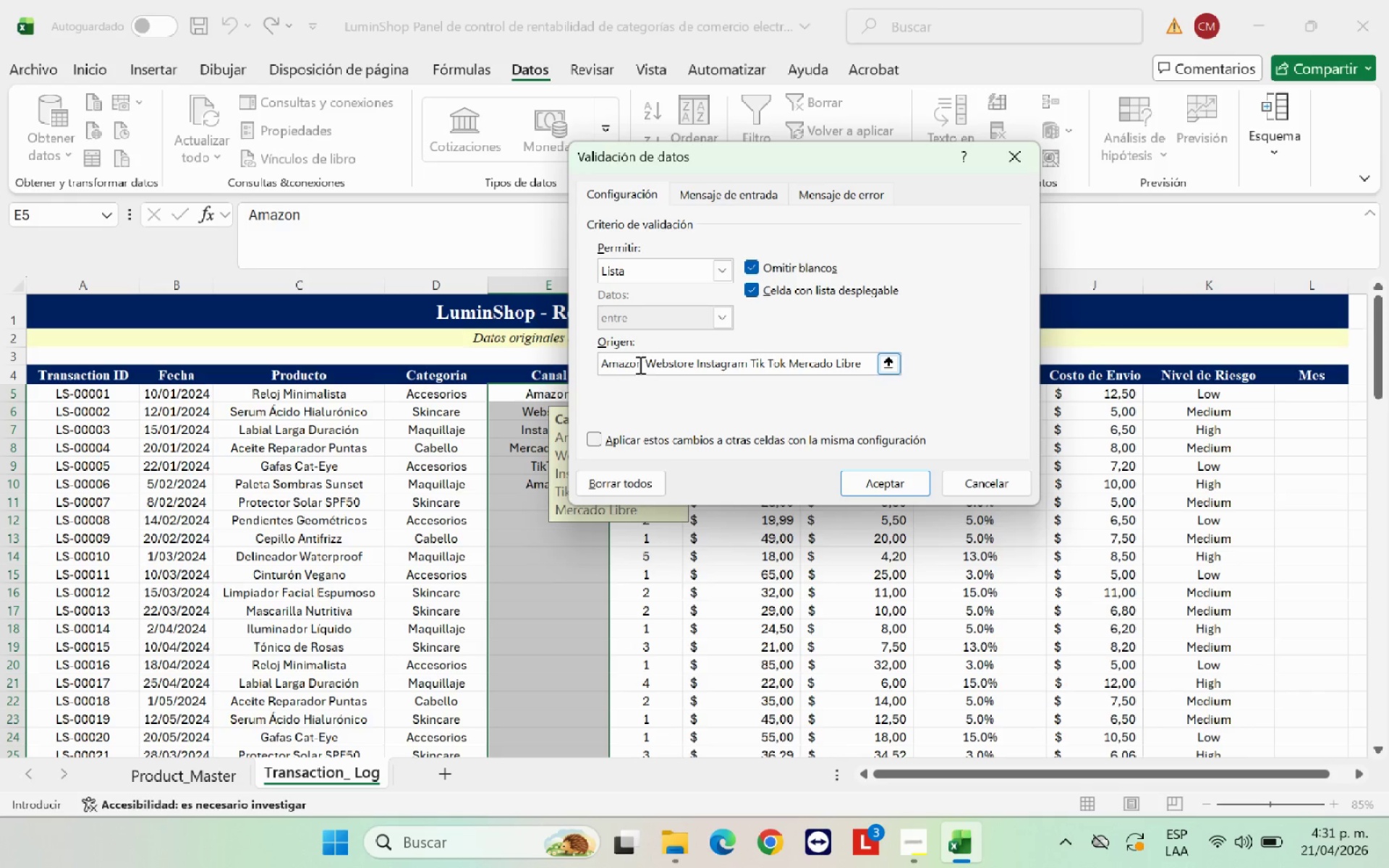 
left_click([640, 362])
 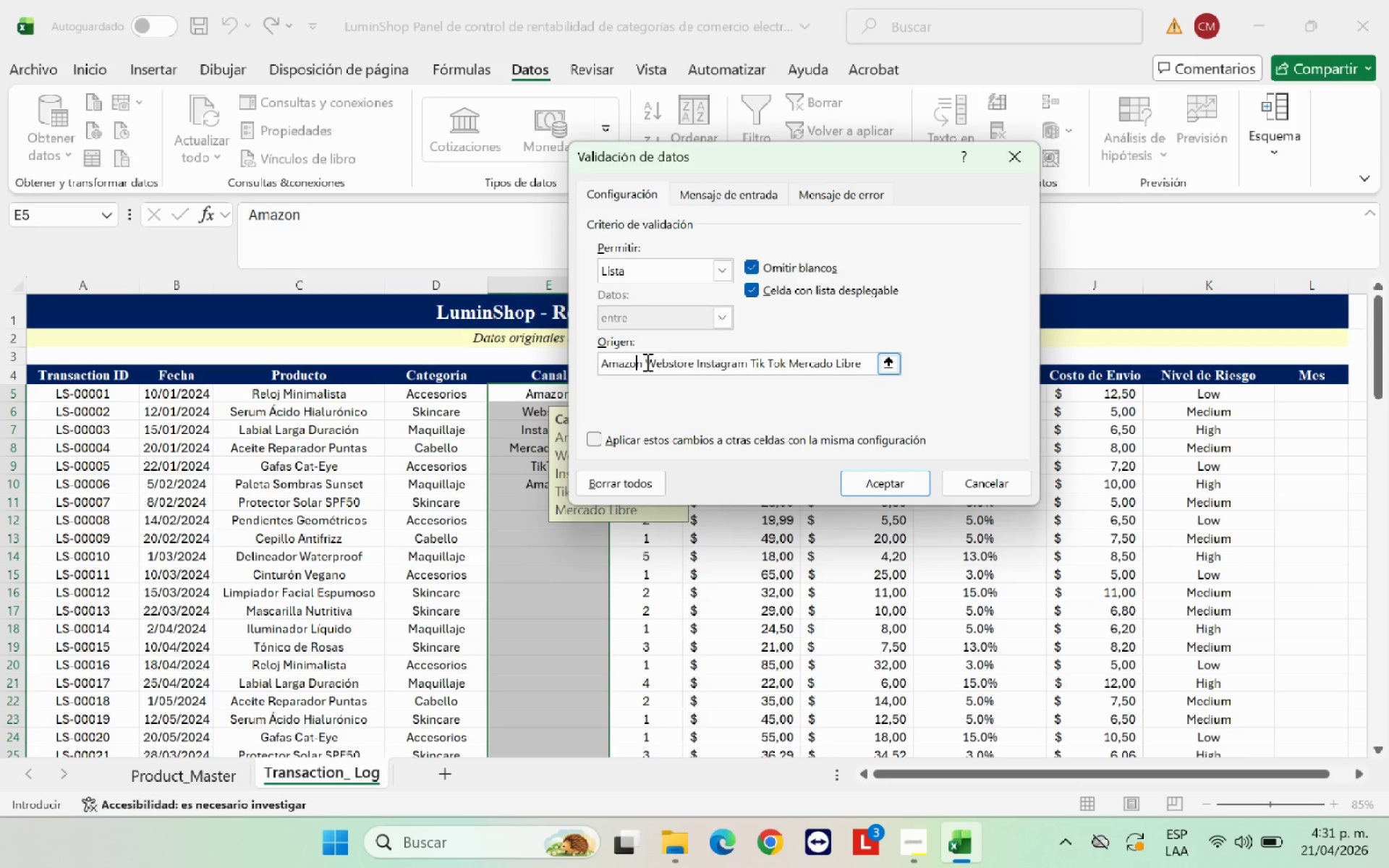 
left_click([646, 362])
 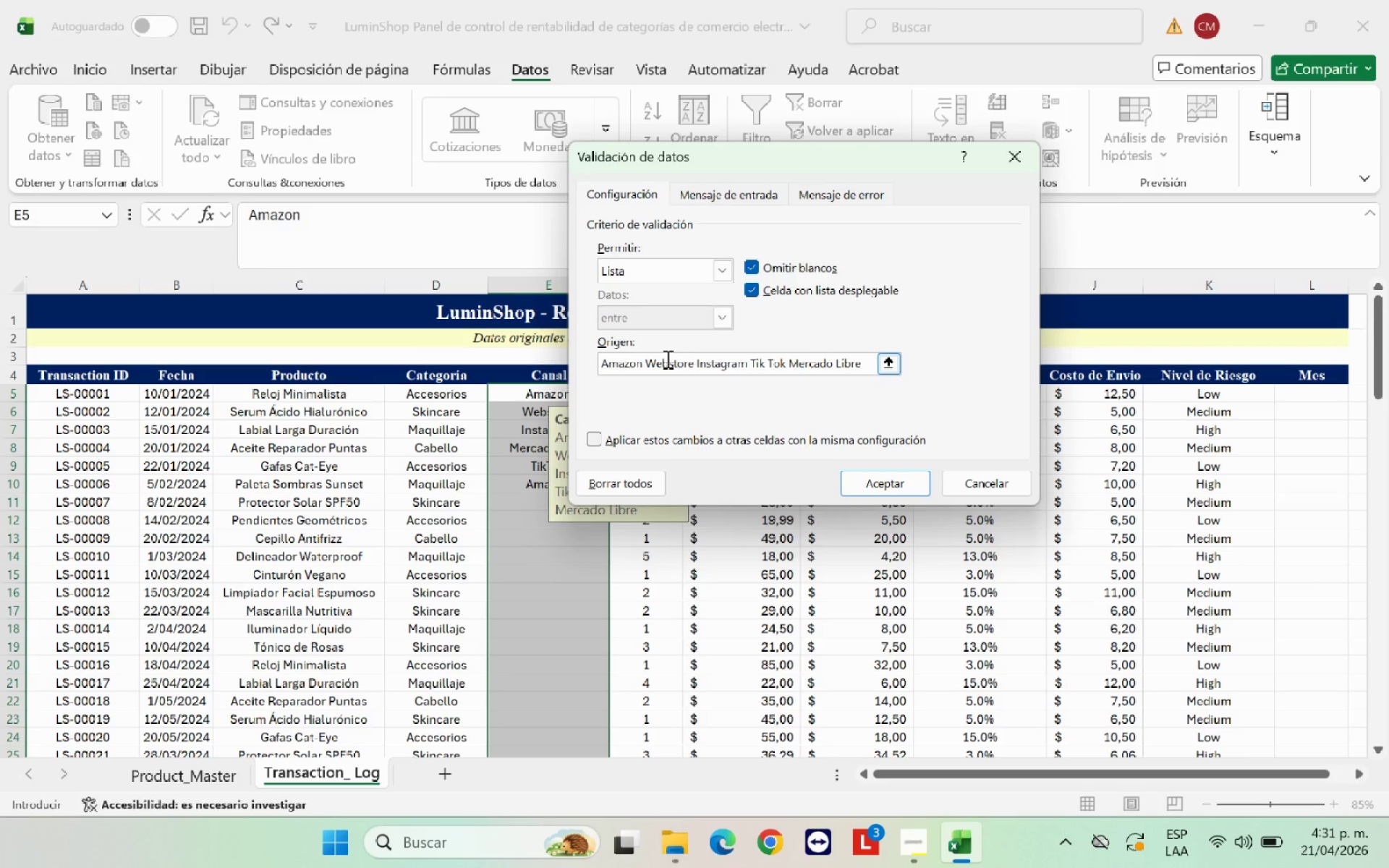 
key(Backspace)
 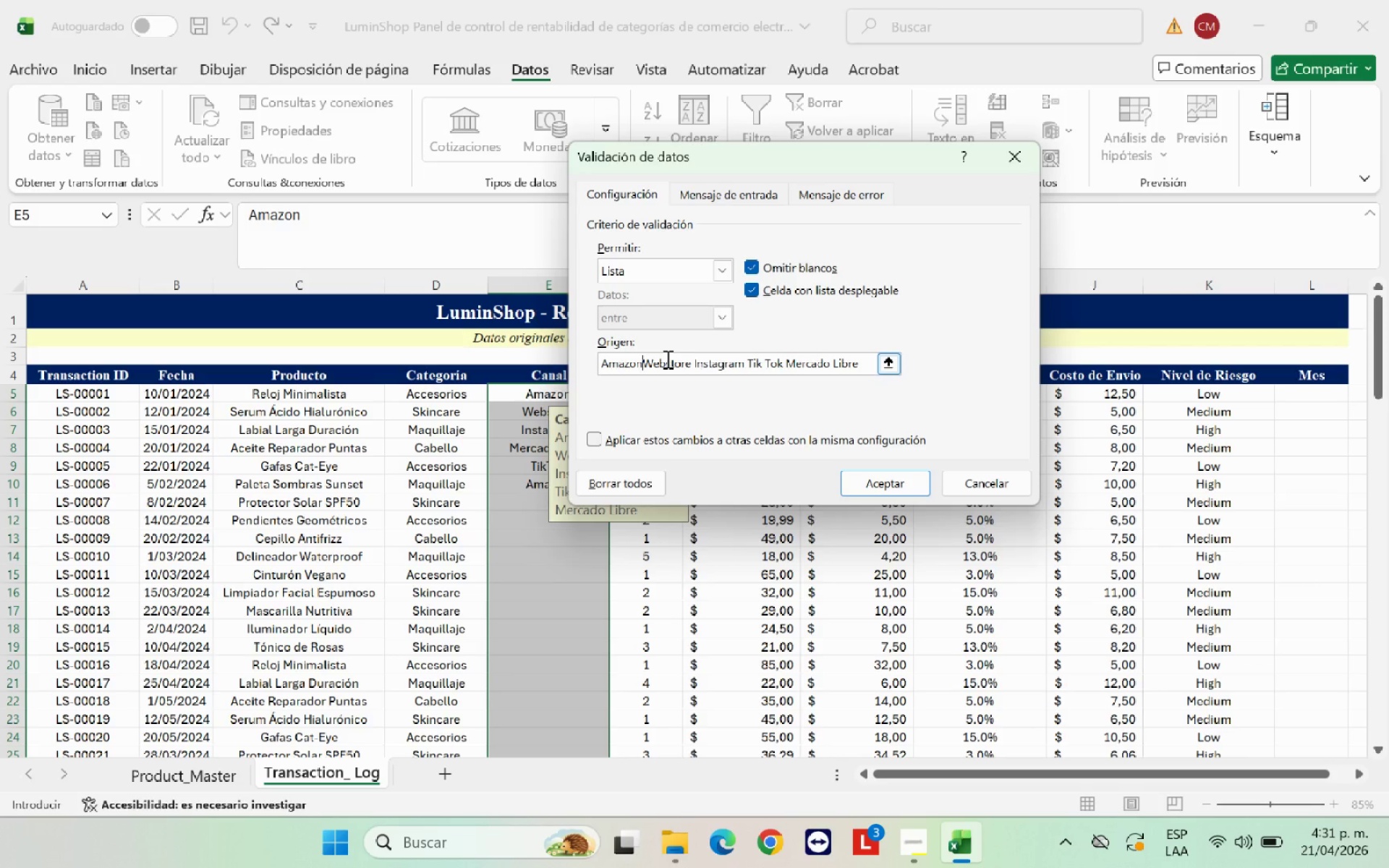 
key(Shift+Comma)
 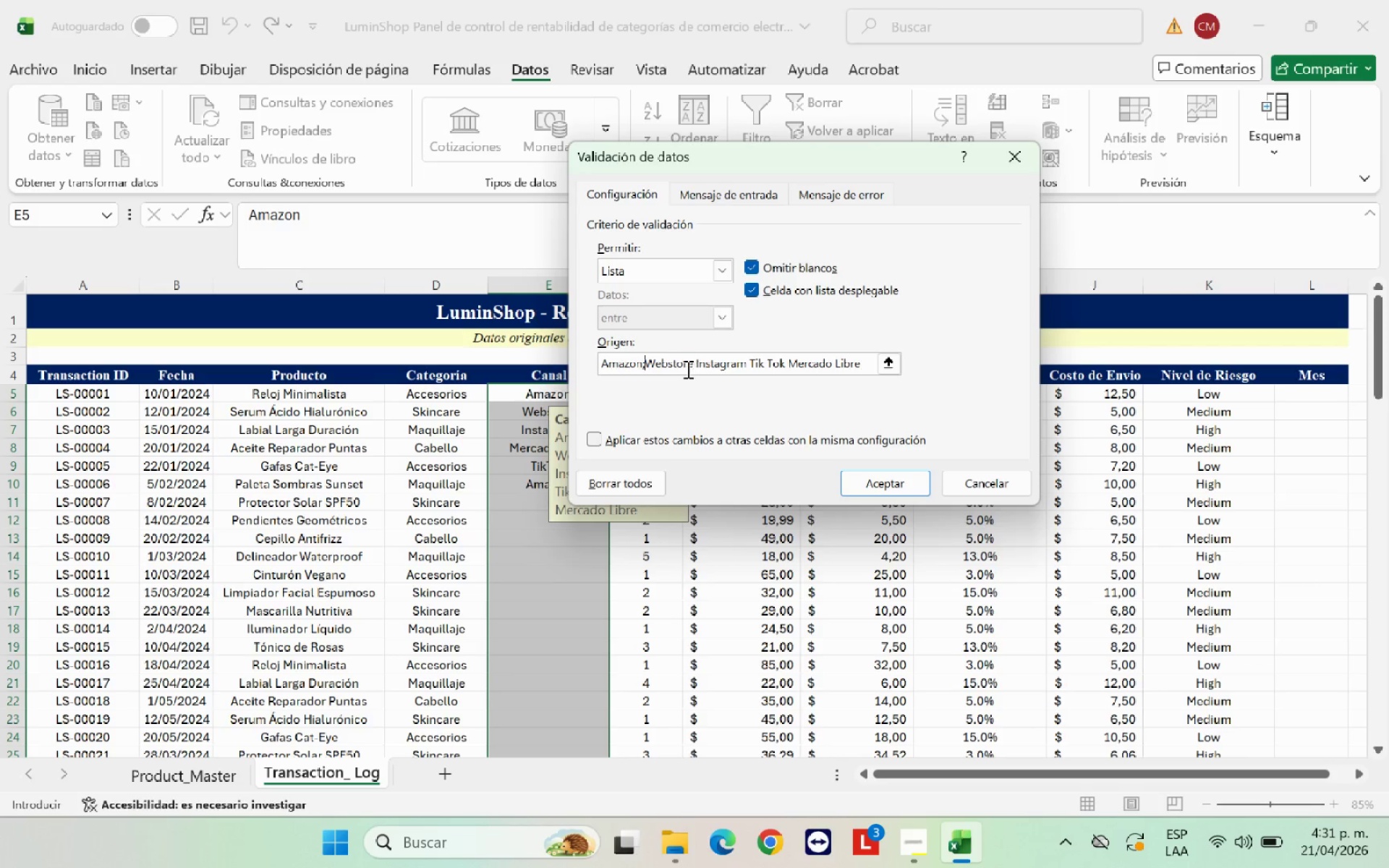 
left_click([697, 362])
 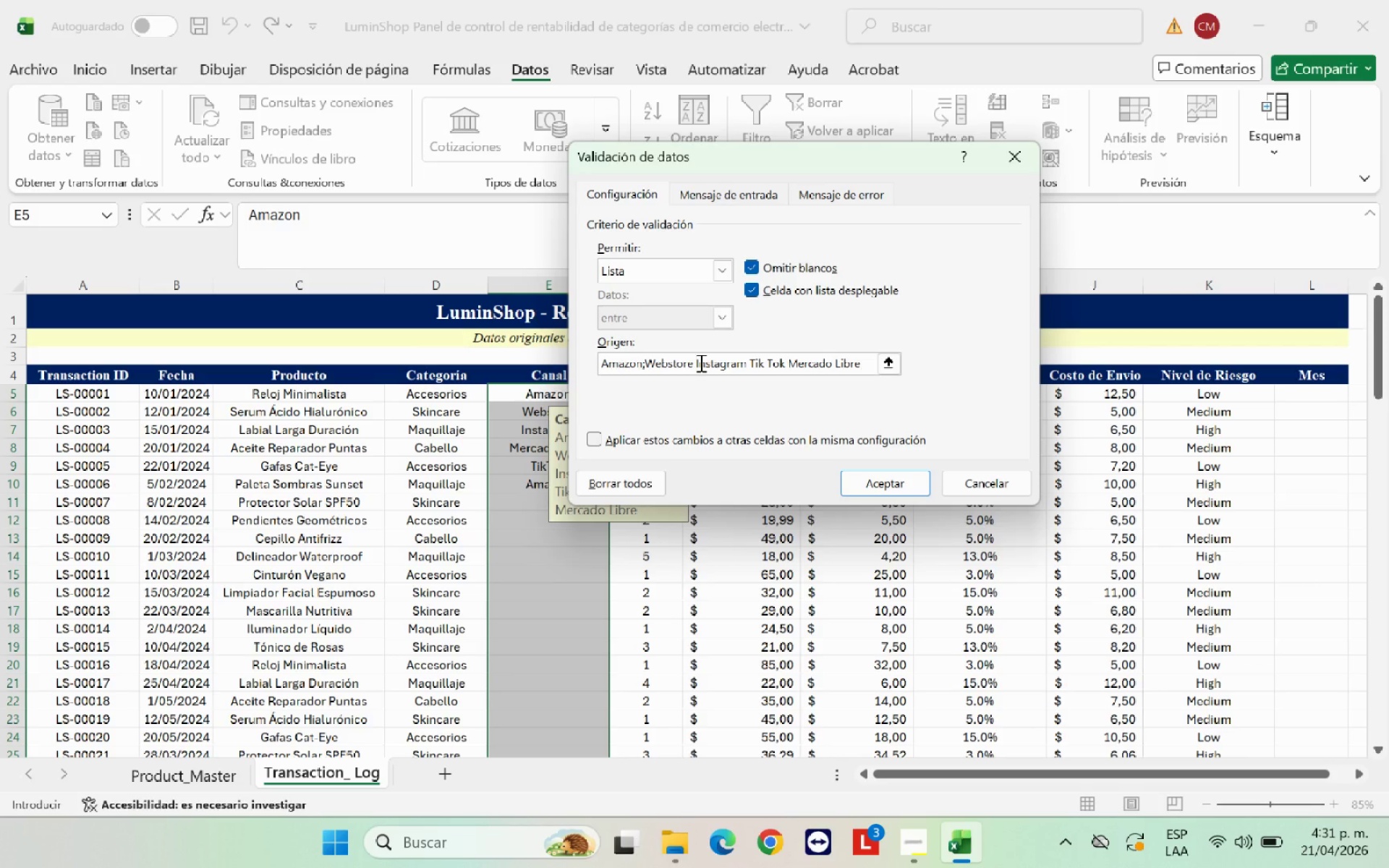 
key(Backspace)
 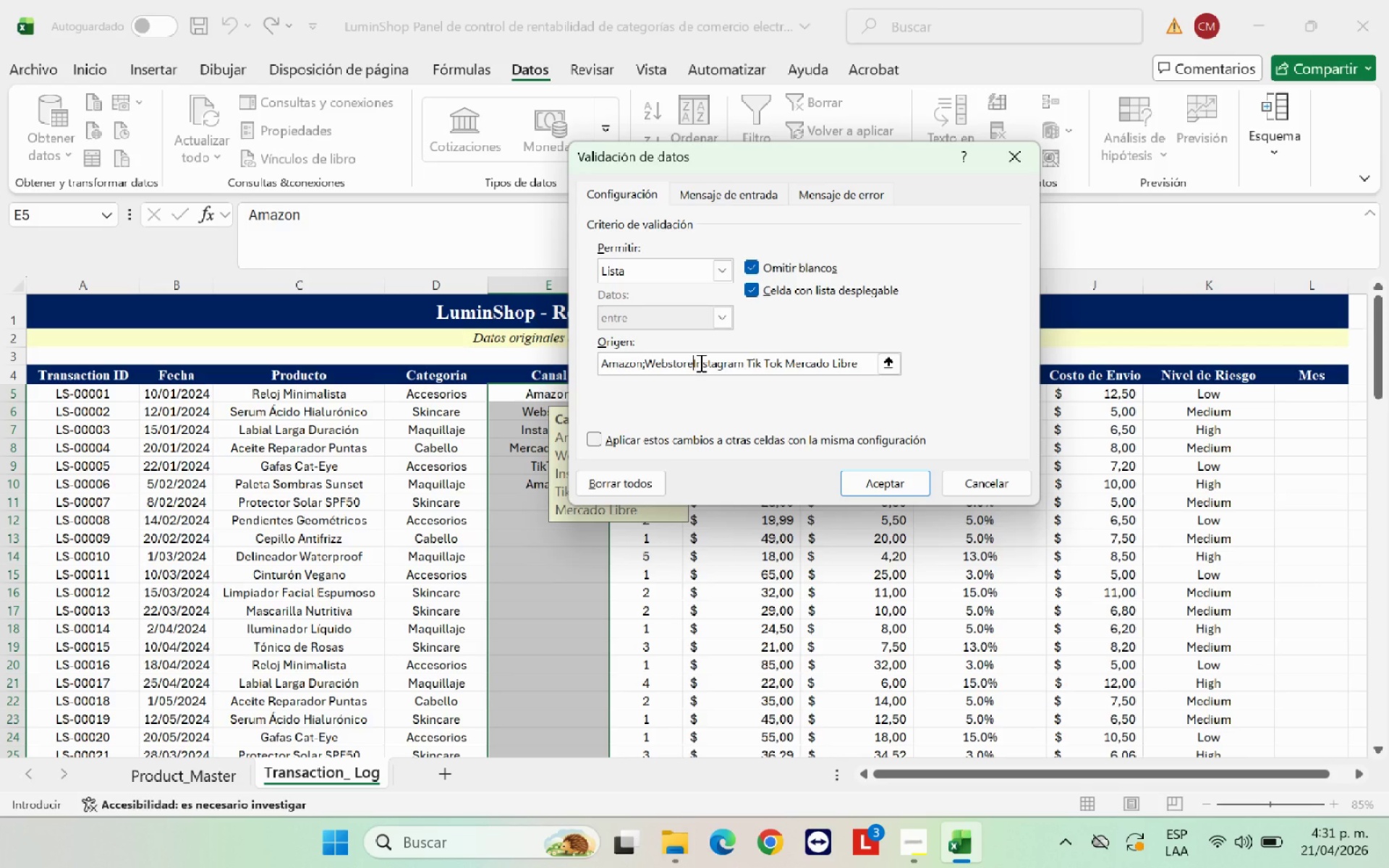 
key(Shift+Comma)
 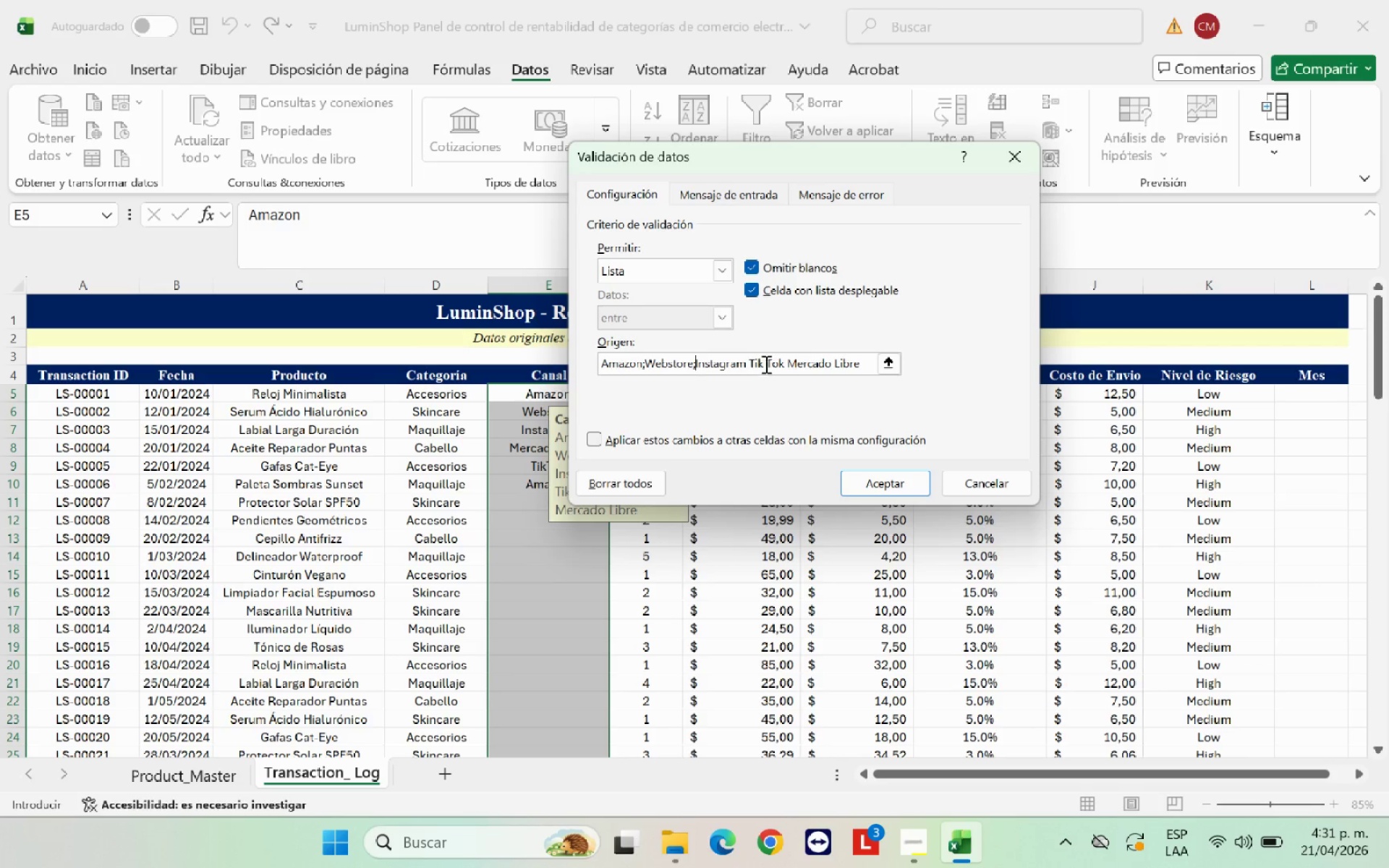 
left_click([750, 362])
 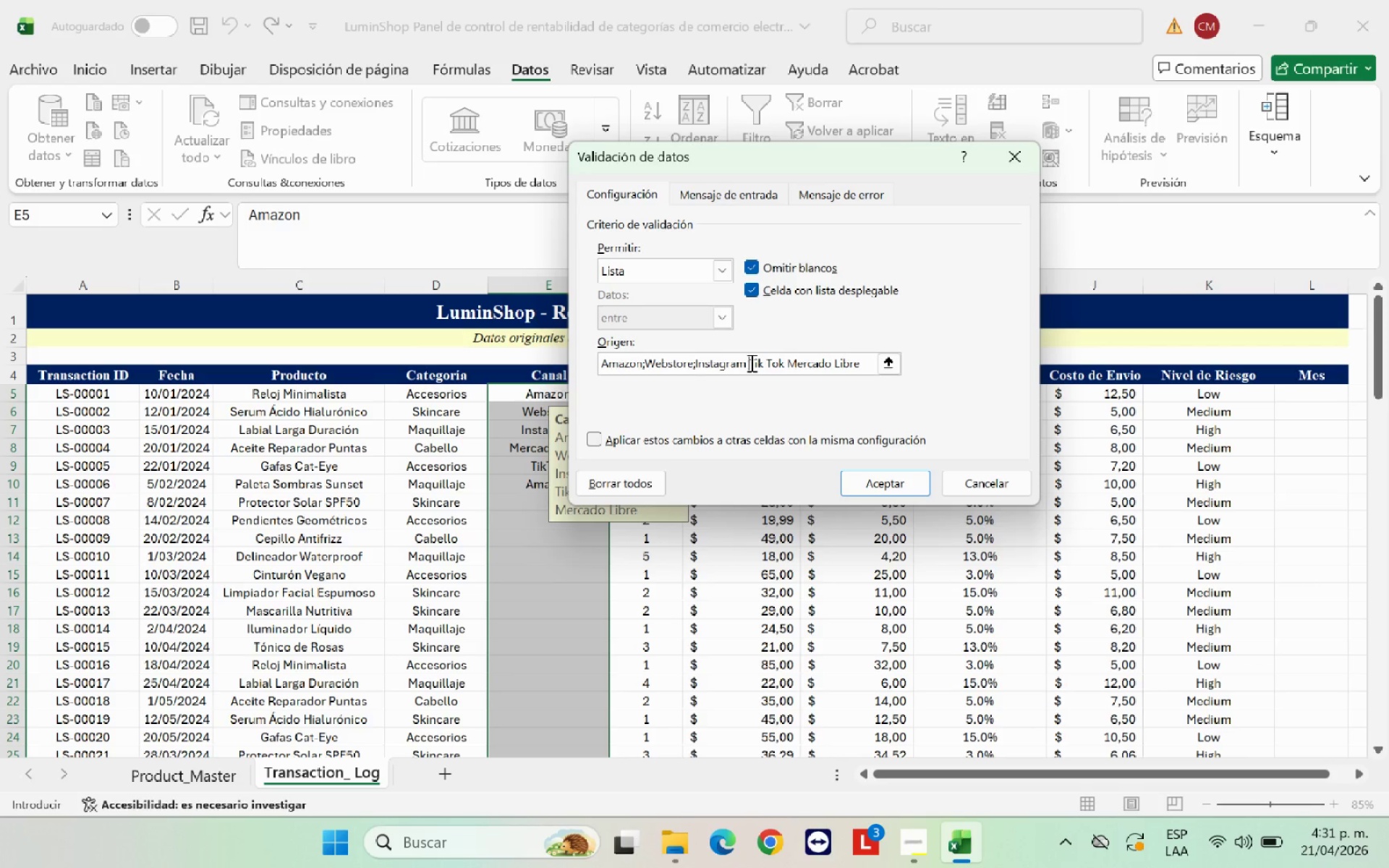 
key(Backspace)
 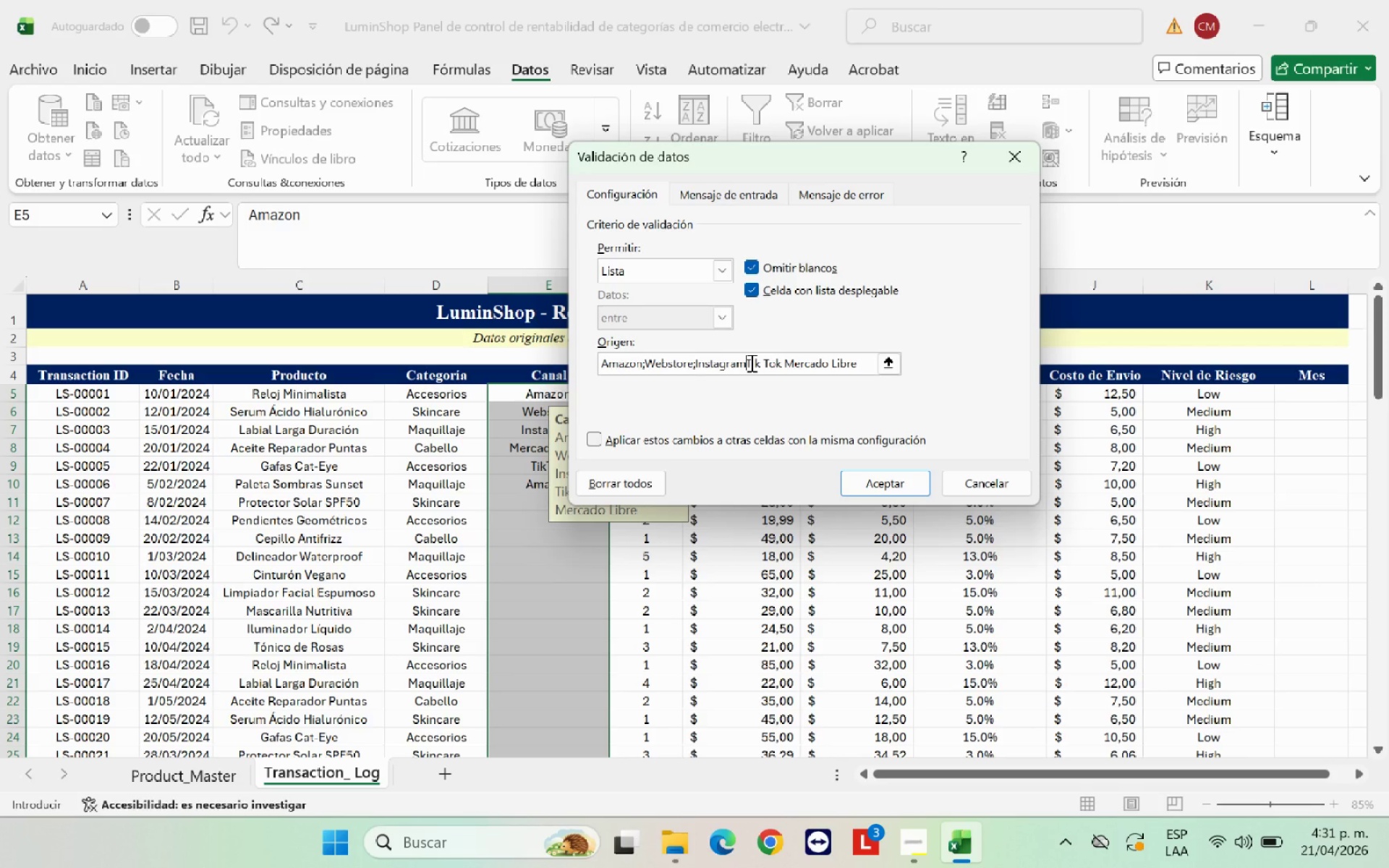 
key(Shift+Comma)
 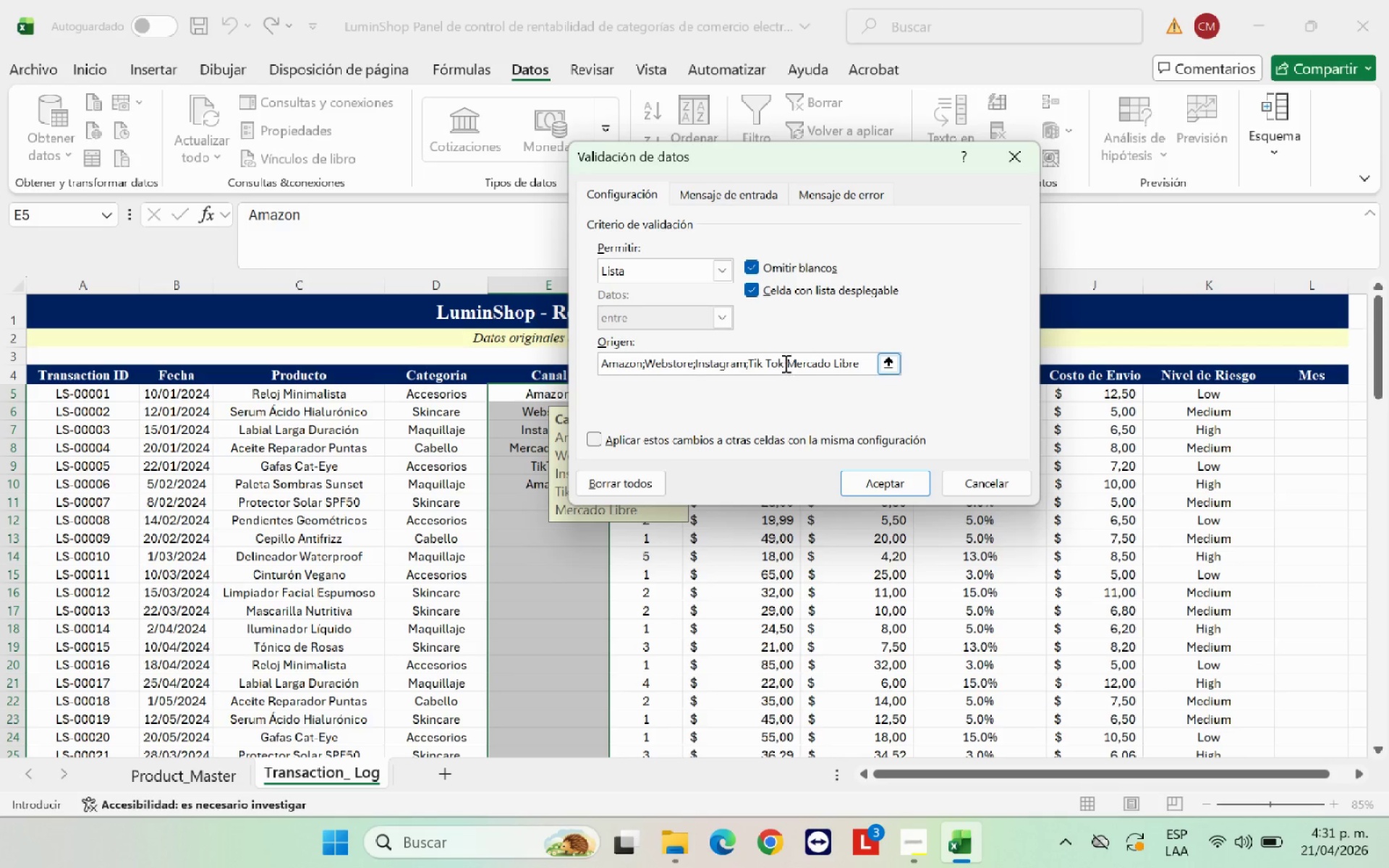 
left_click([785, 359])
 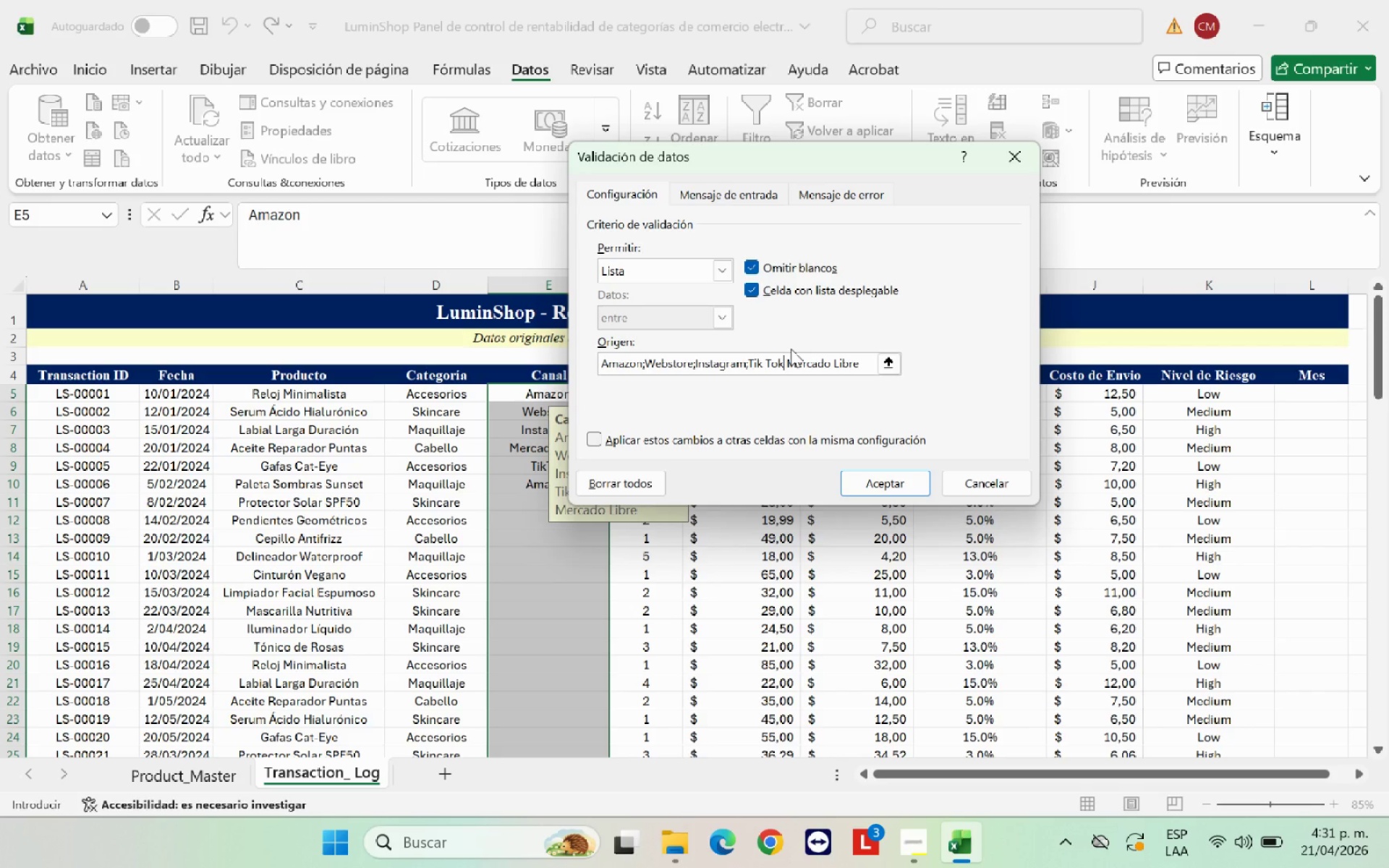 
key(ArrowRight)
 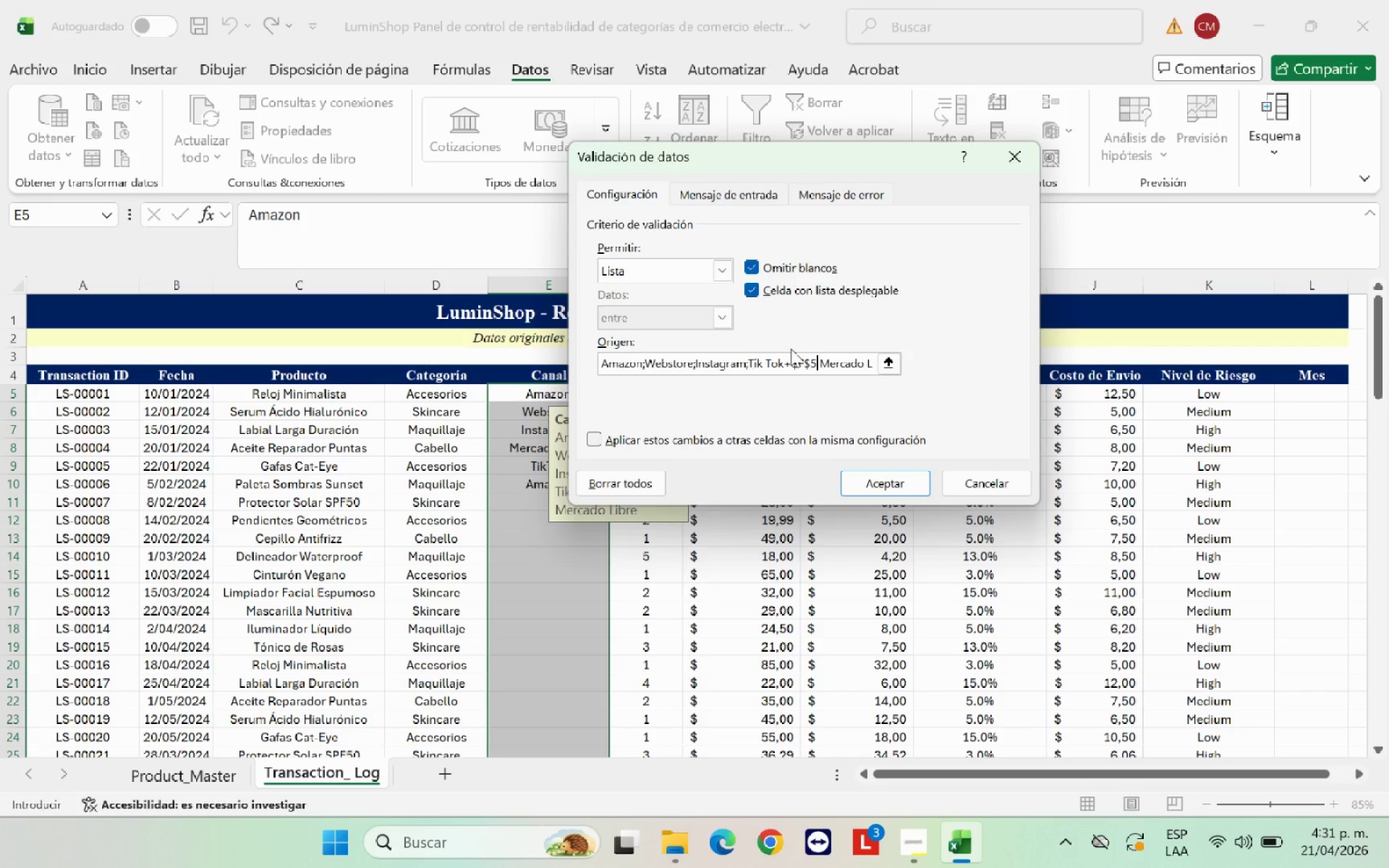 
key(Backspace)
 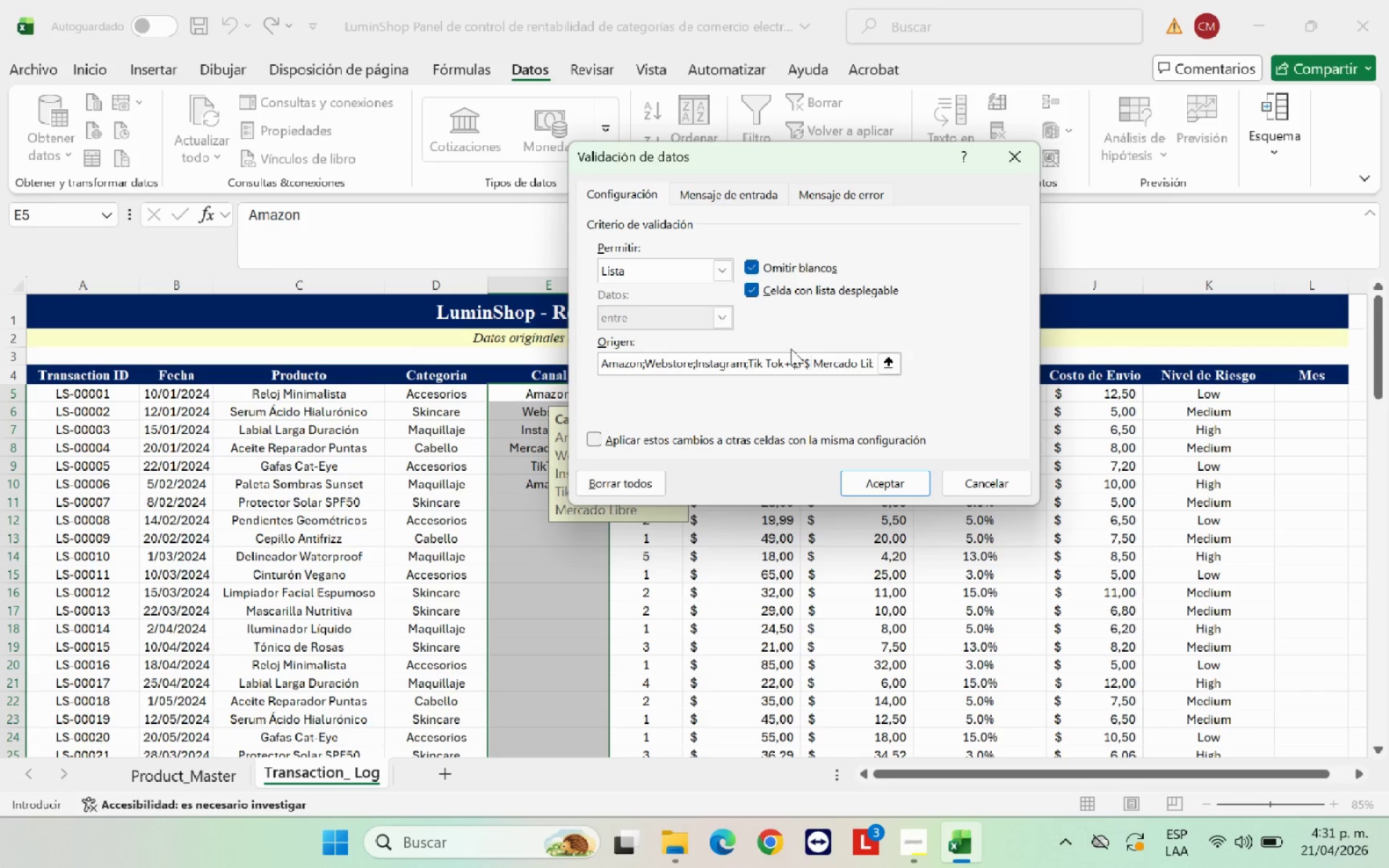 
key(Shift+Comma)
 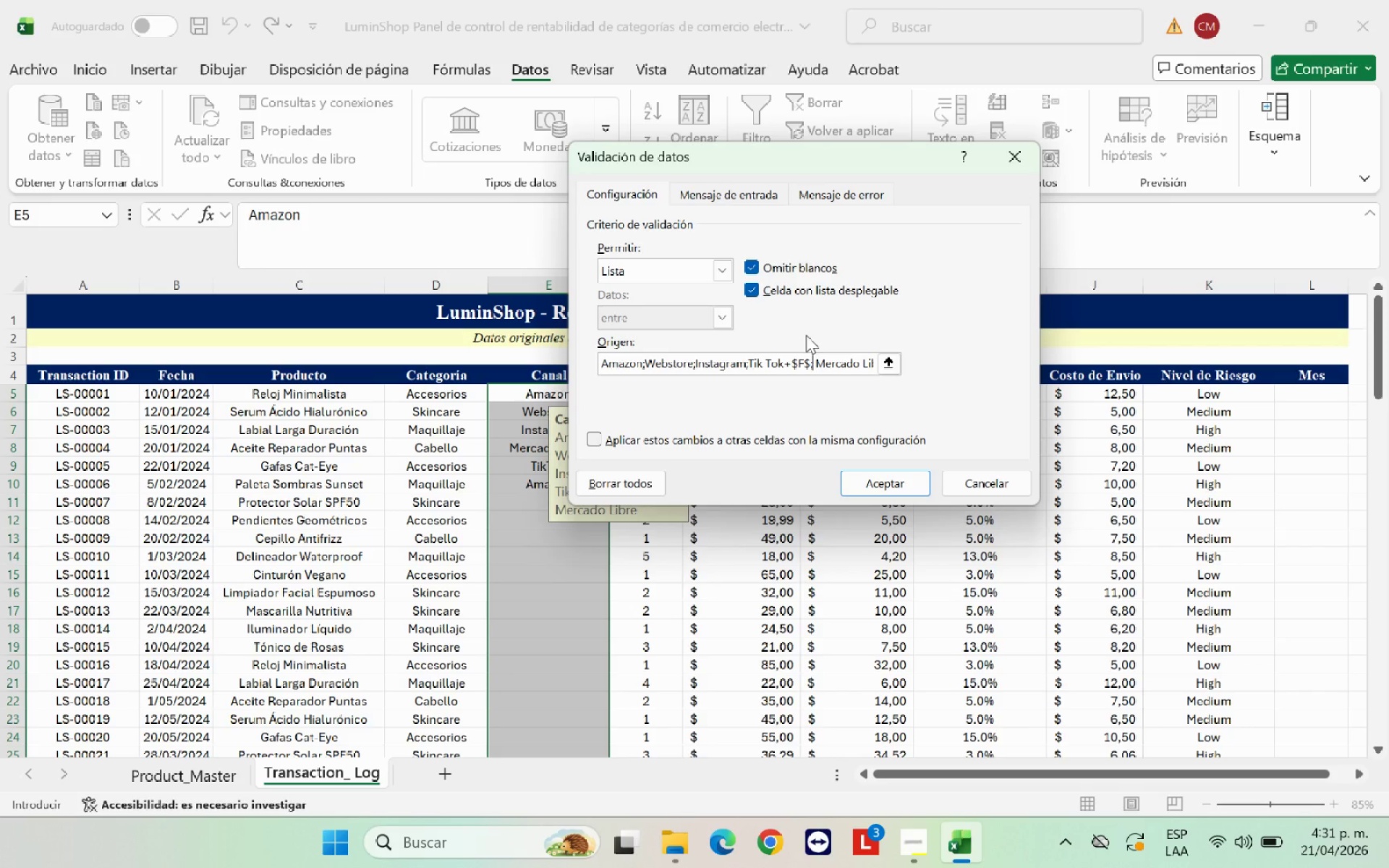 
key(Backspace)
 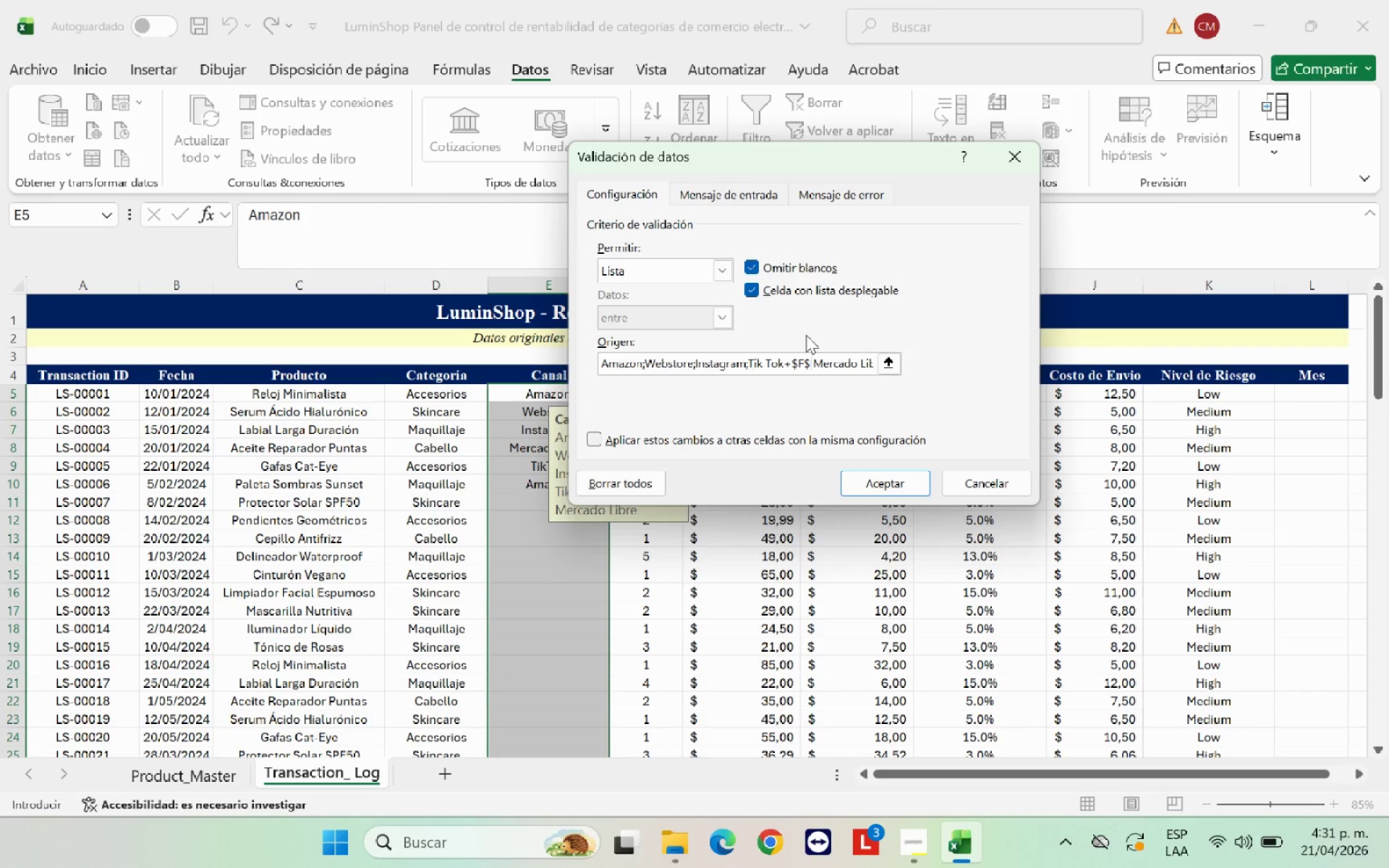 
key(Backspace)
 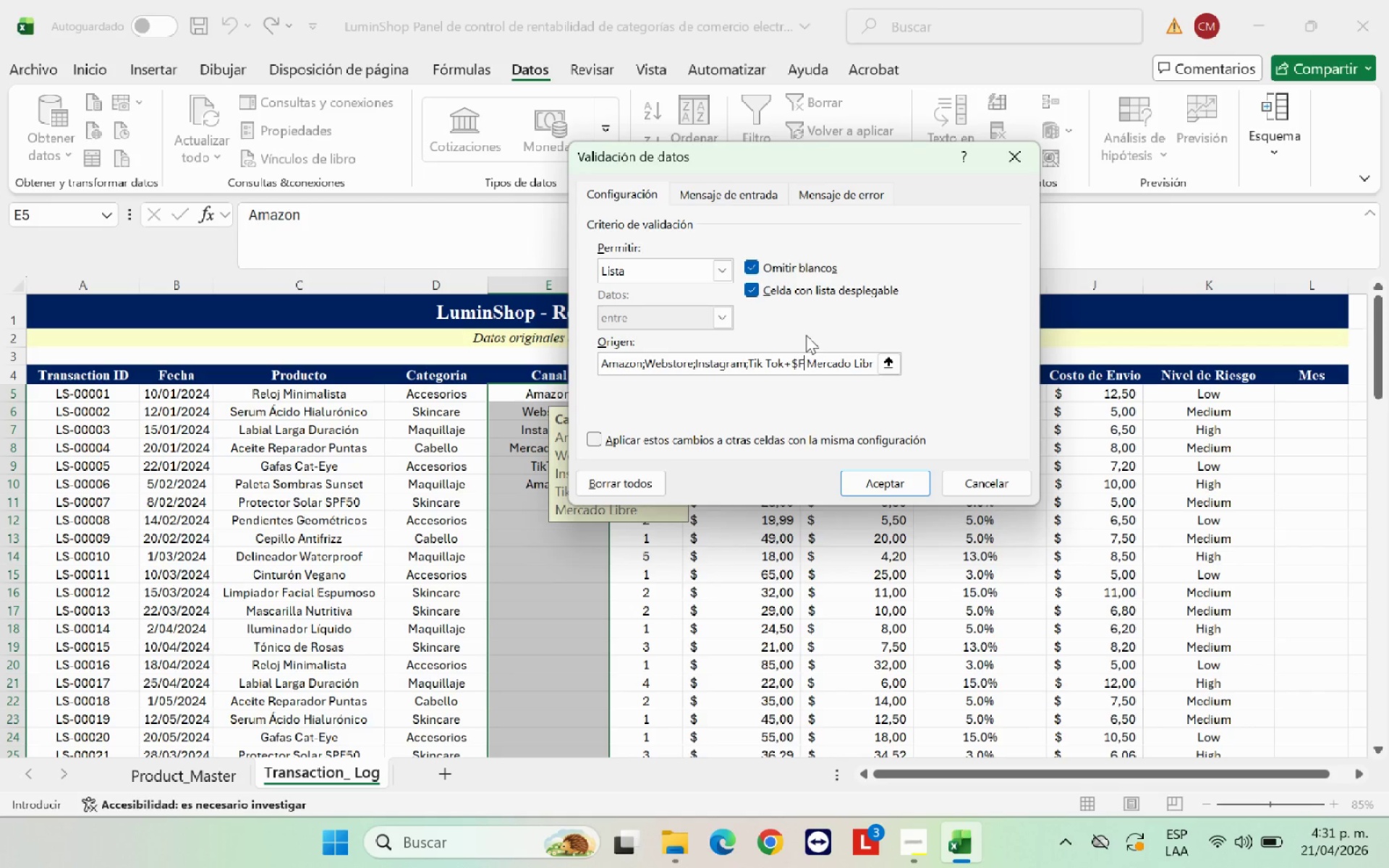 
key(Backspace)
 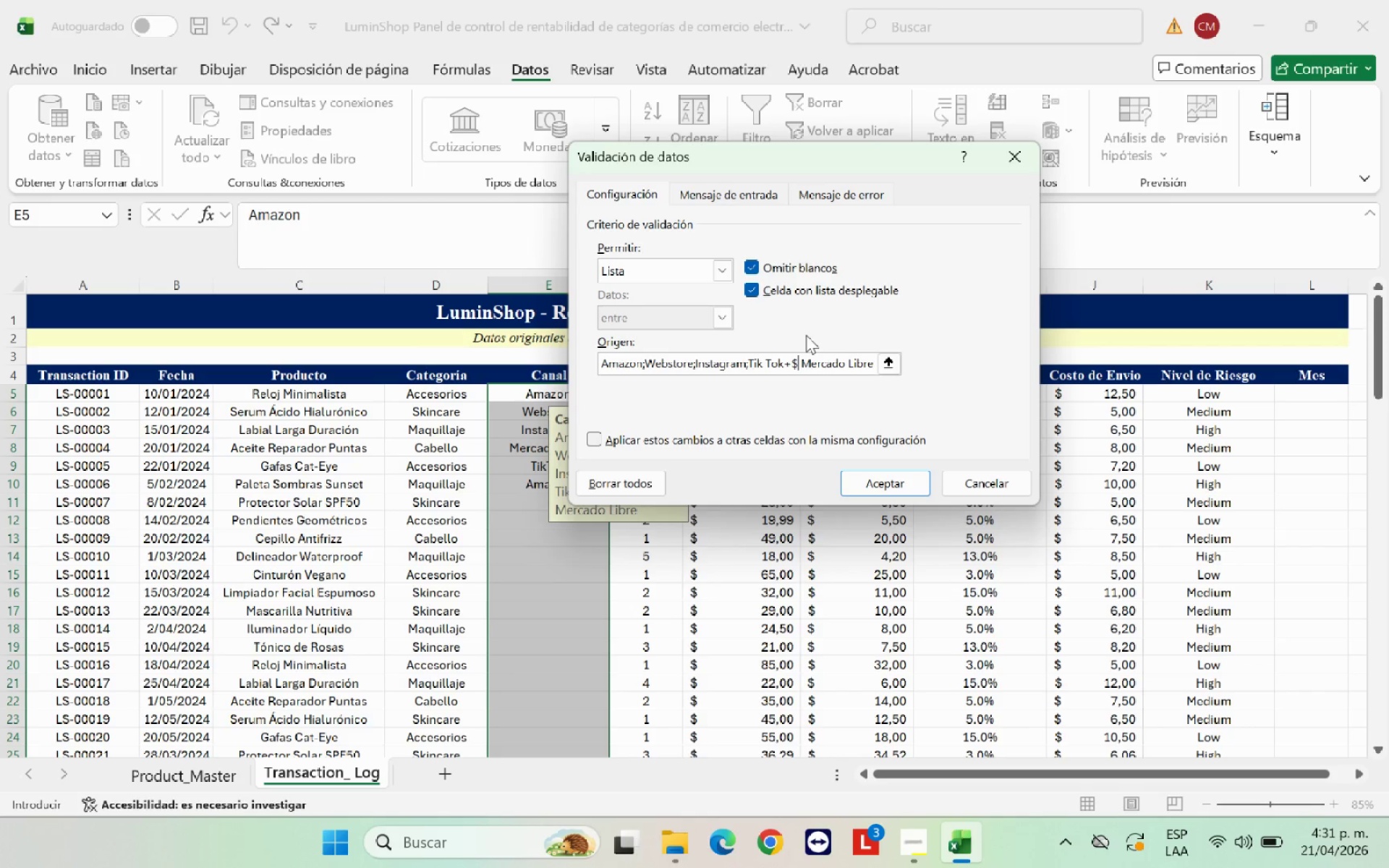 
key(Backspace)
 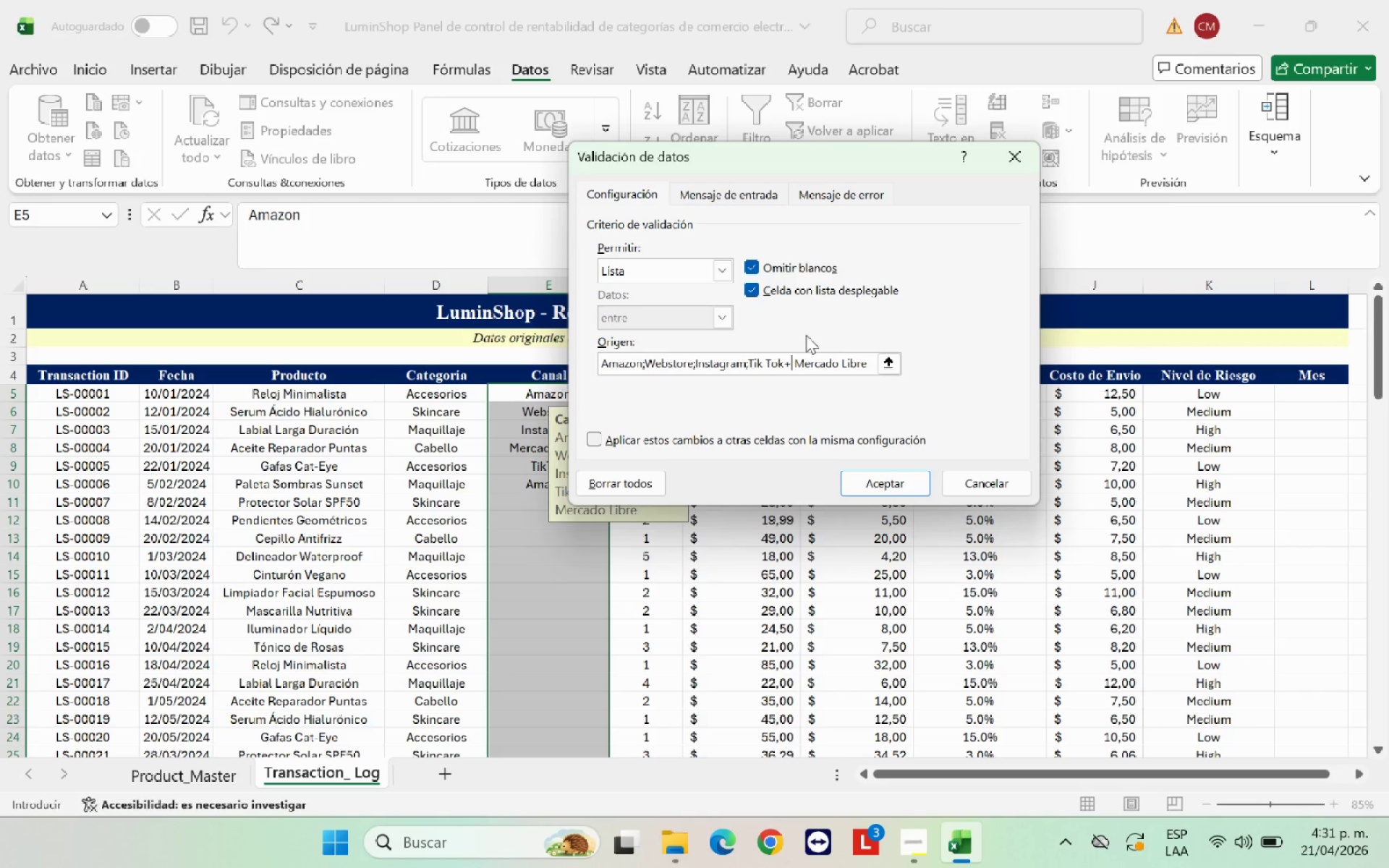 
key(Backspace)
 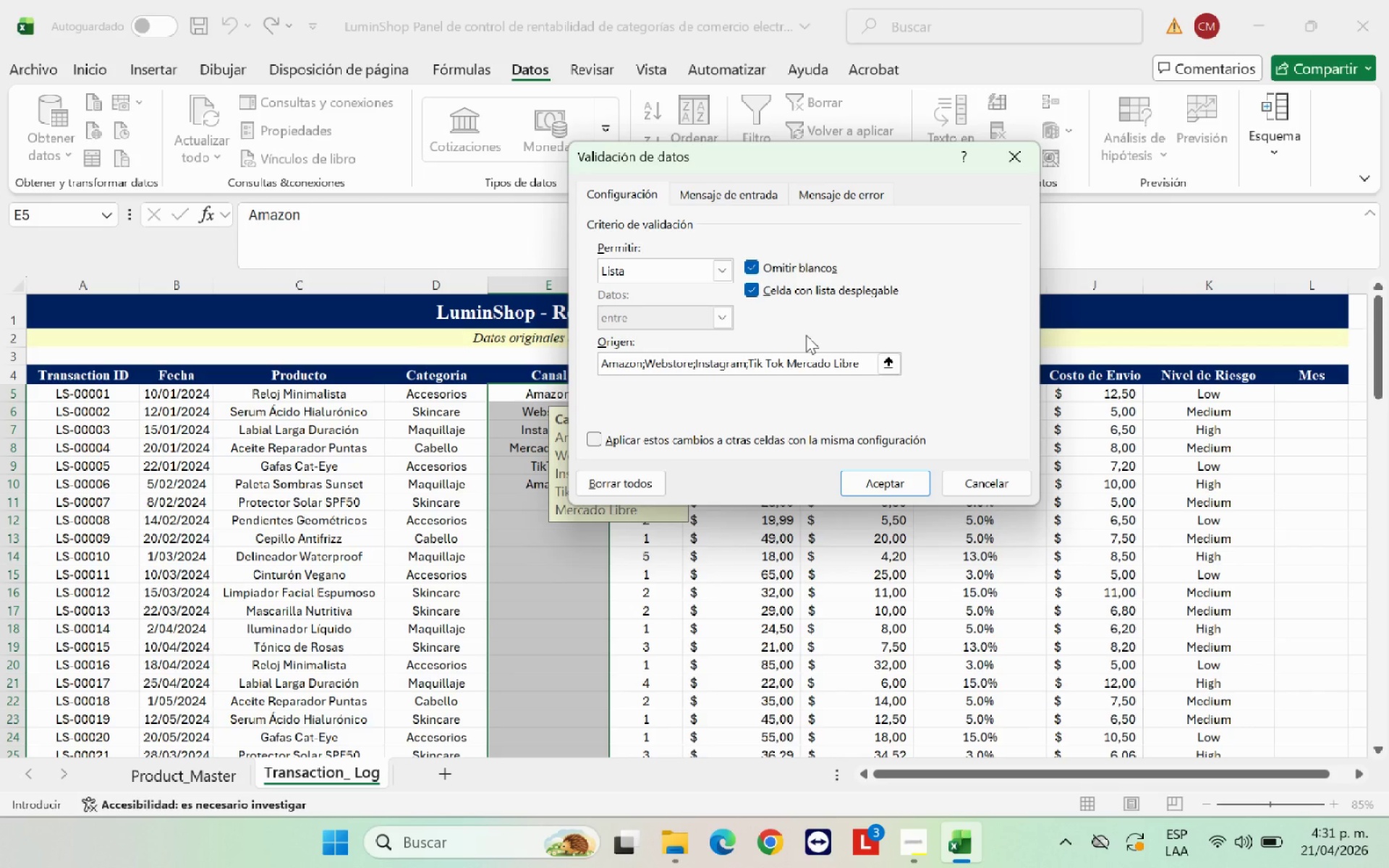 
key(Shift+Comma)
 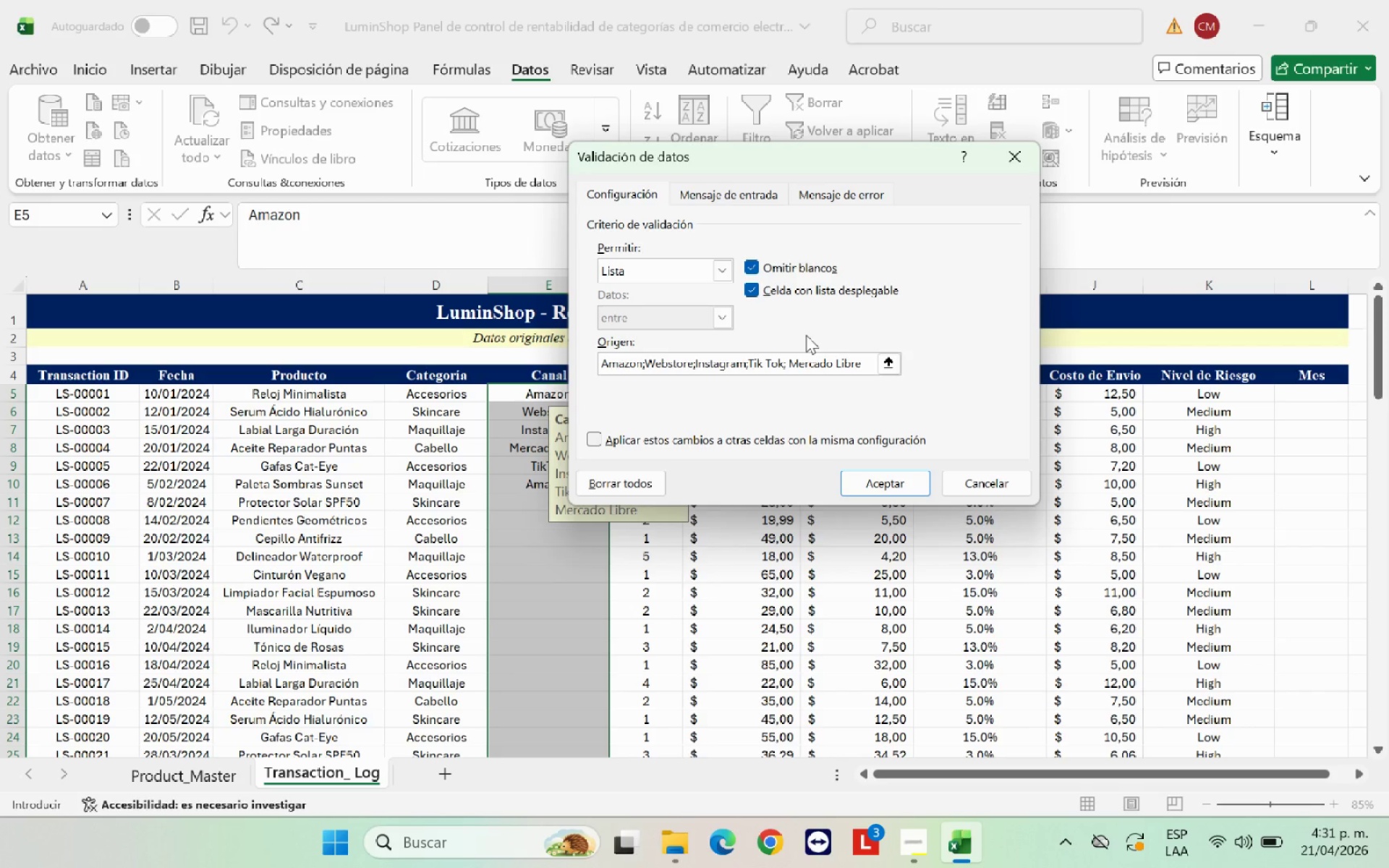 
key(ArrowRight)
 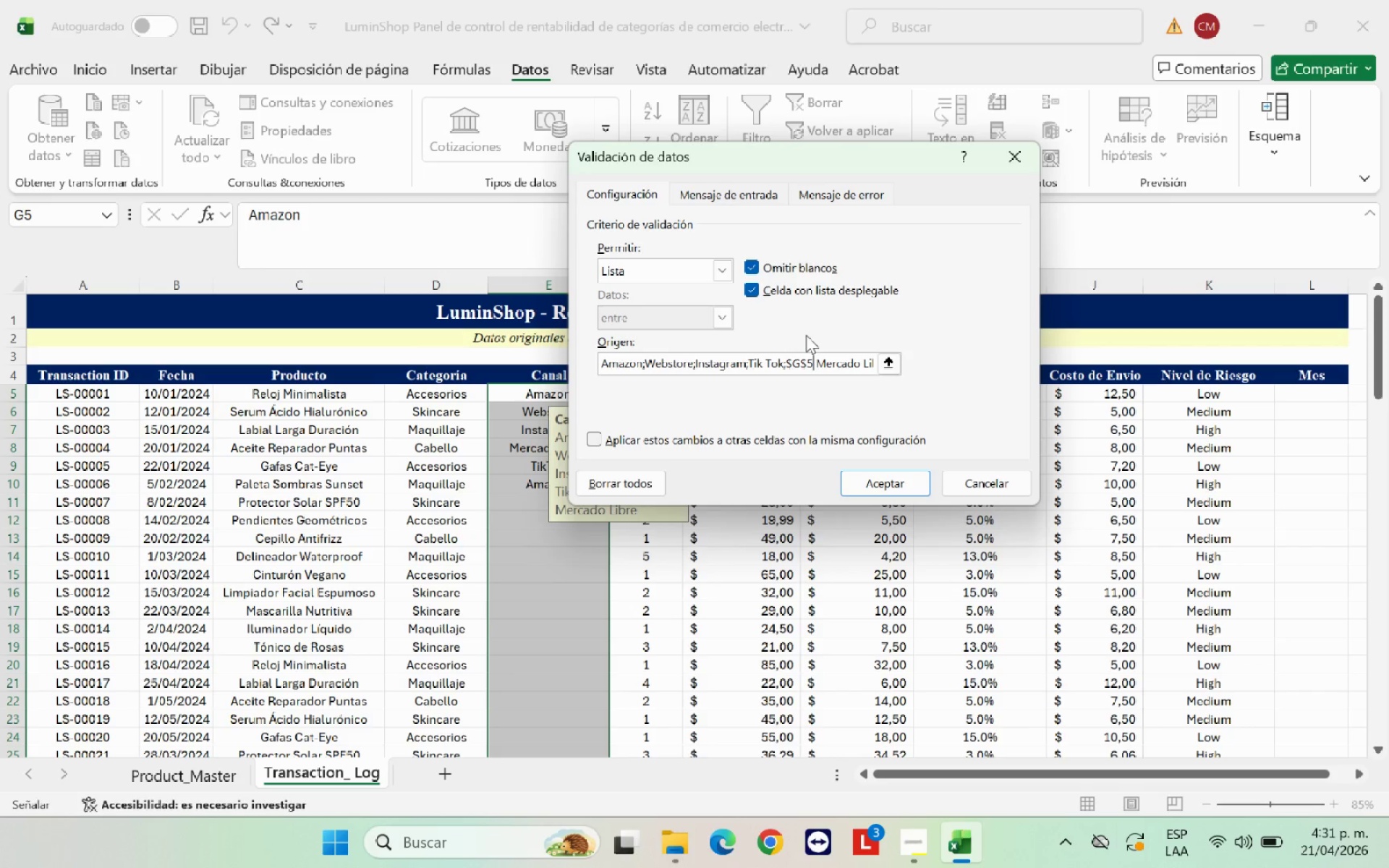 
hold_key(key=ArrowRight, duration=0.73)
 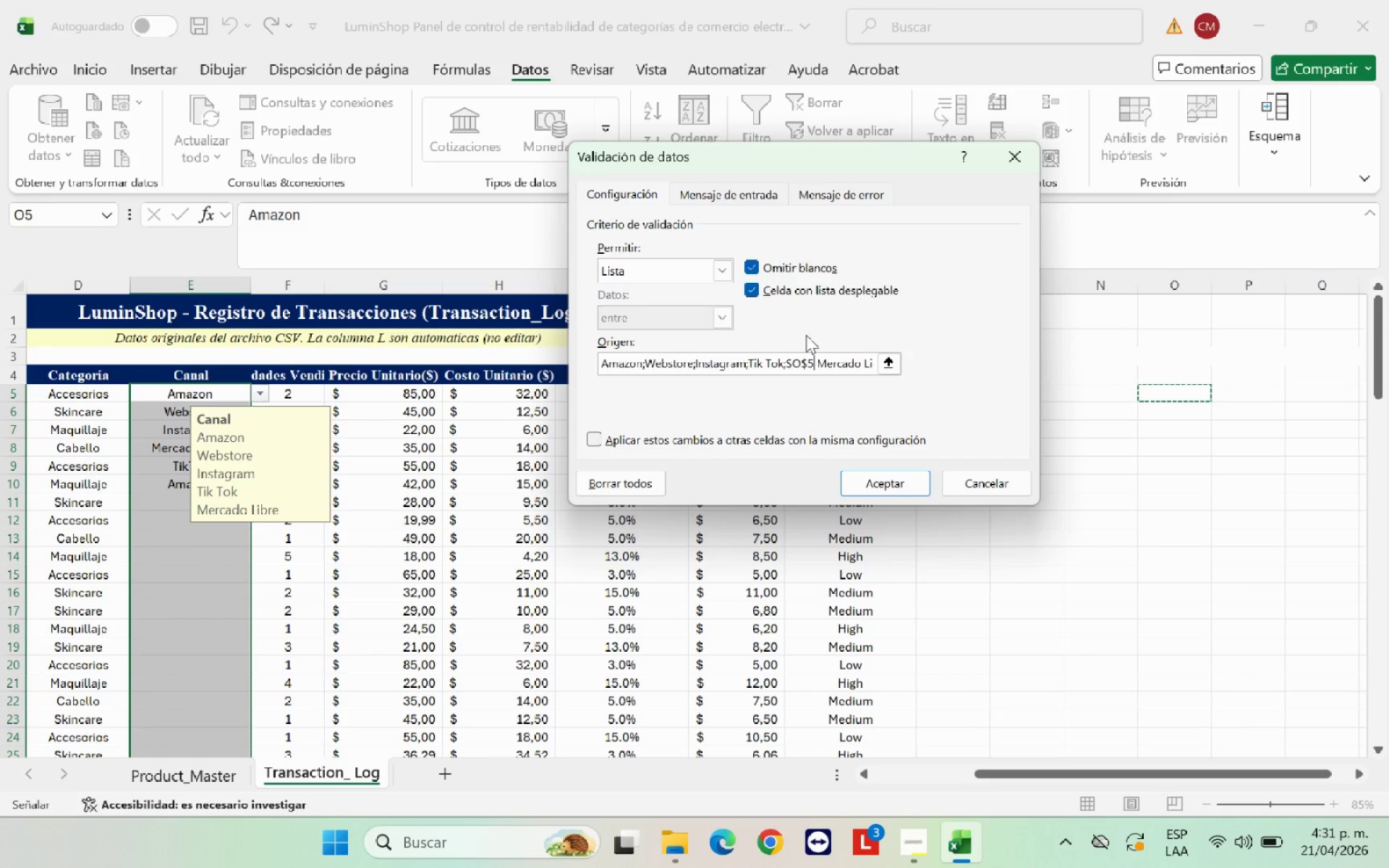 
key(Backspace)
 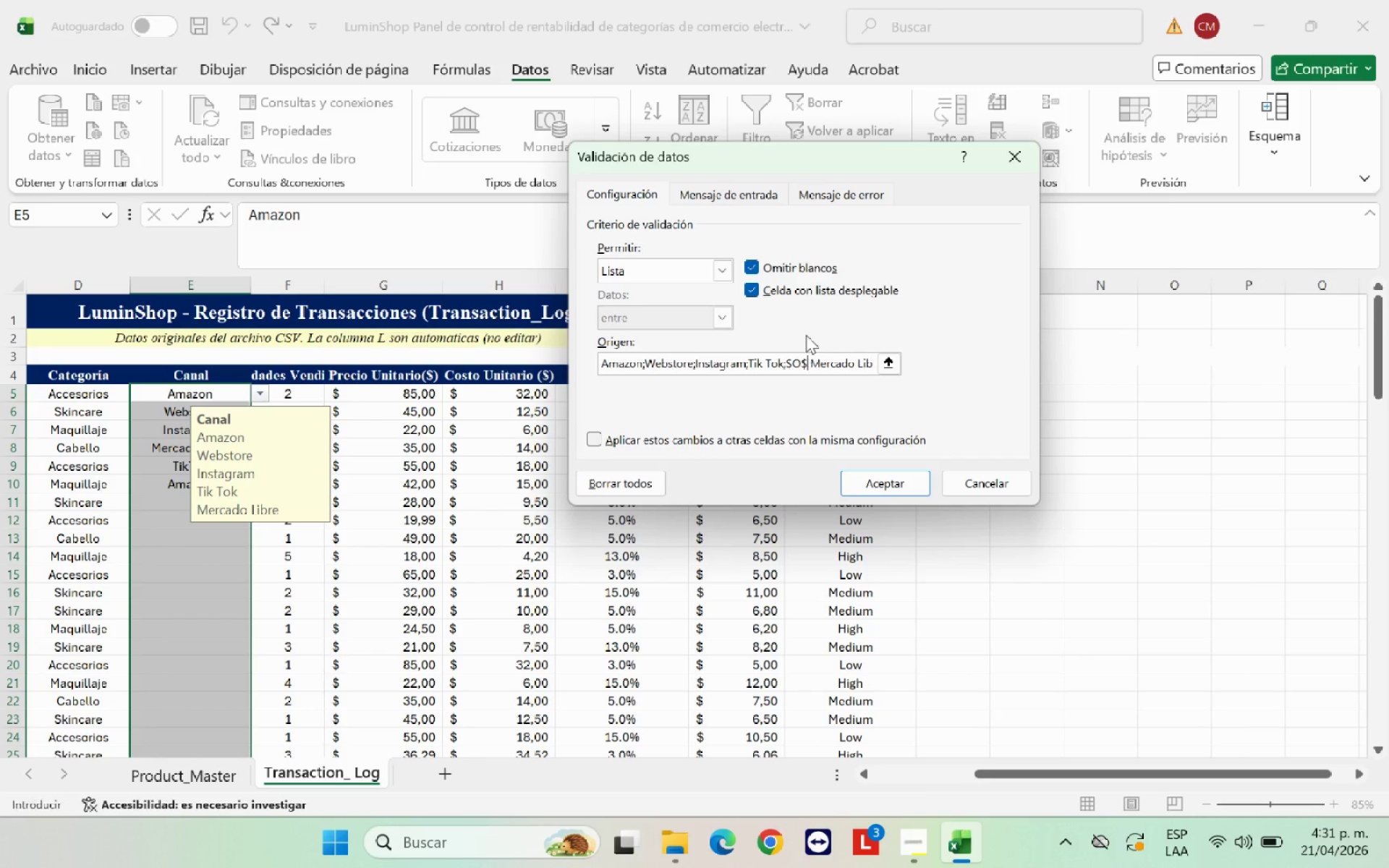 
key(Backspace)
 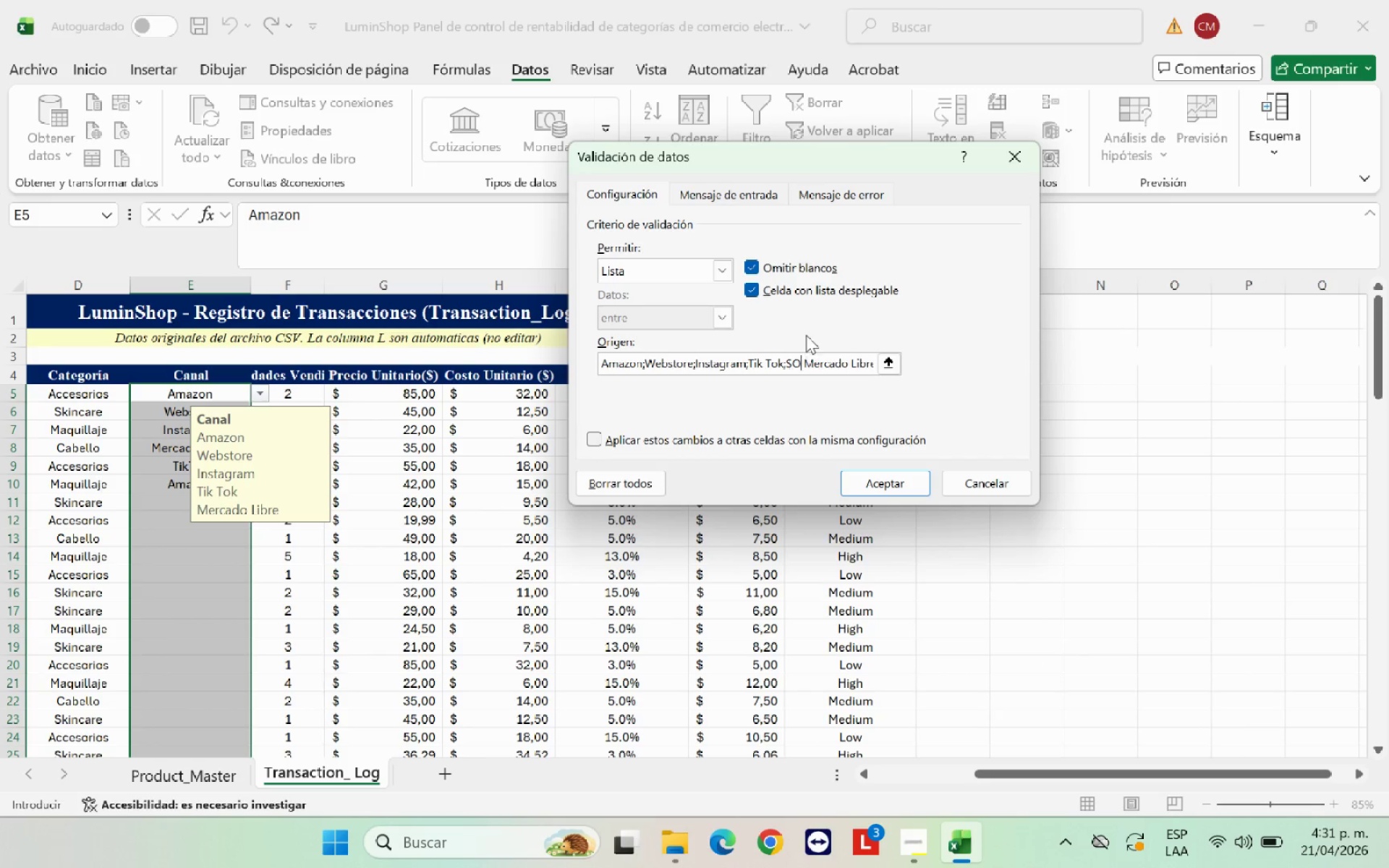 
key(Backspace)
 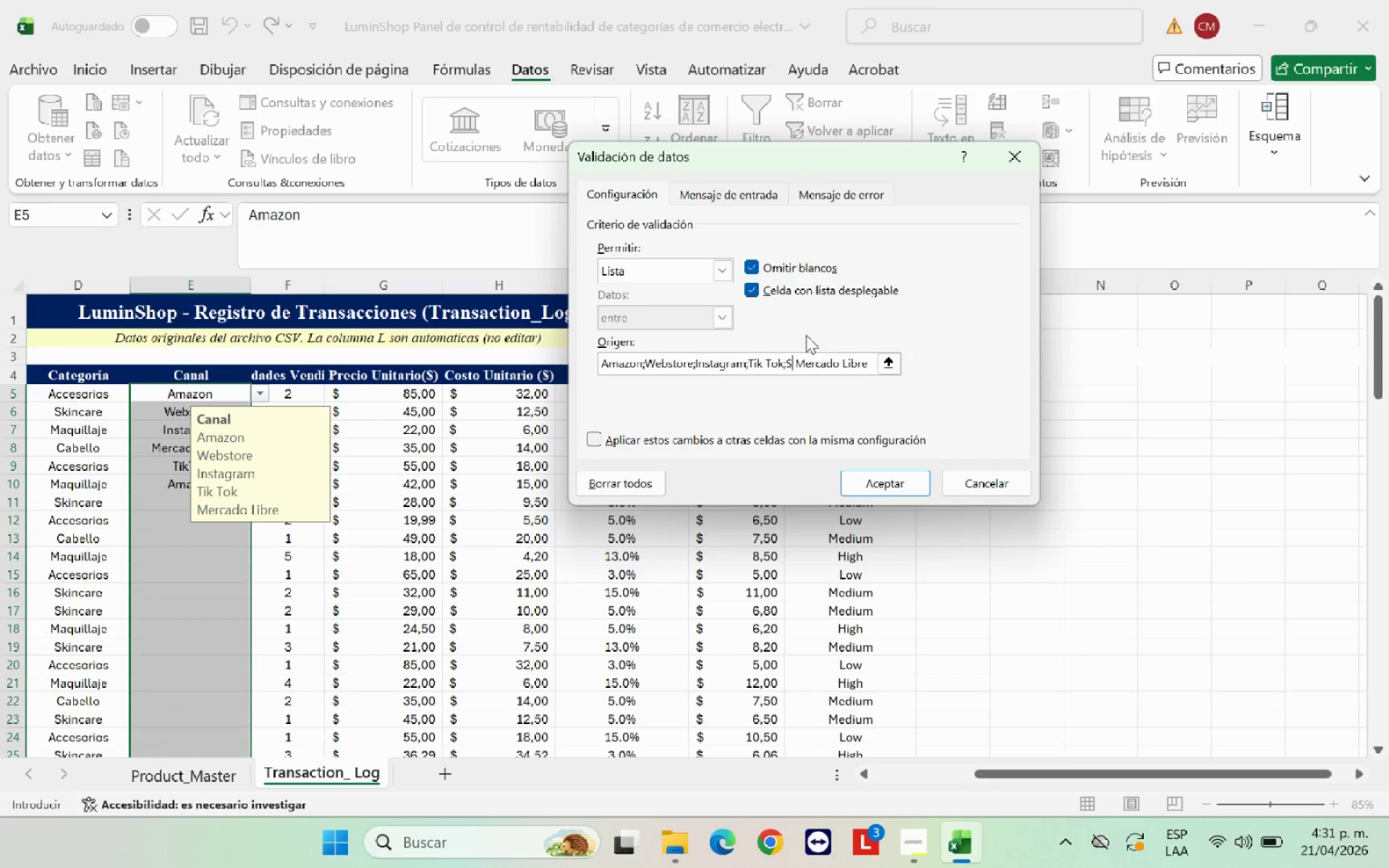 
key(Backspace)
 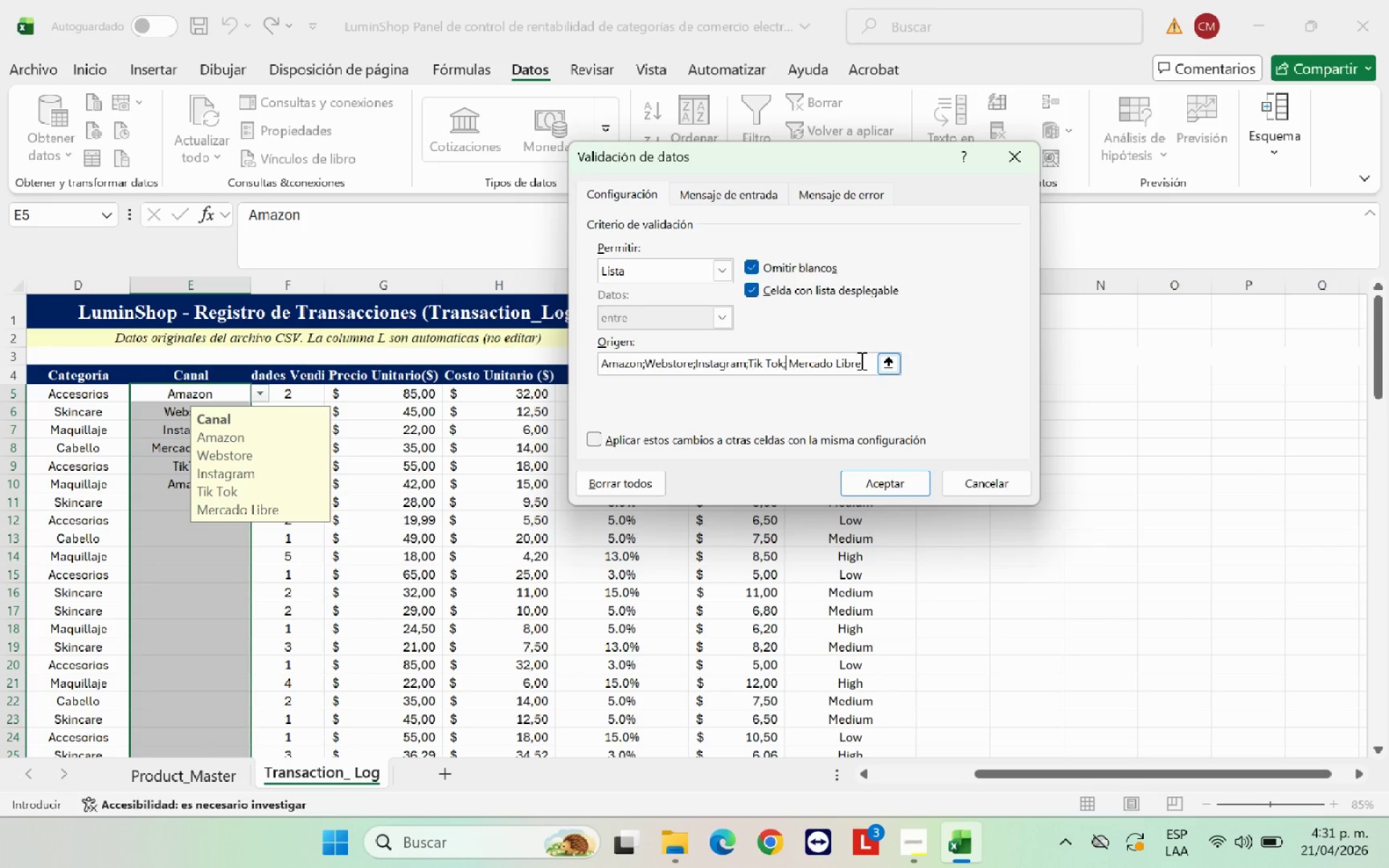 
left_click([860, 360])
 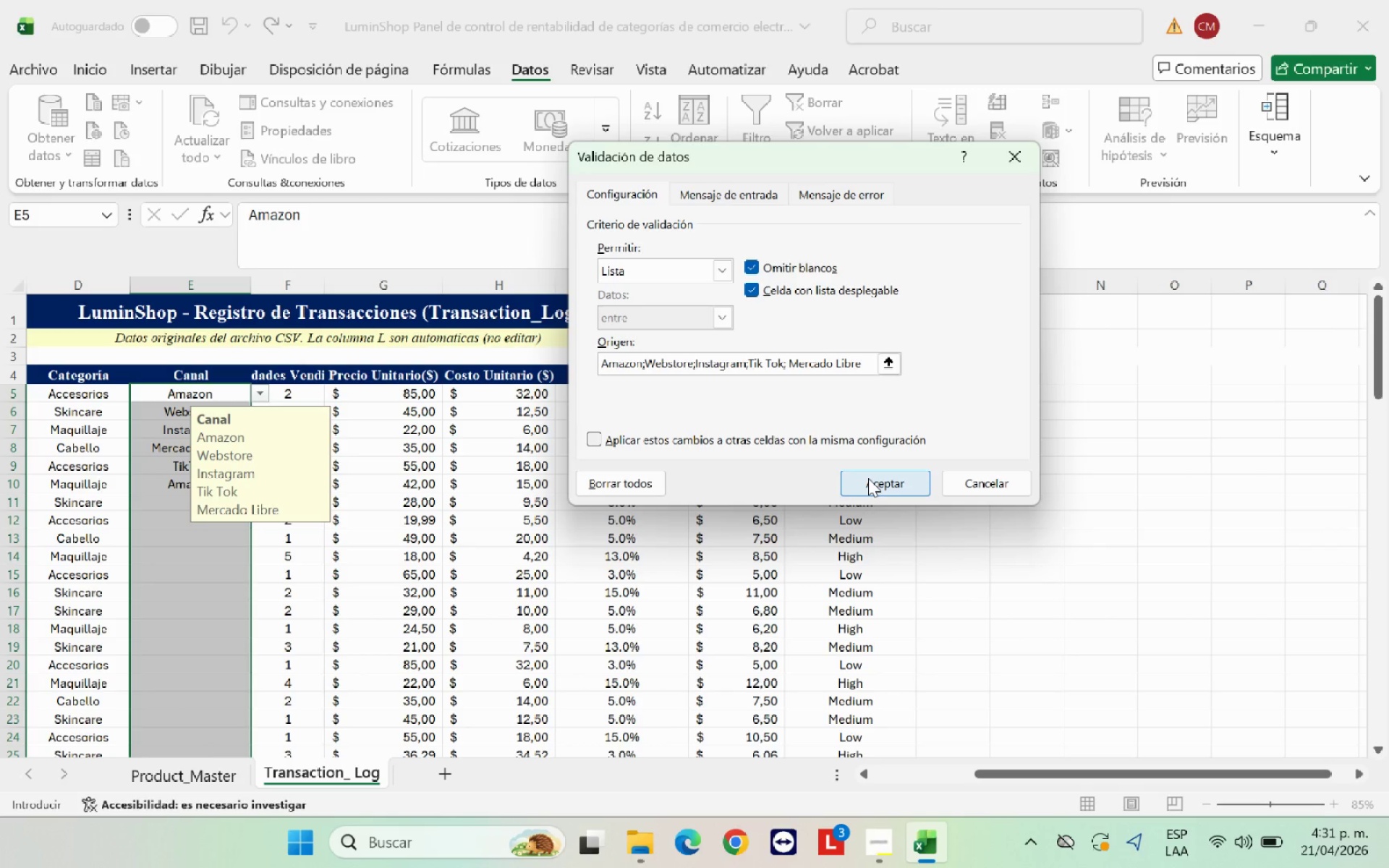 
left_click([868, 478])
 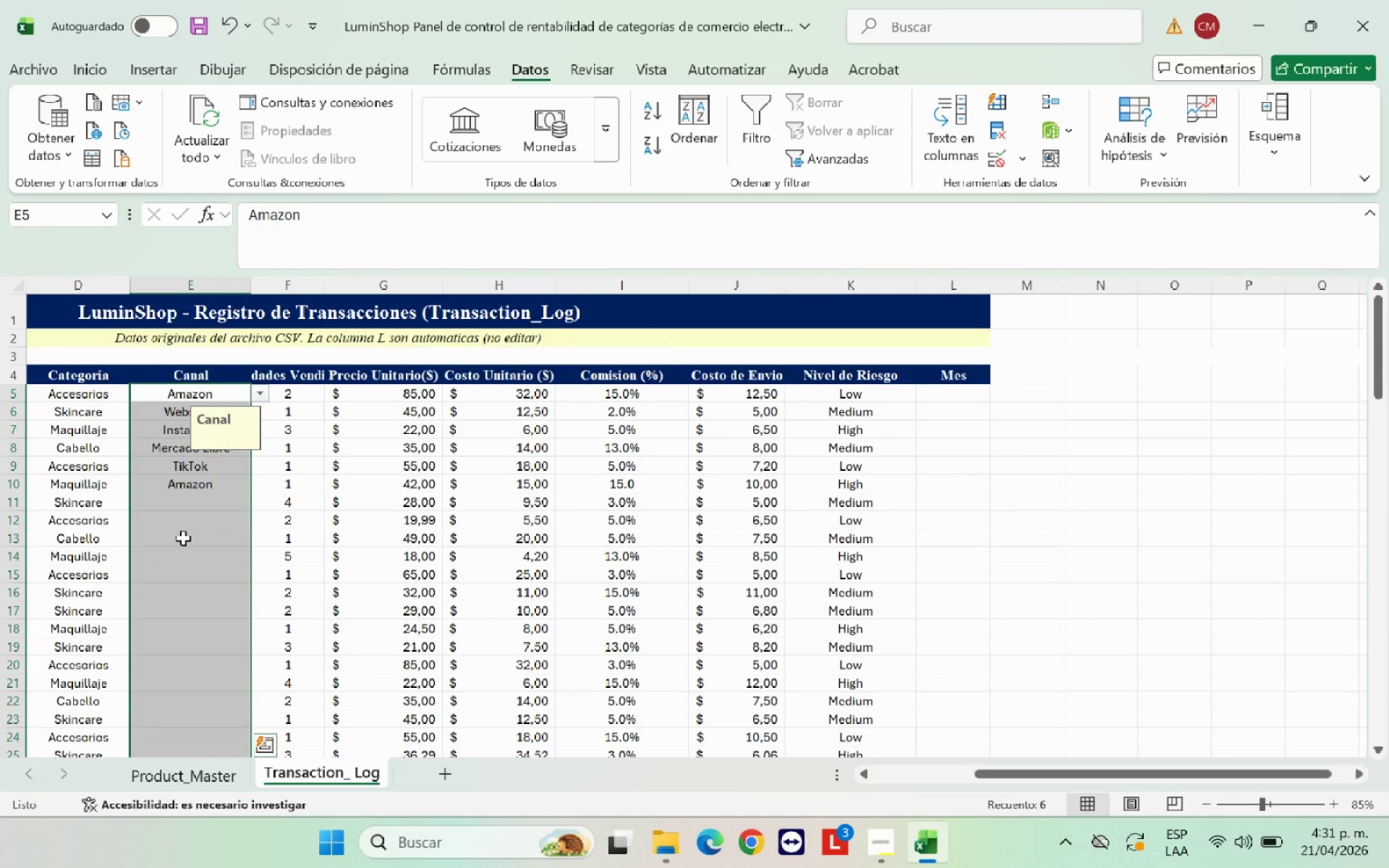 
left_click([192, 535])
 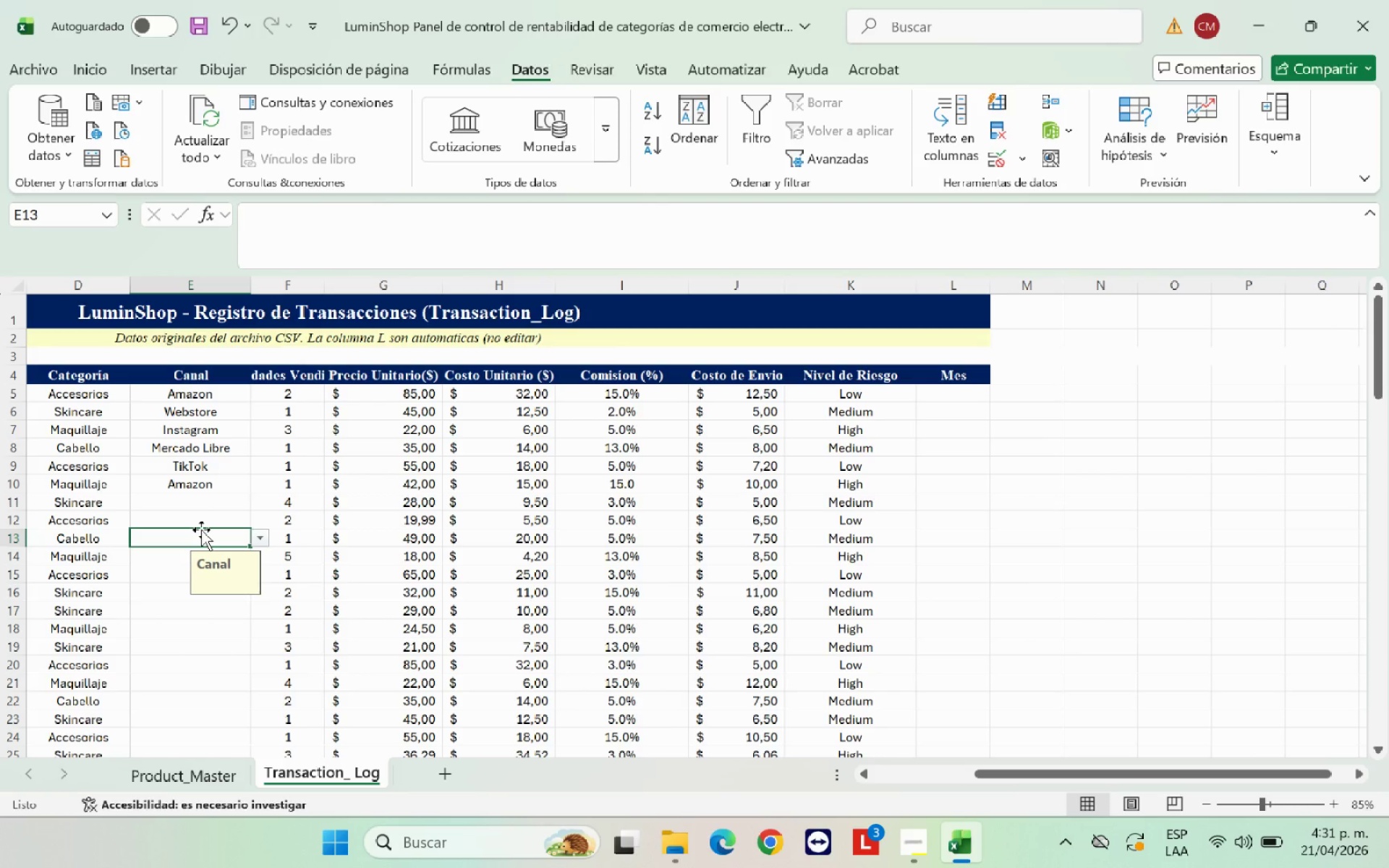 
wait(9.33)
 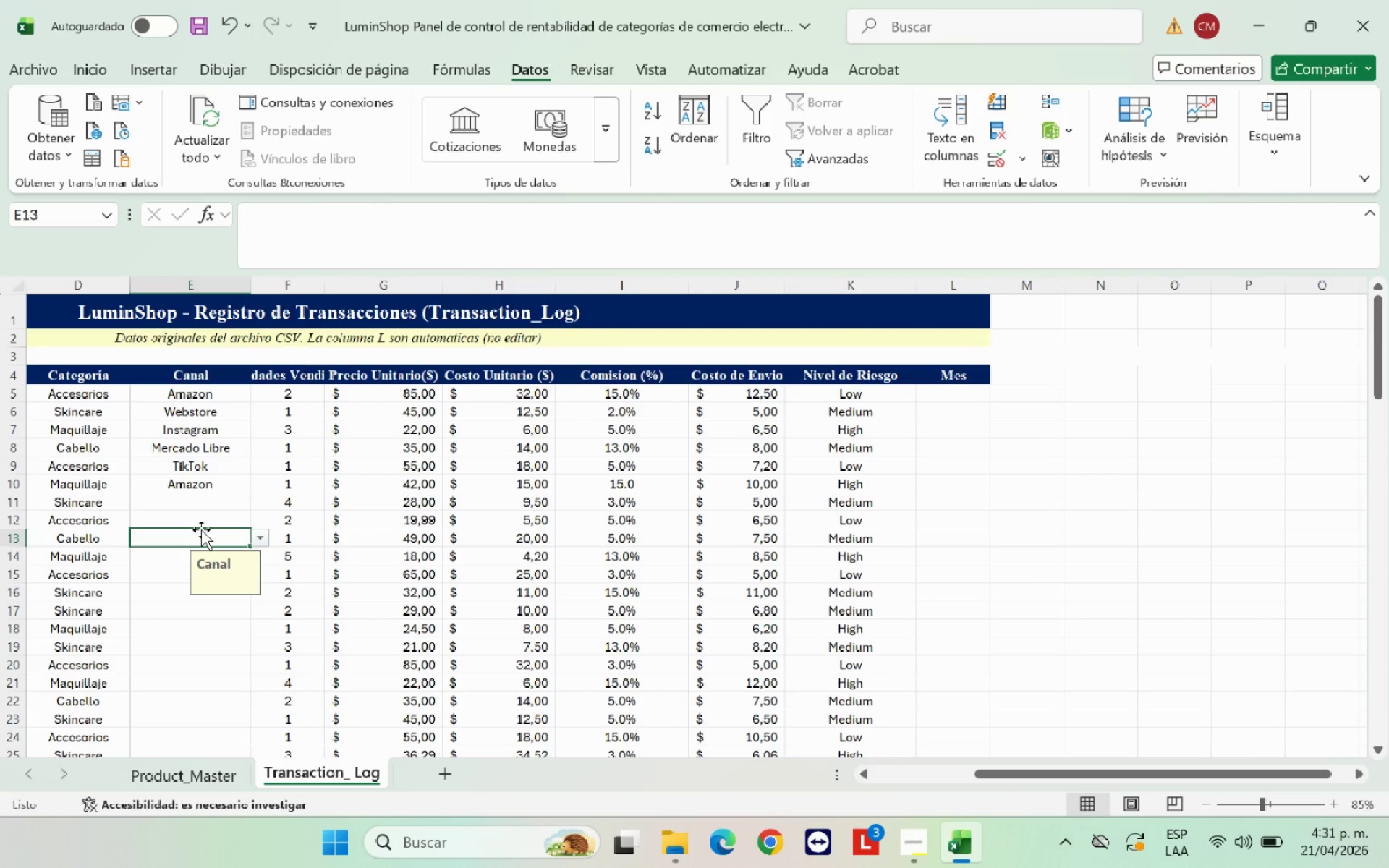 
left_click([229, 395])
 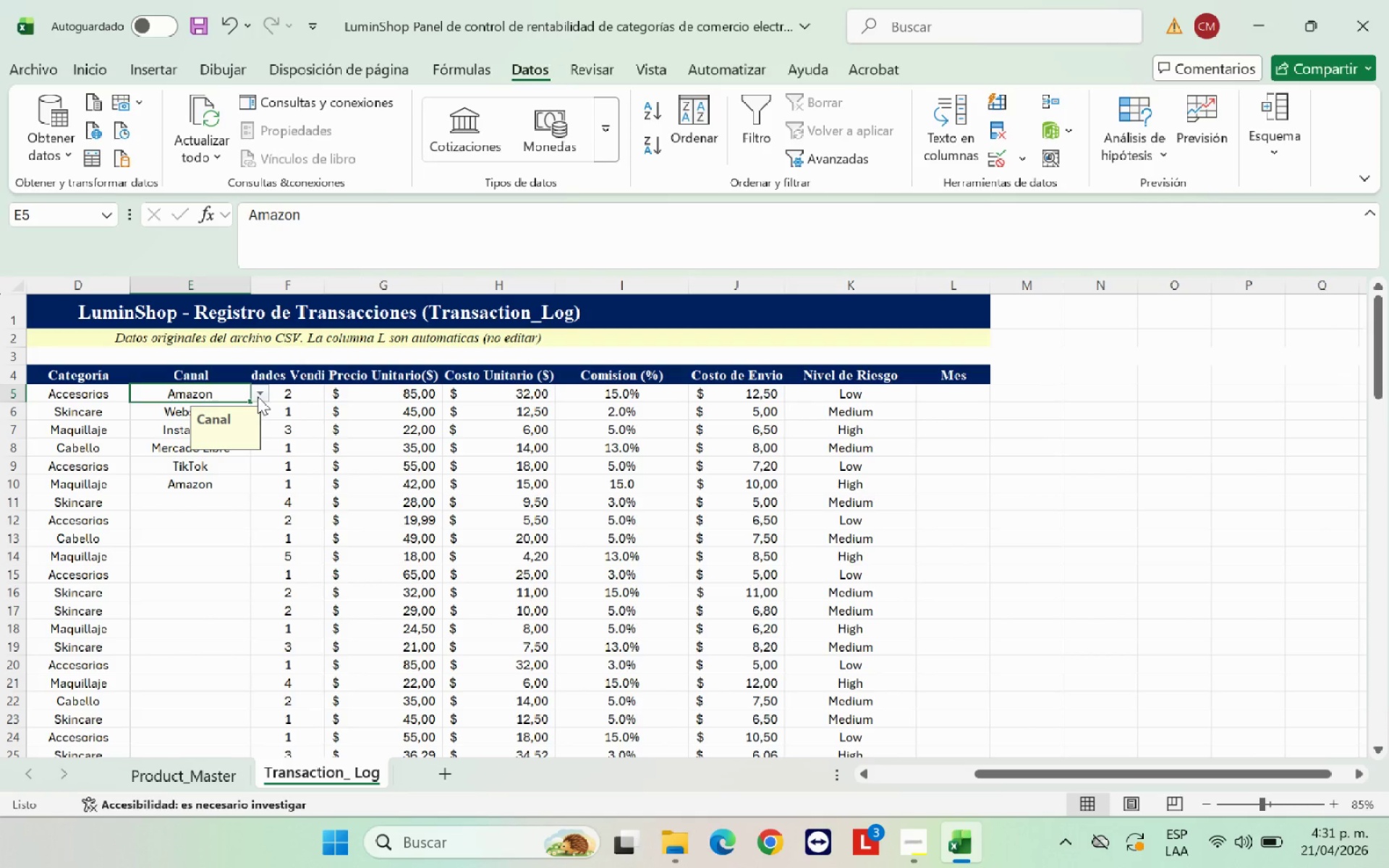 
left_click([258, 394])
 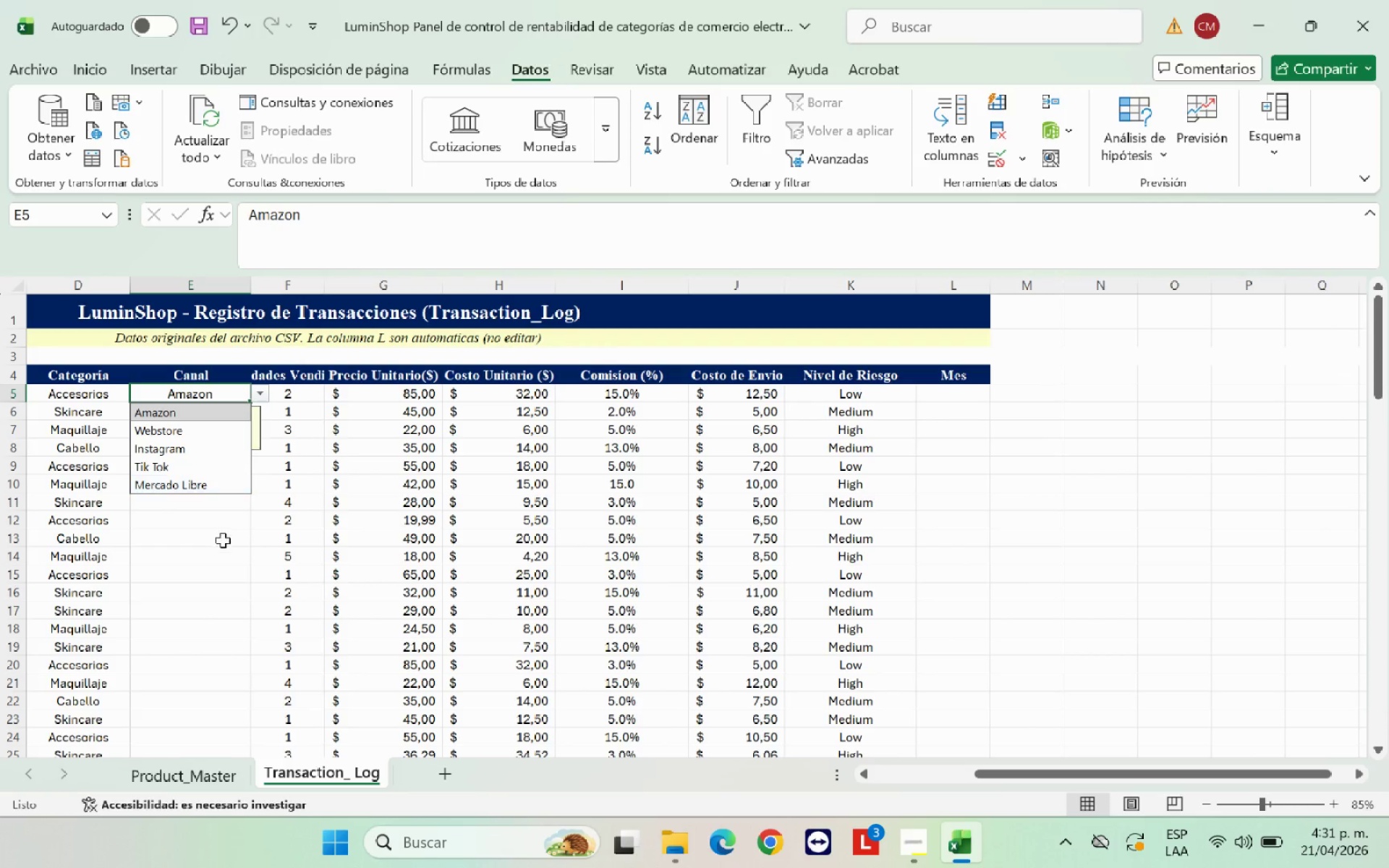 
left_click([223, 540])
 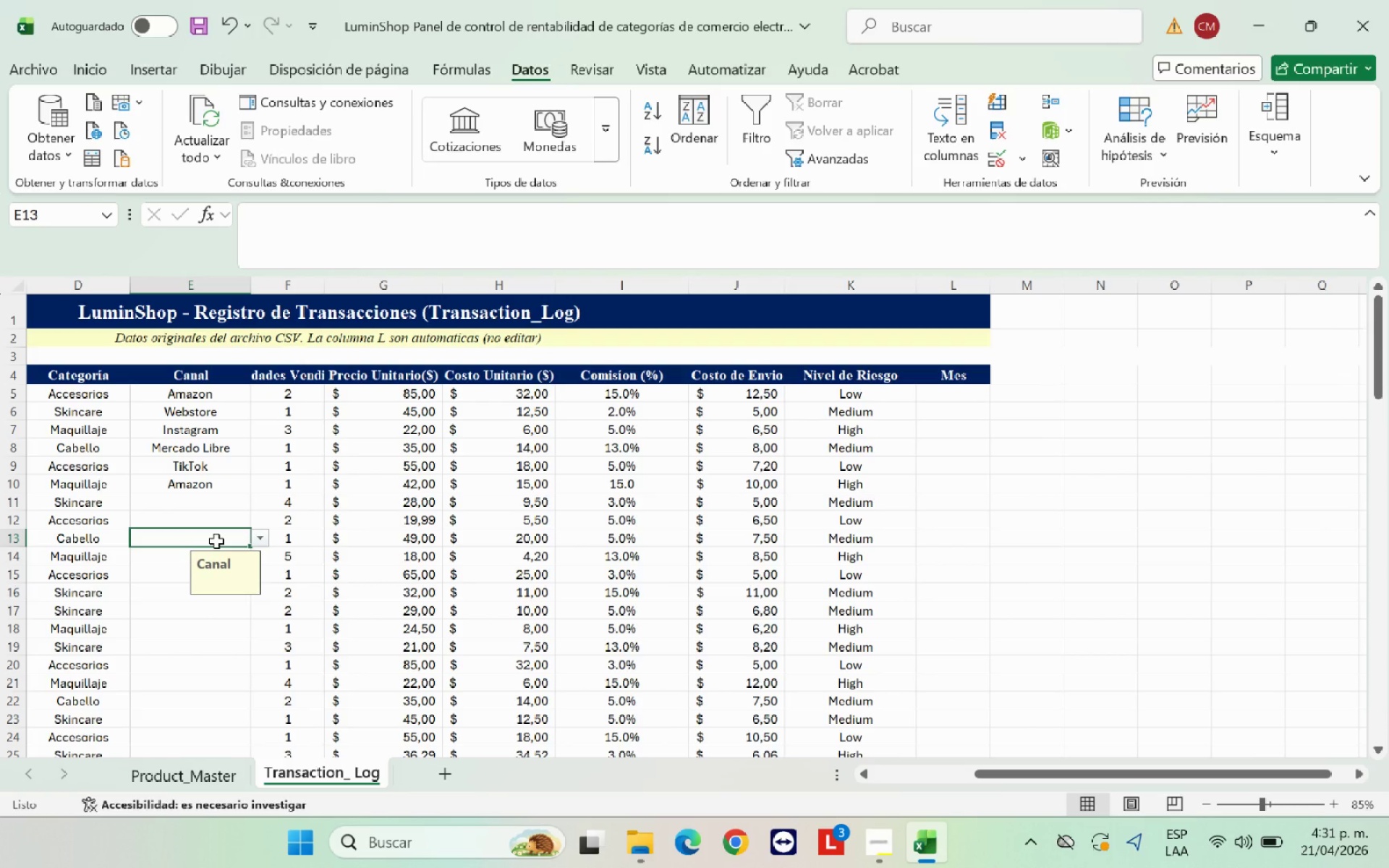 
wait(5.08)
 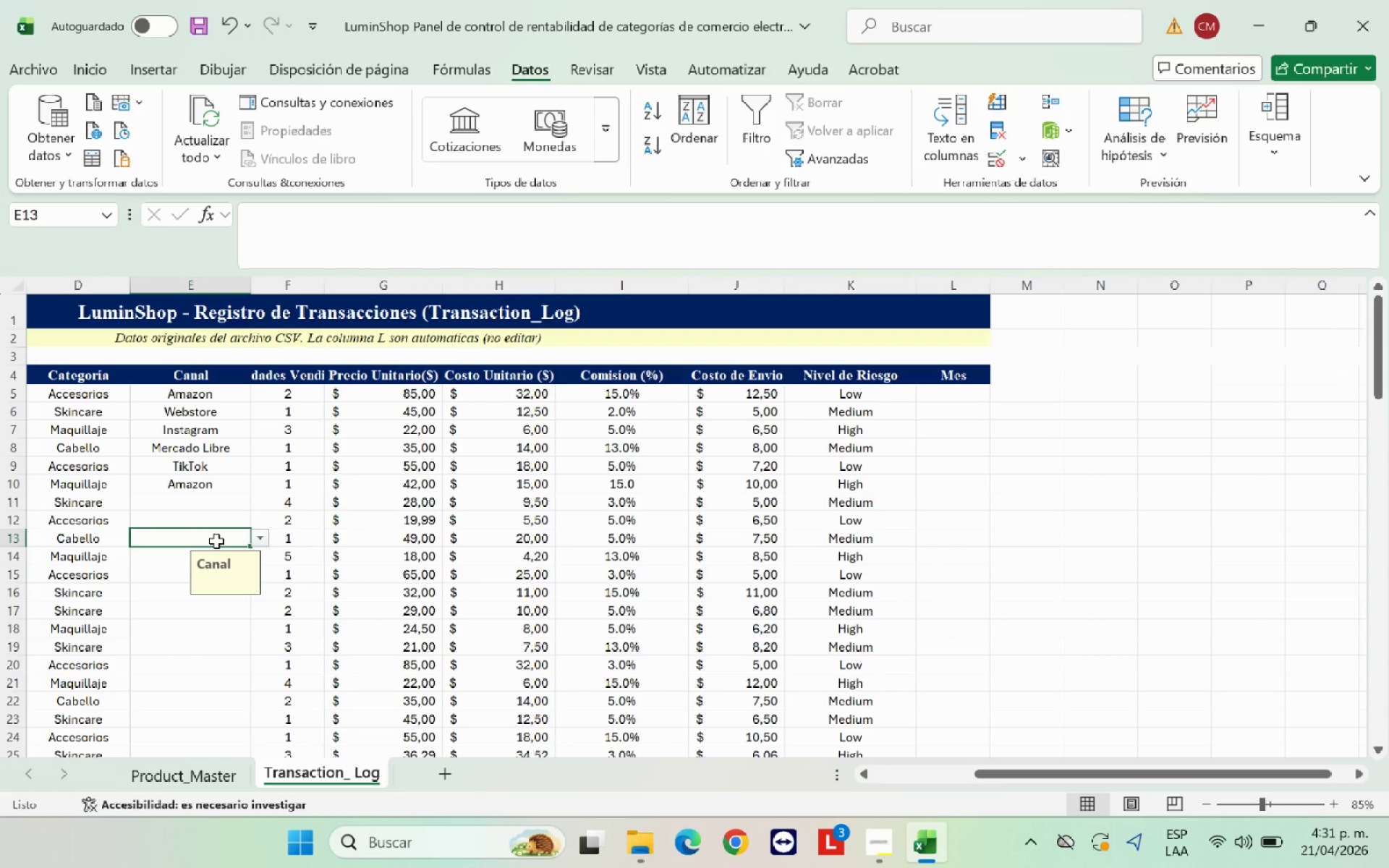 
left_click([197, 488])
 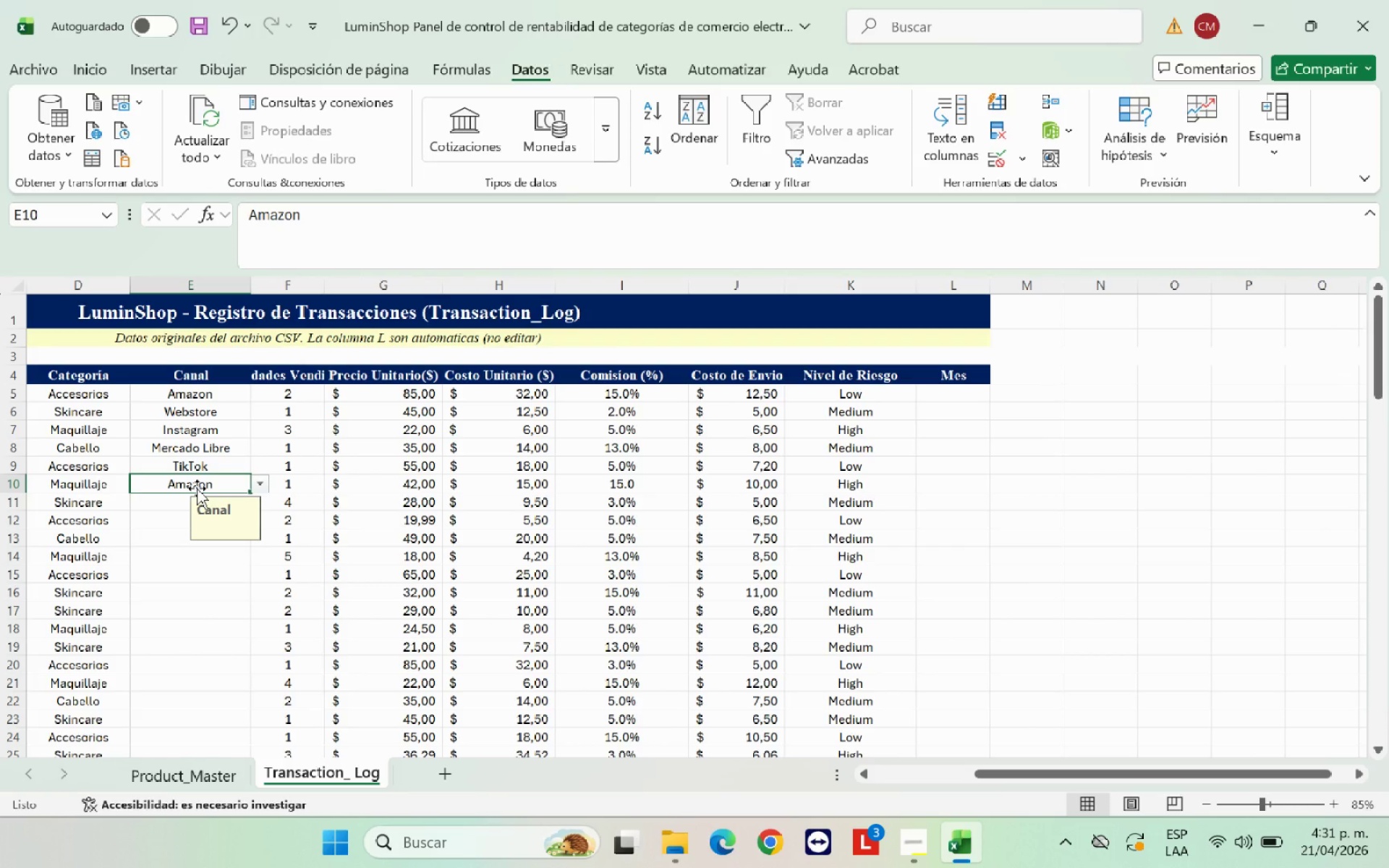 
wait(5.91)
 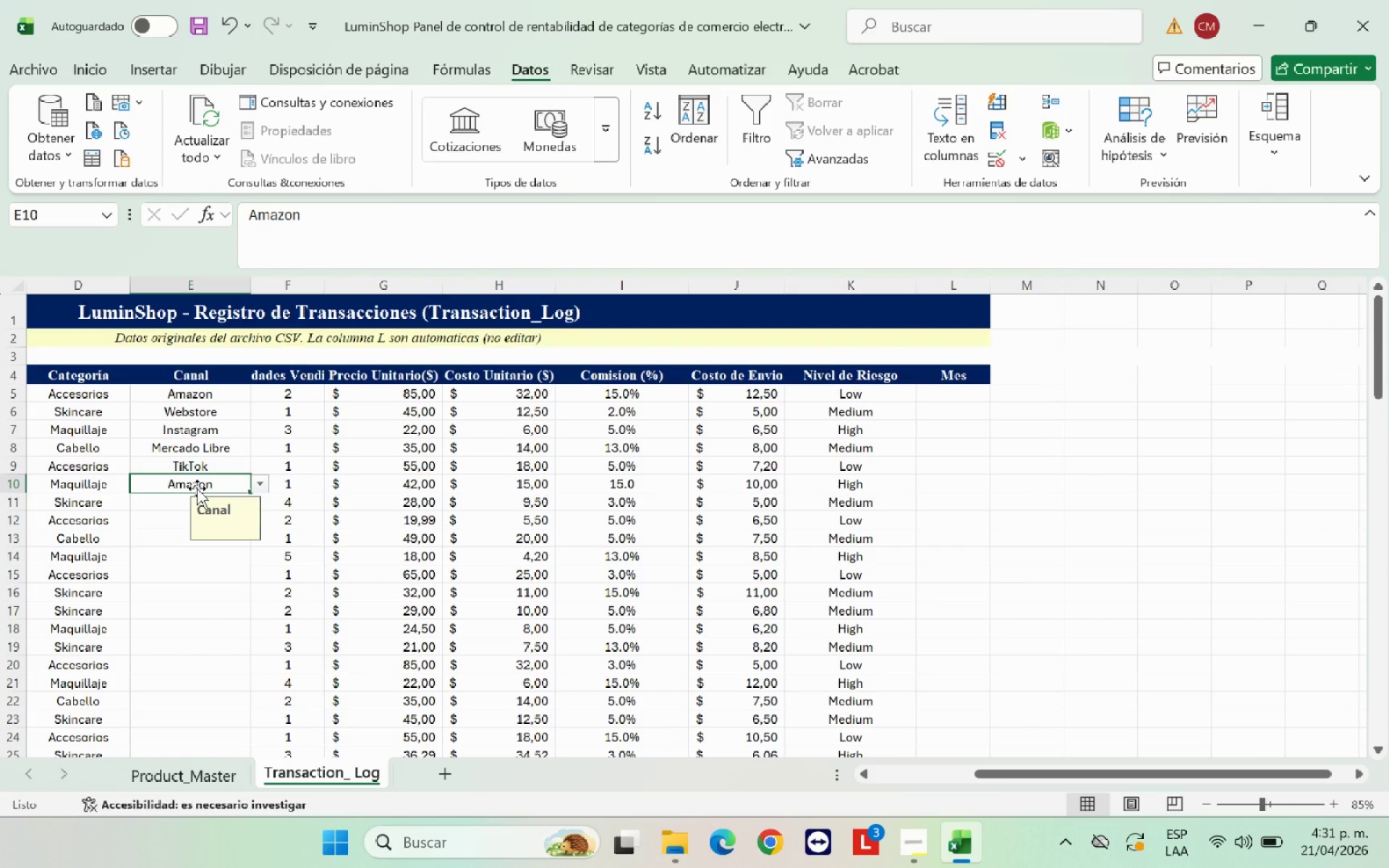 
left_click([171, 504])
 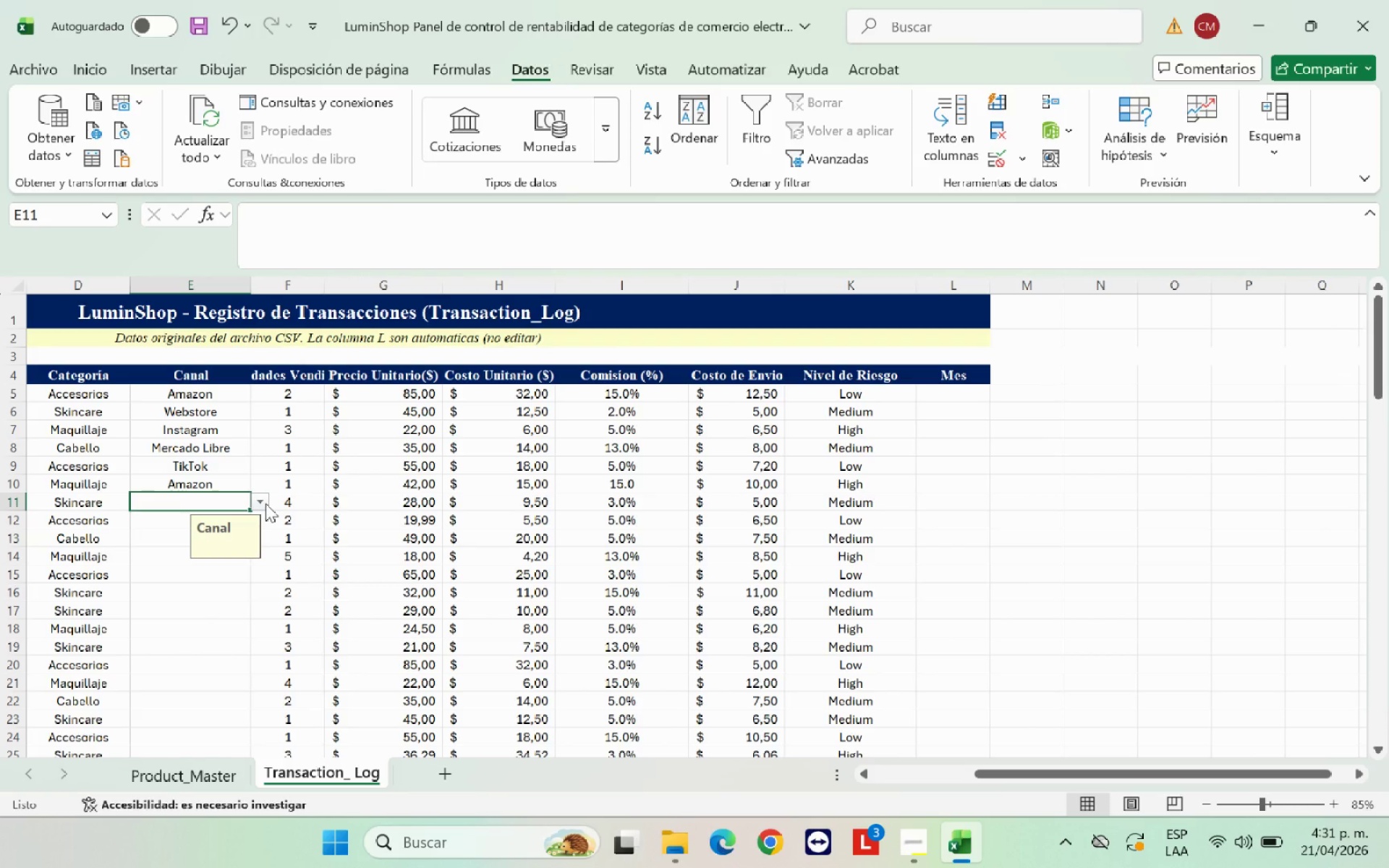 
wait(8.5)
 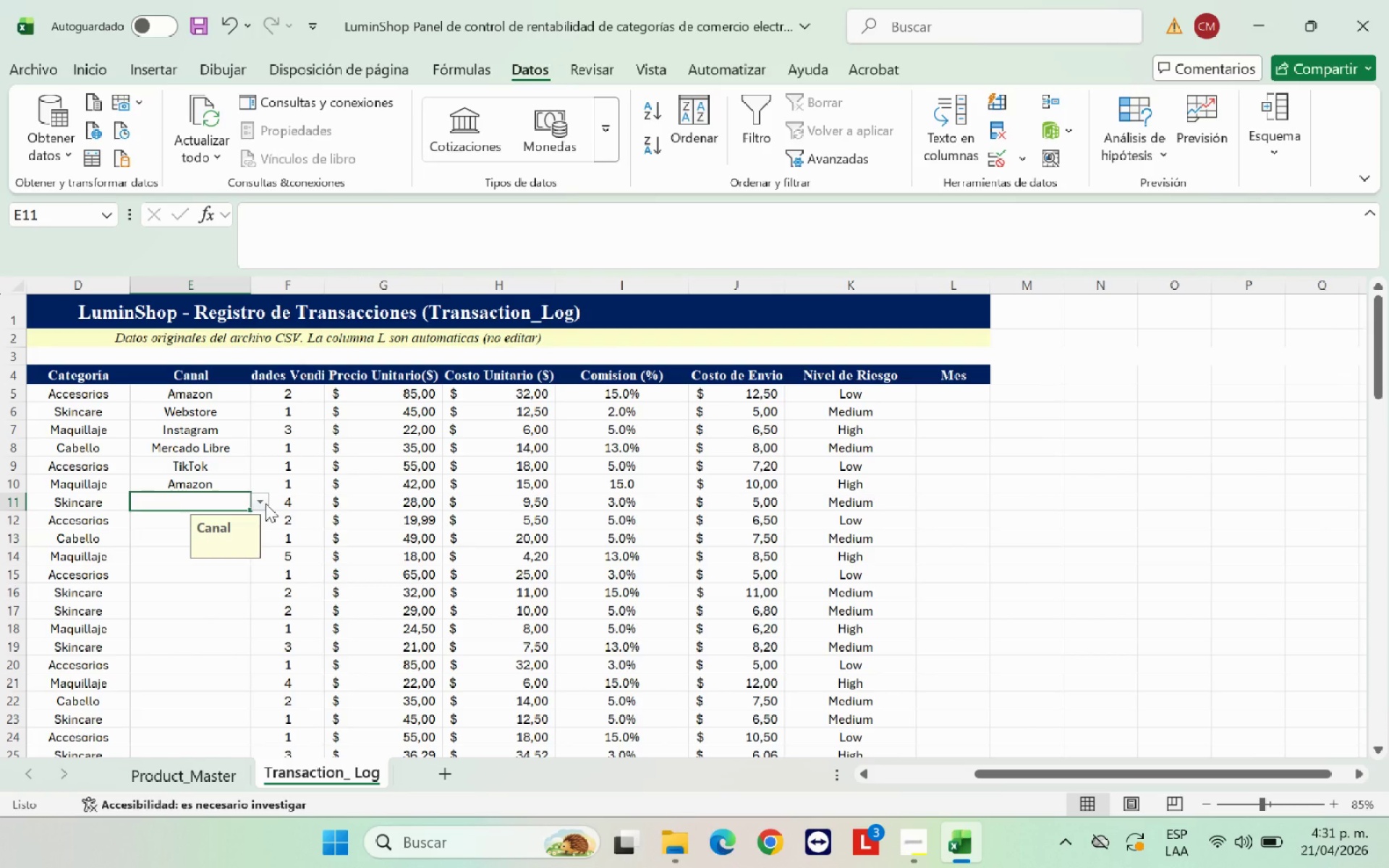 
left_click([266, 503])
 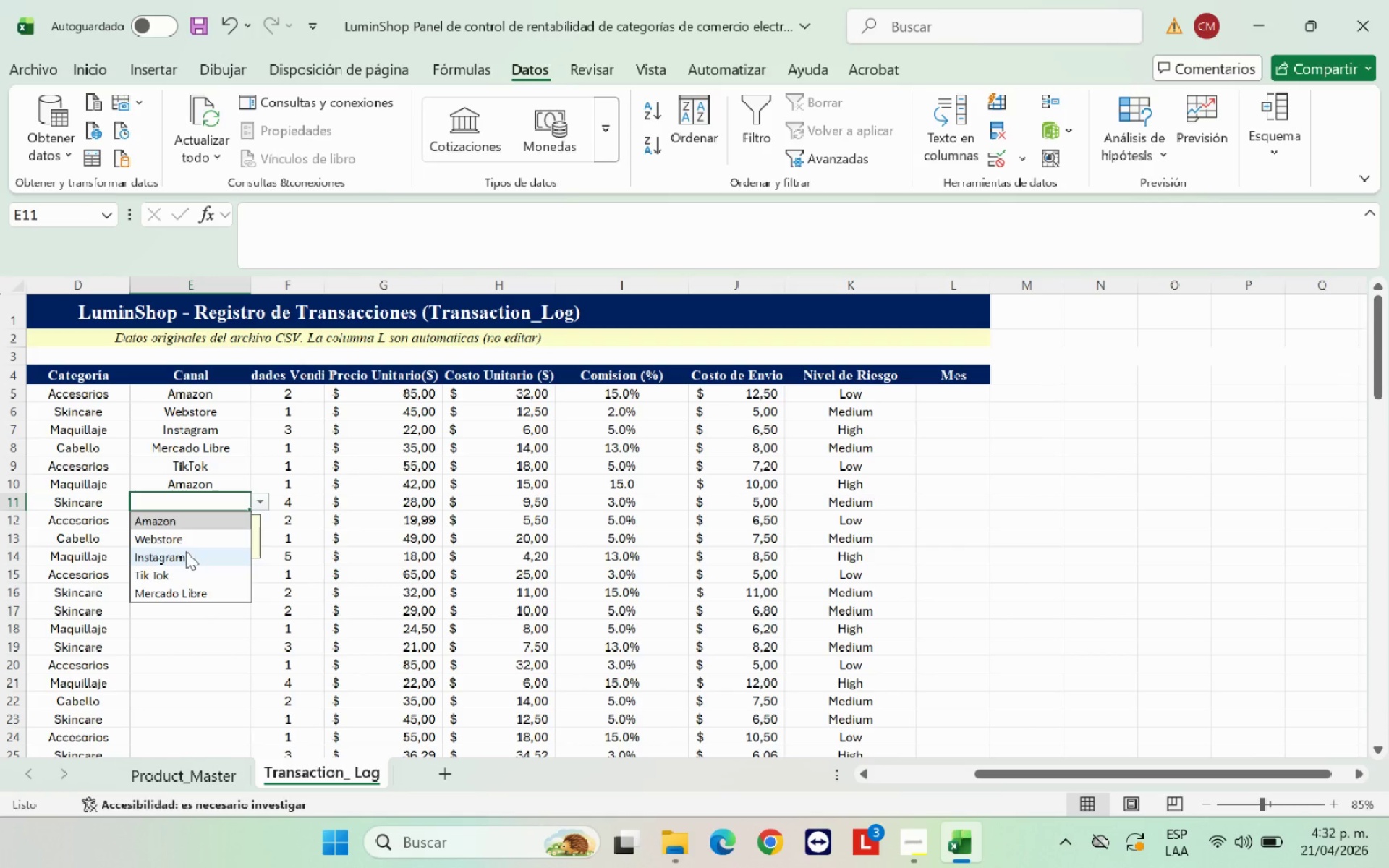 
left_click([185, 546])
 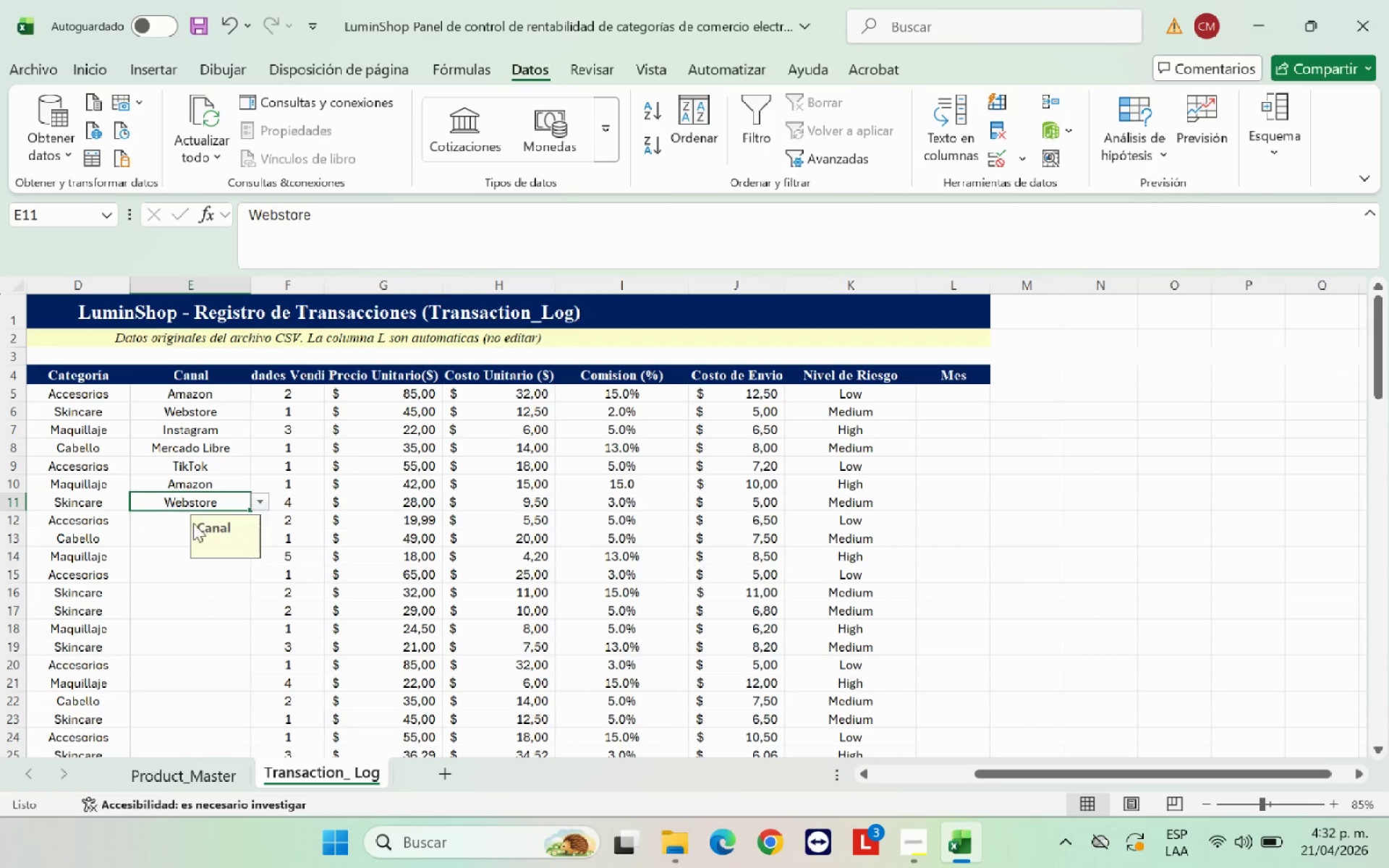 
left_click([172, 519])
 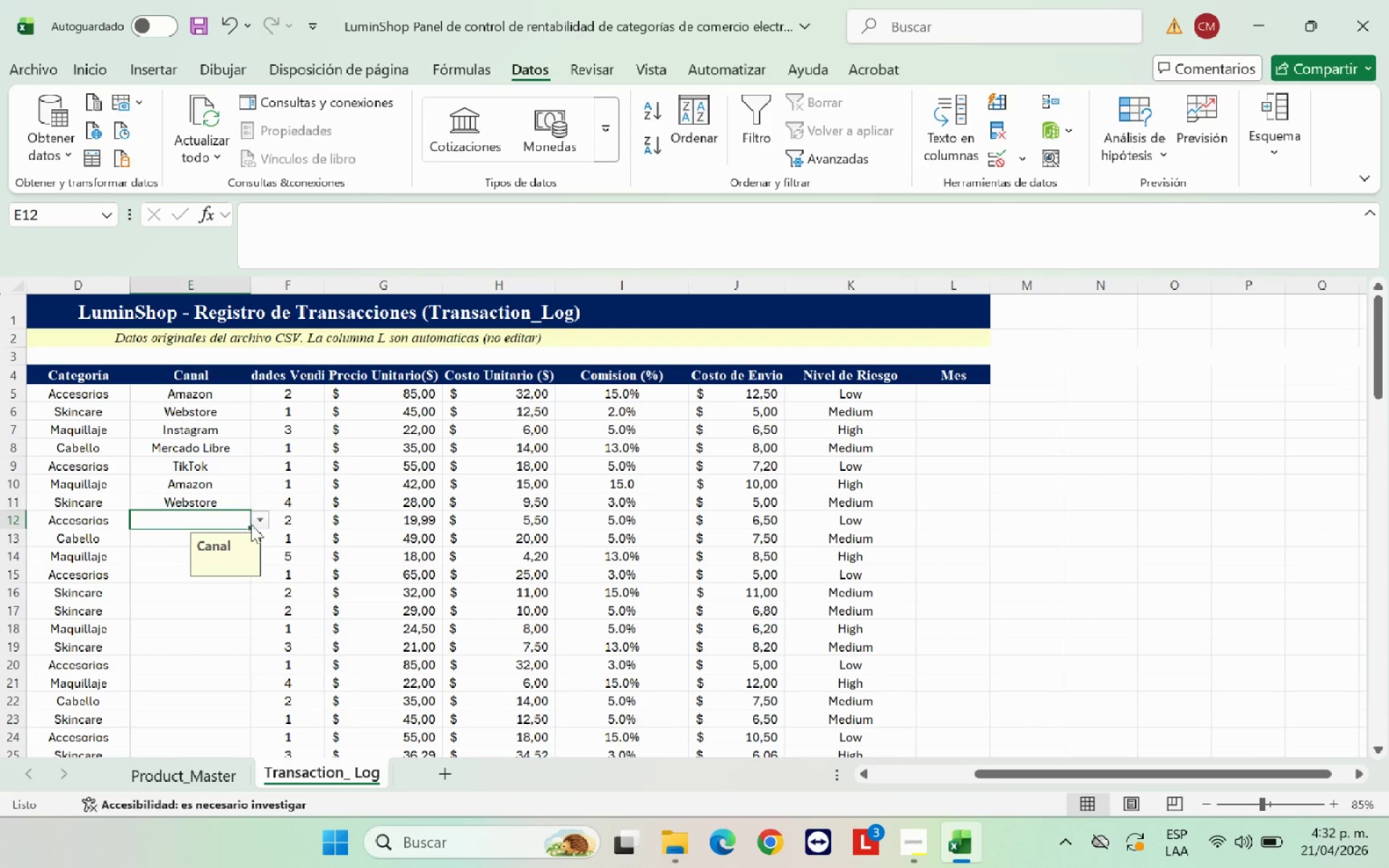 
left_click([251, 524])
 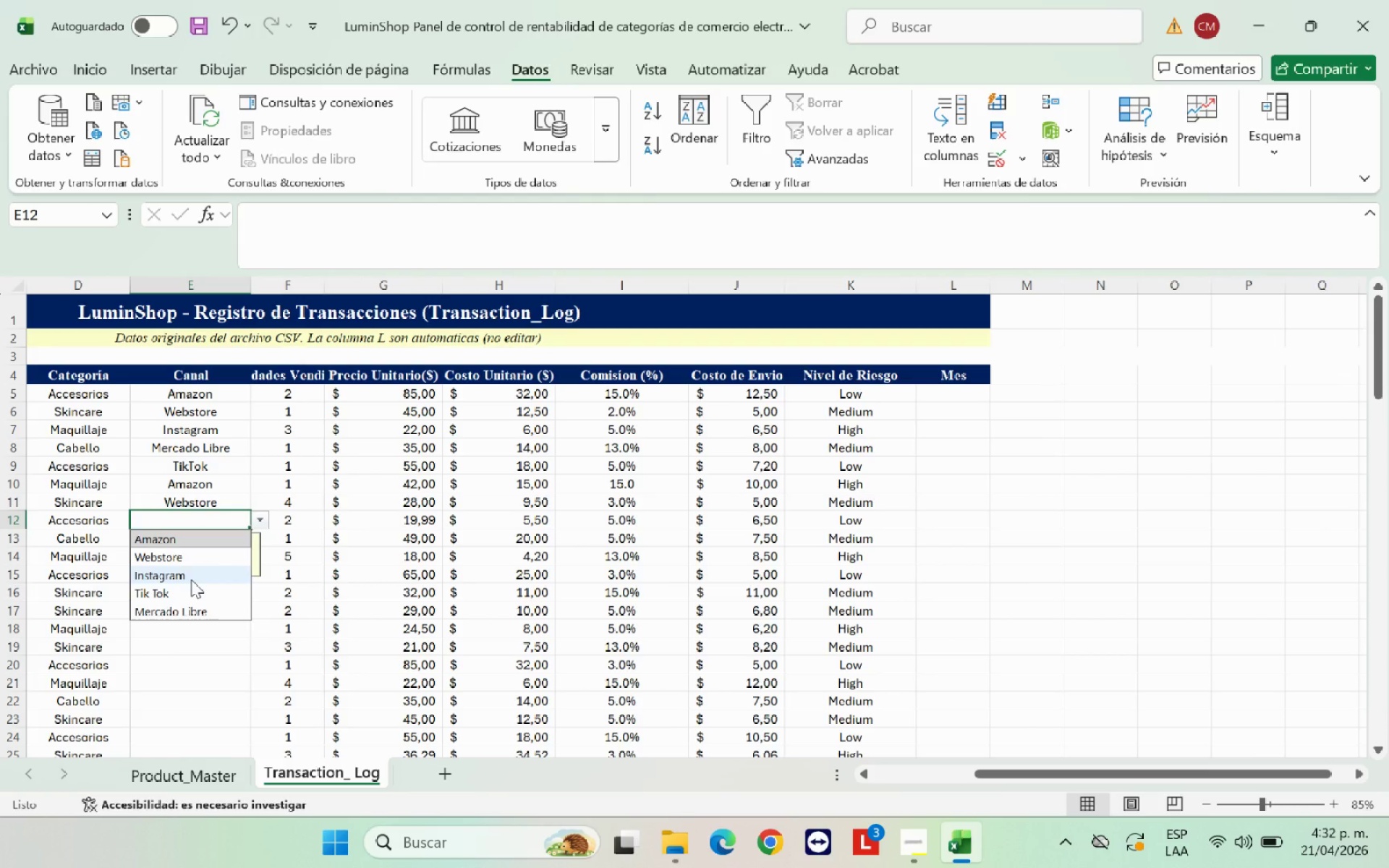 
left_click([191, 579])
 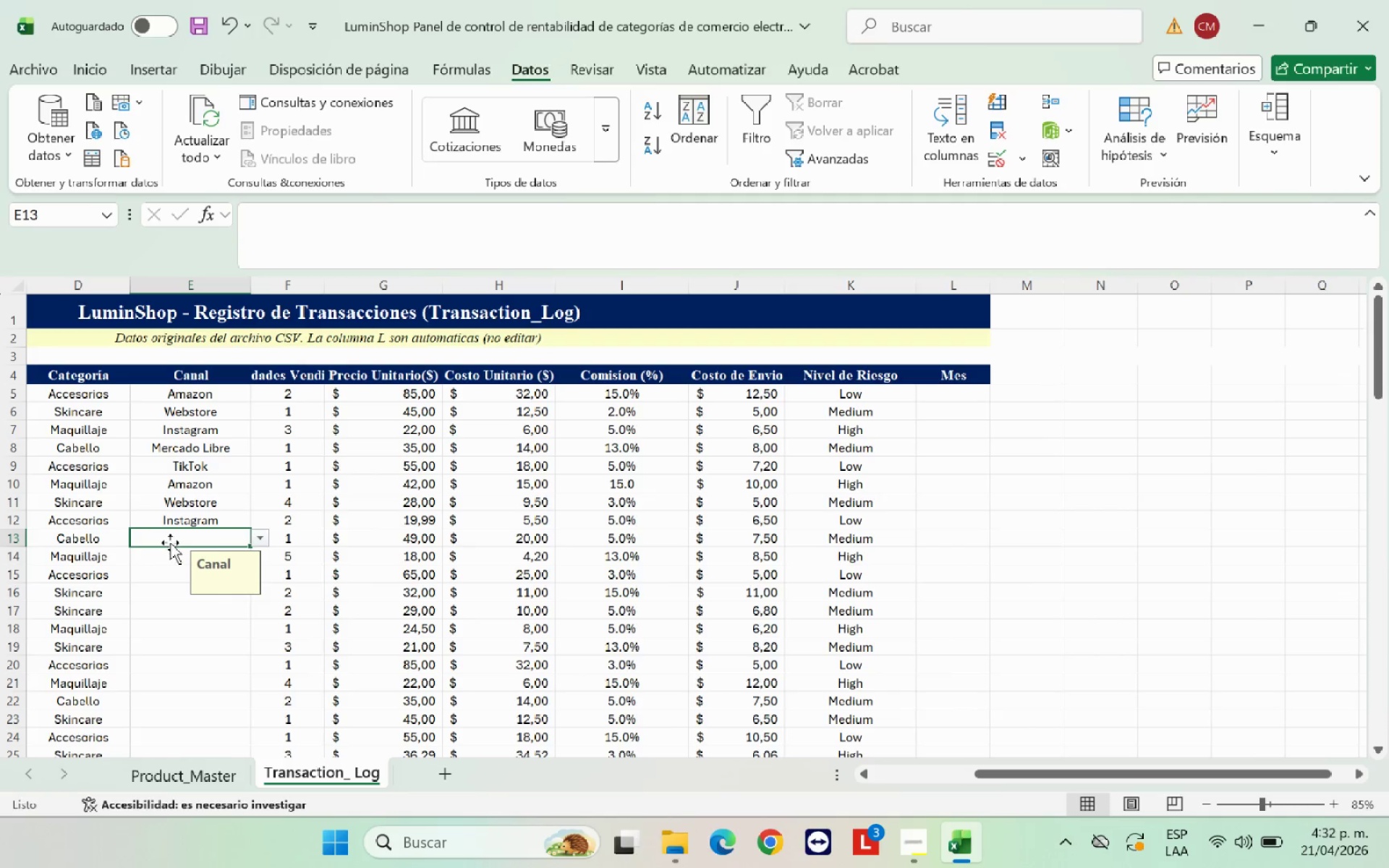 
left_click([266, 533])
 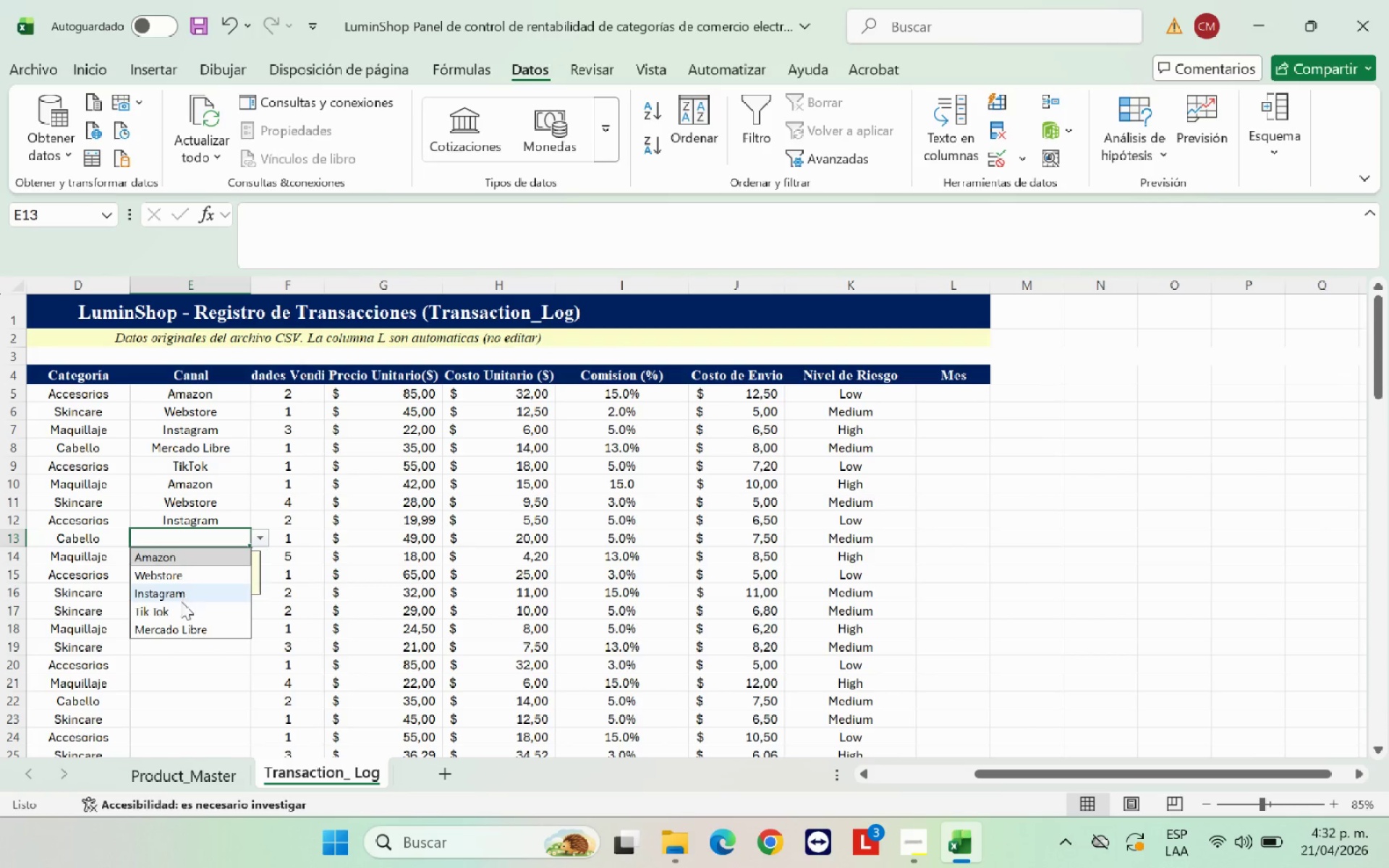 
left_click([180, 607])
 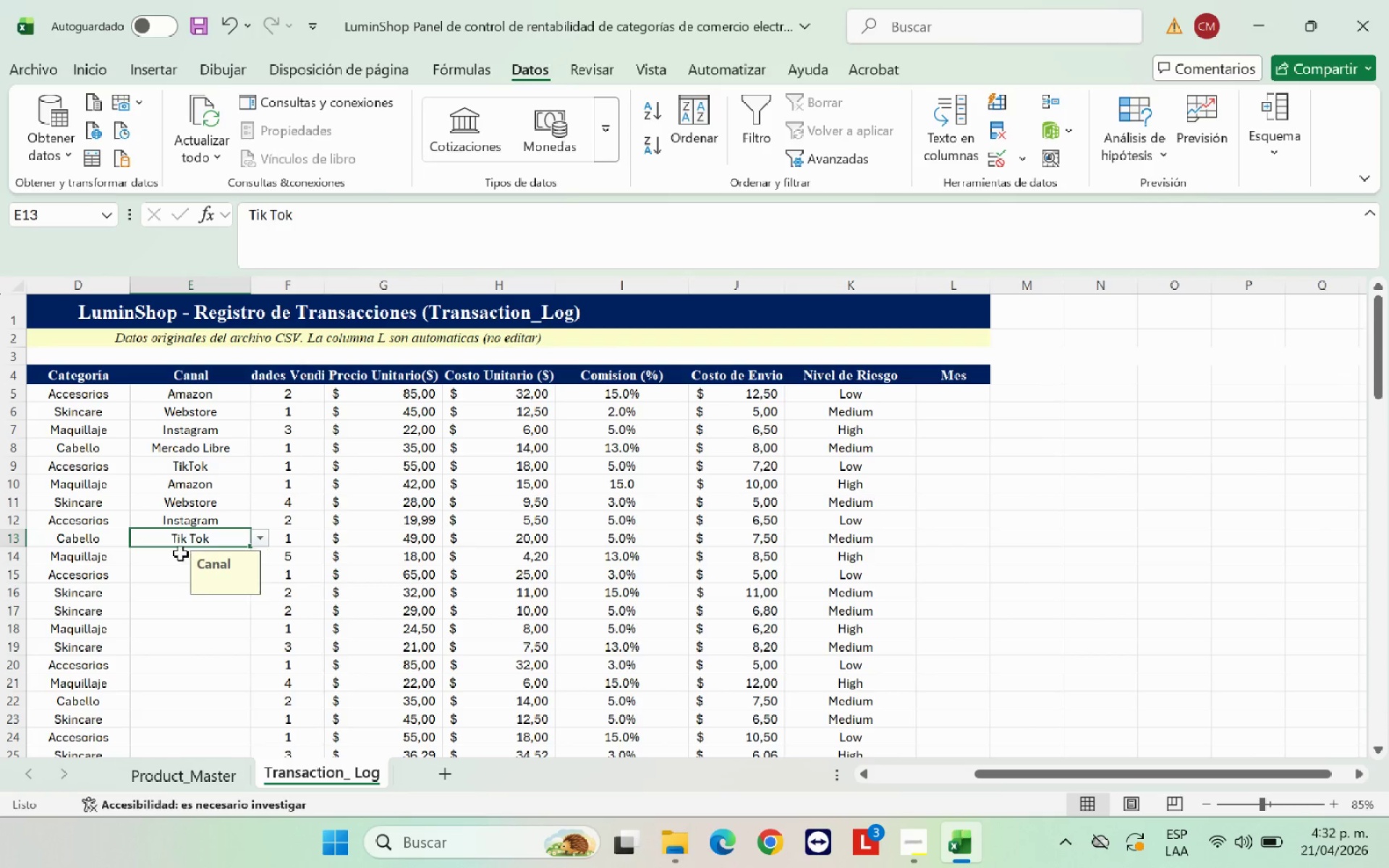 
left_click([177, 553])
 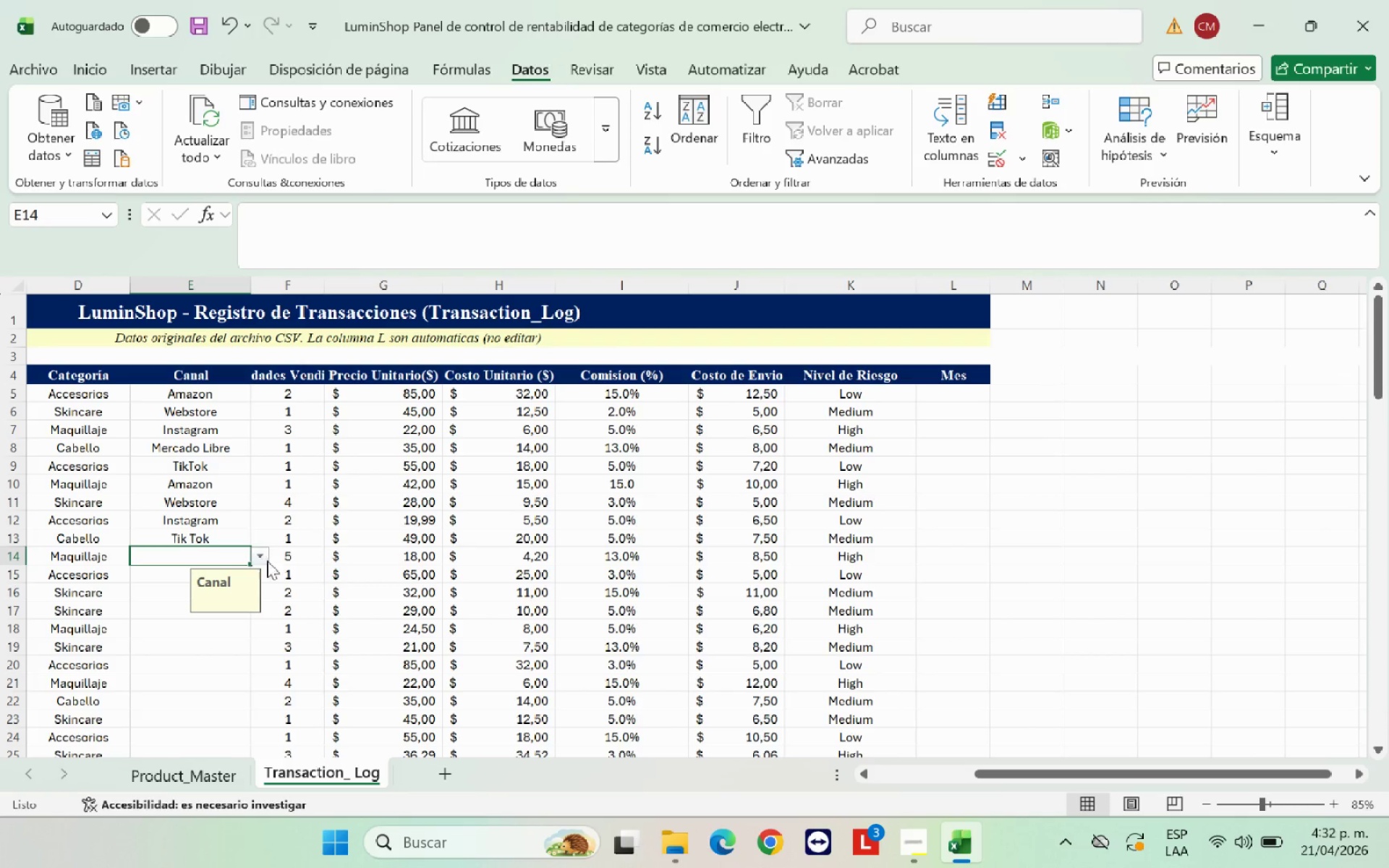 
left_click([263, 558])
 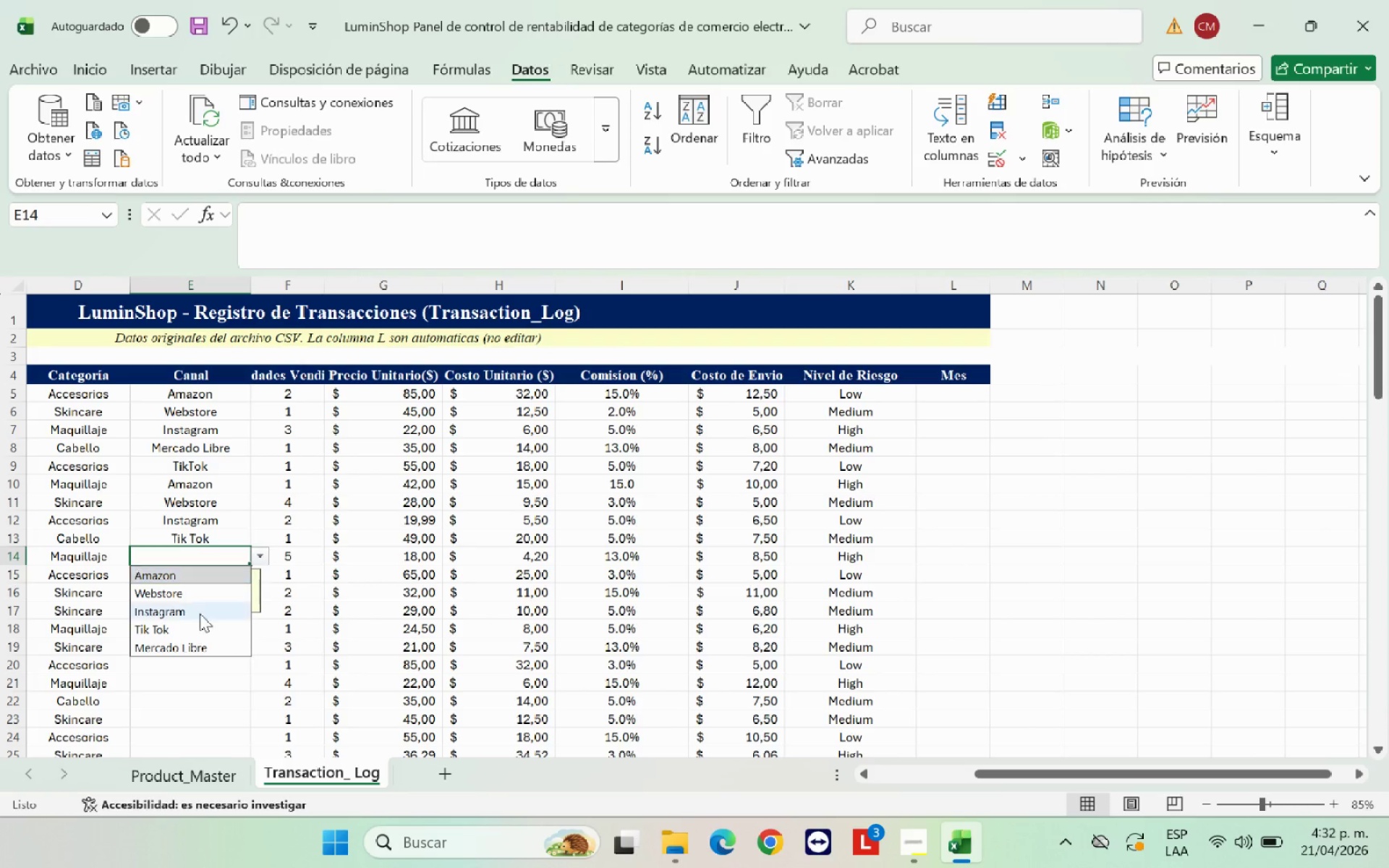 
left_click([184, 646])
 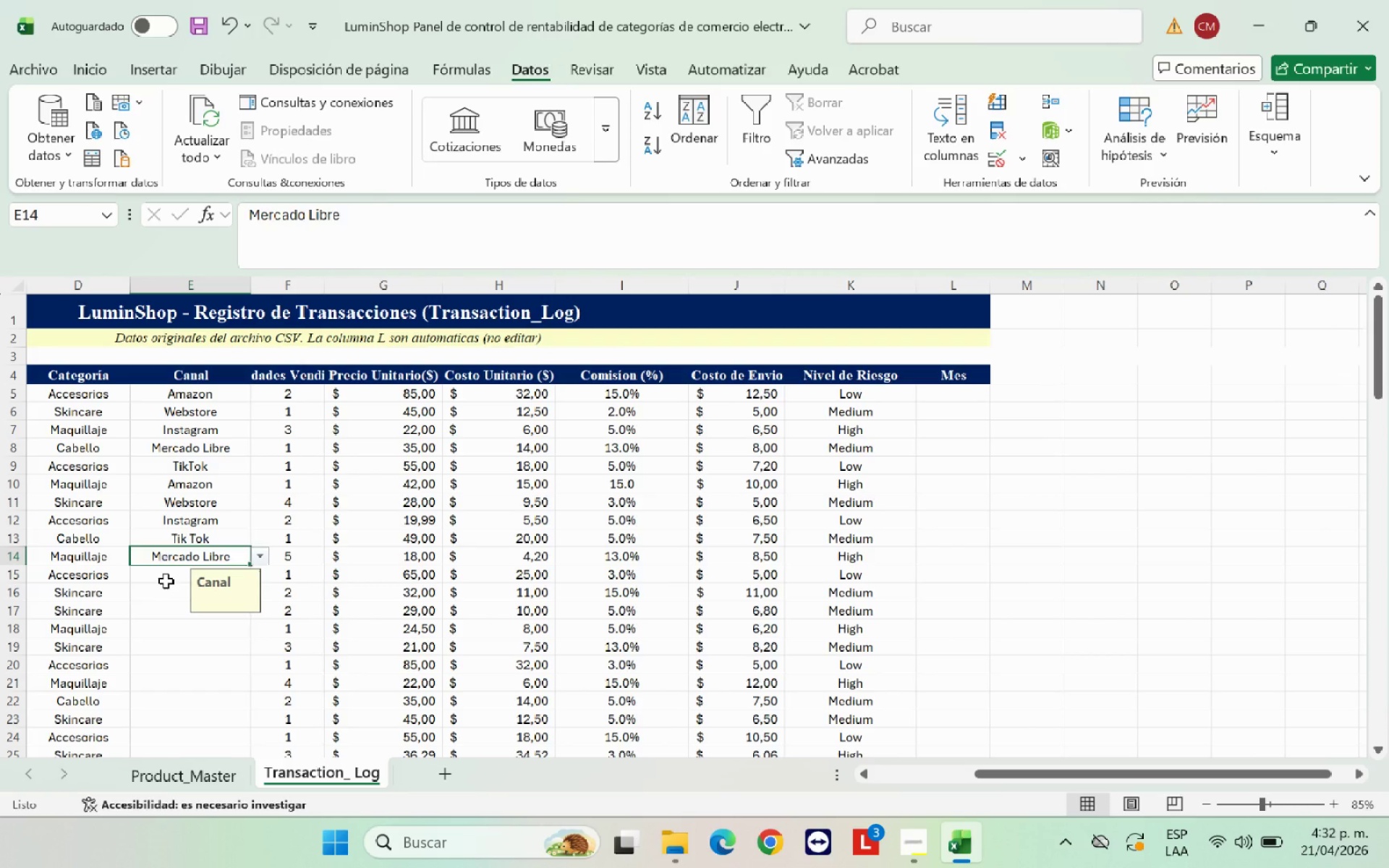 
left_click([166, 581])
 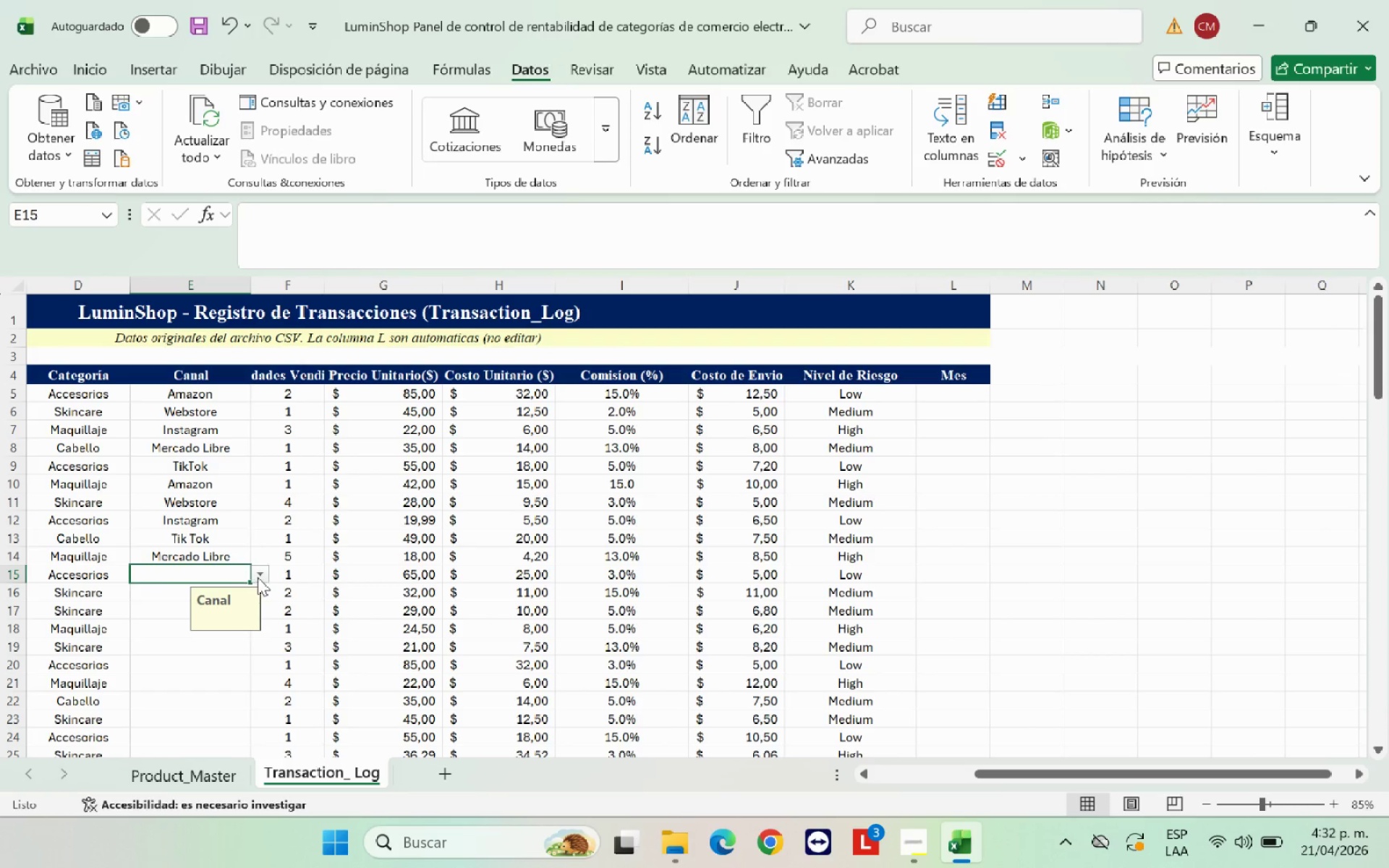 
left_click([258, 577])
 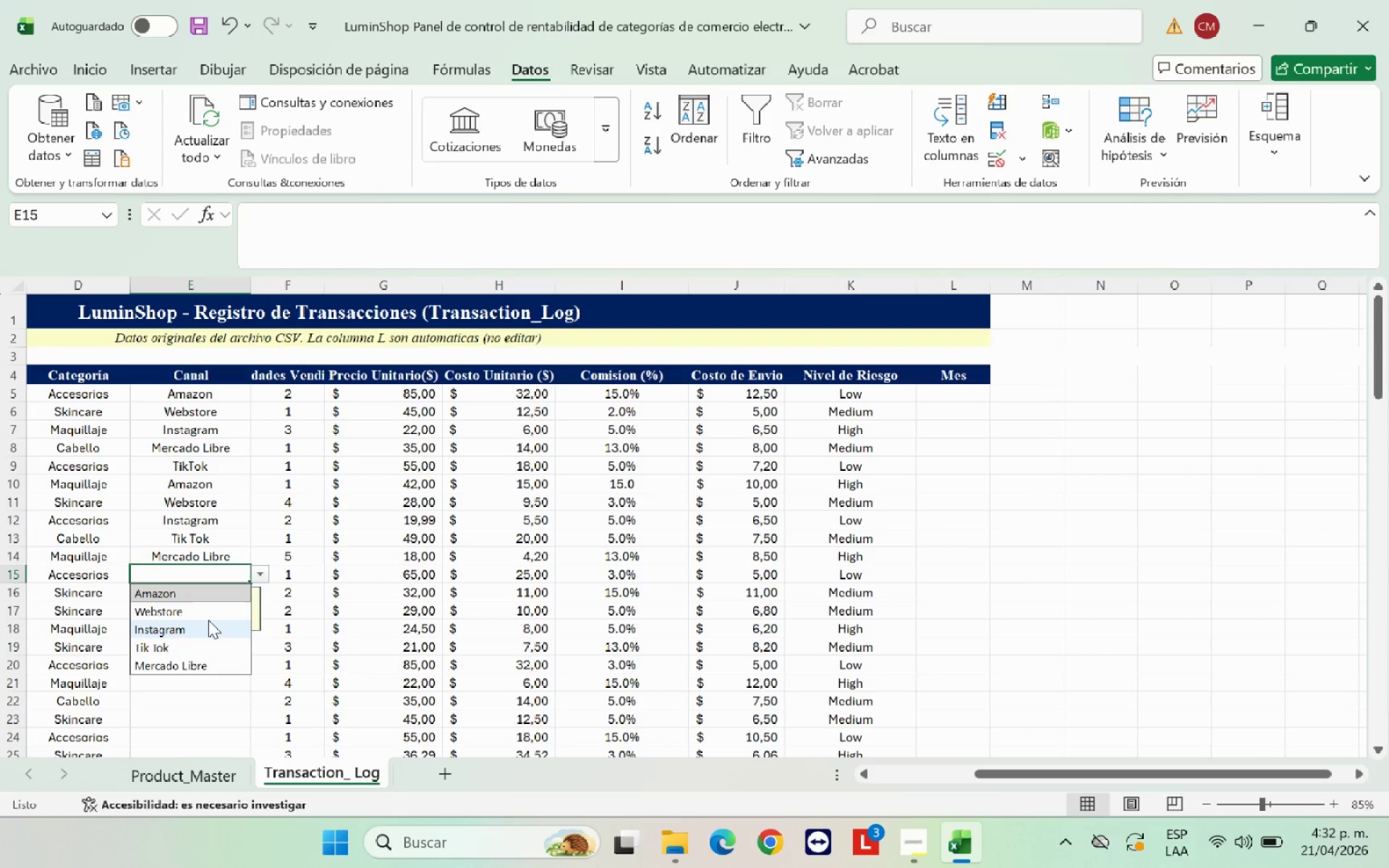 
left_click([203, 608])
 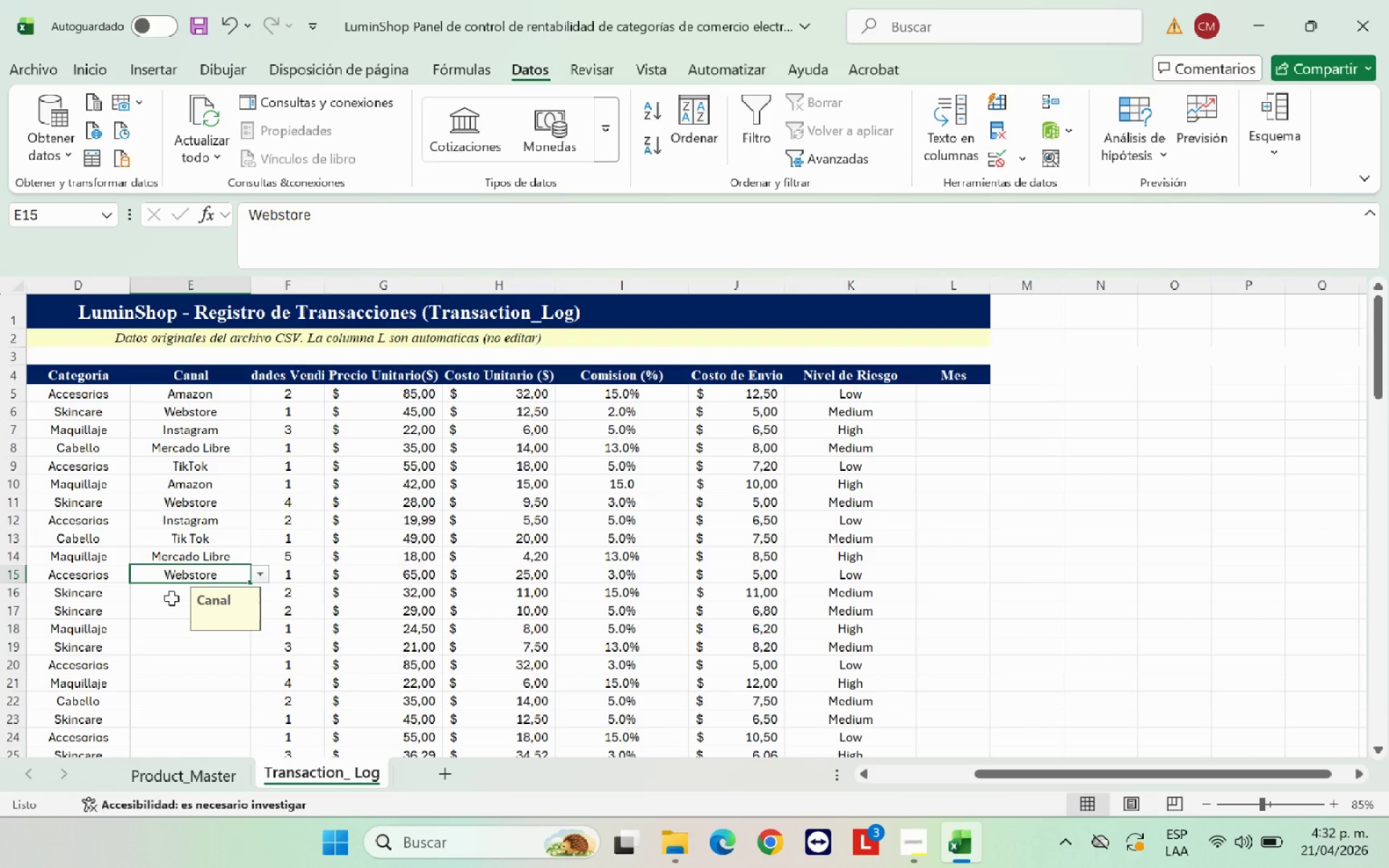 
left_click([169, 597])
 